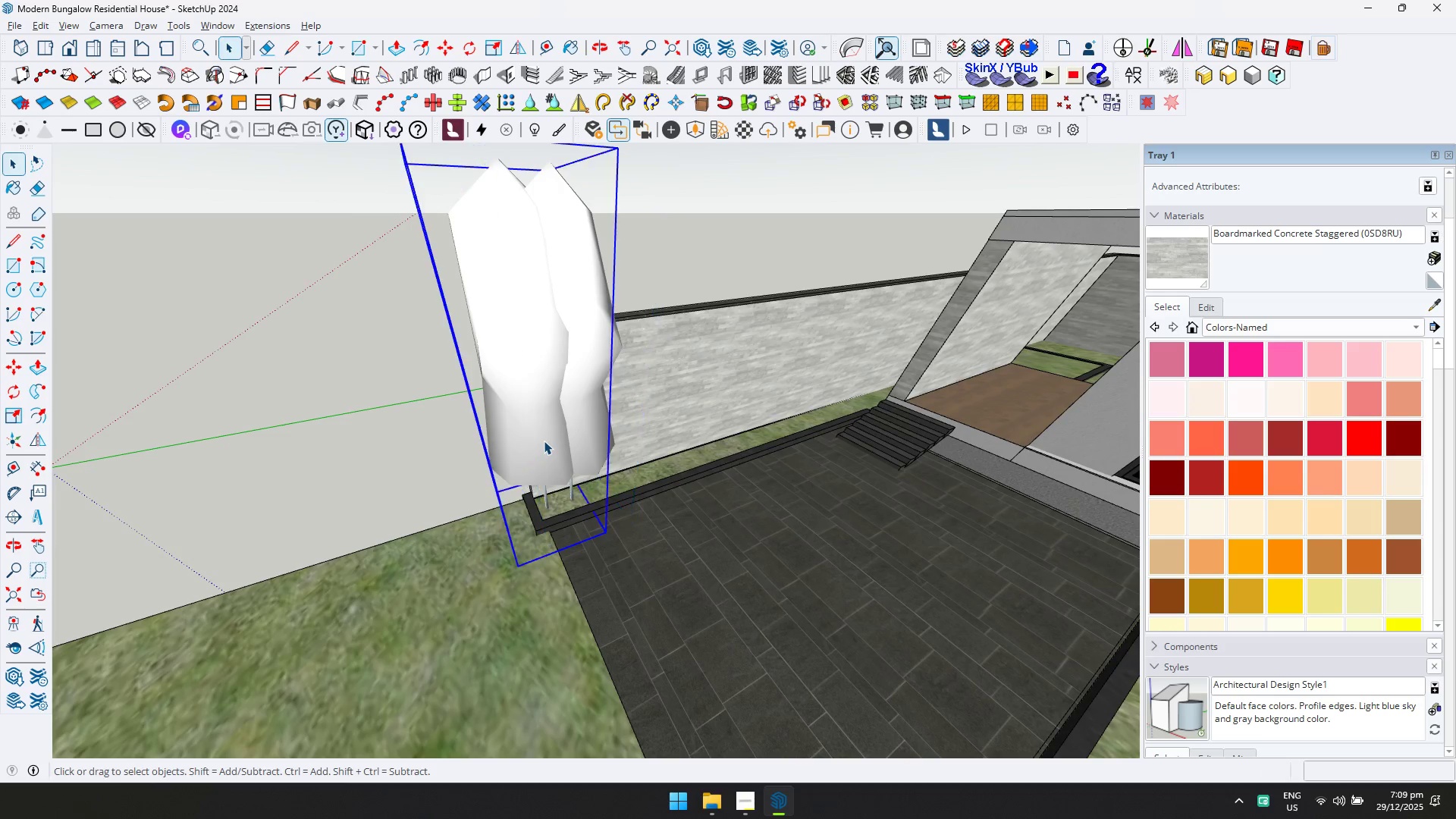 
hold_key(key=ControlLeft, duration=0.66)
left_click([611, 425])
 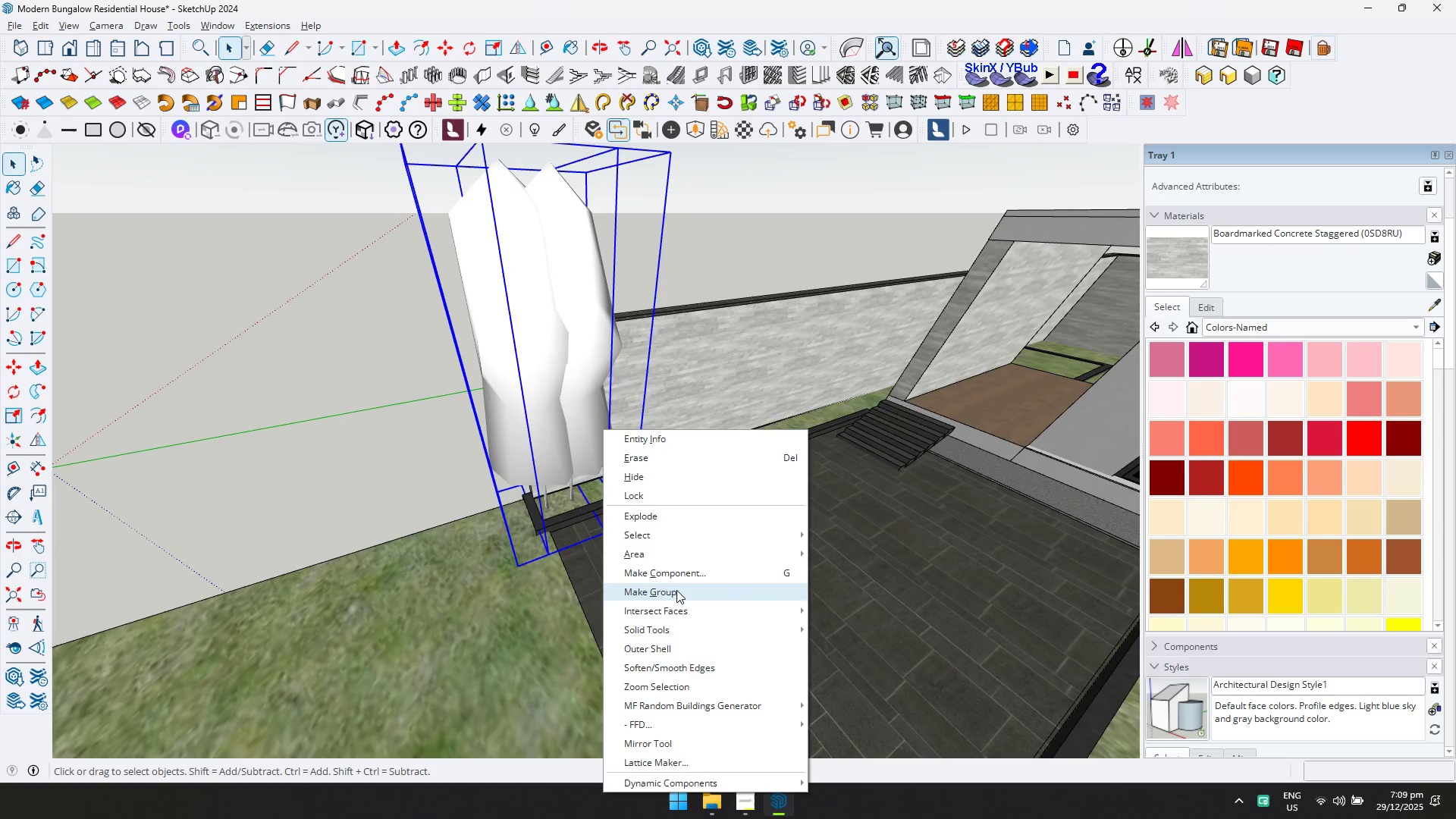 
double_click([603, 418])
 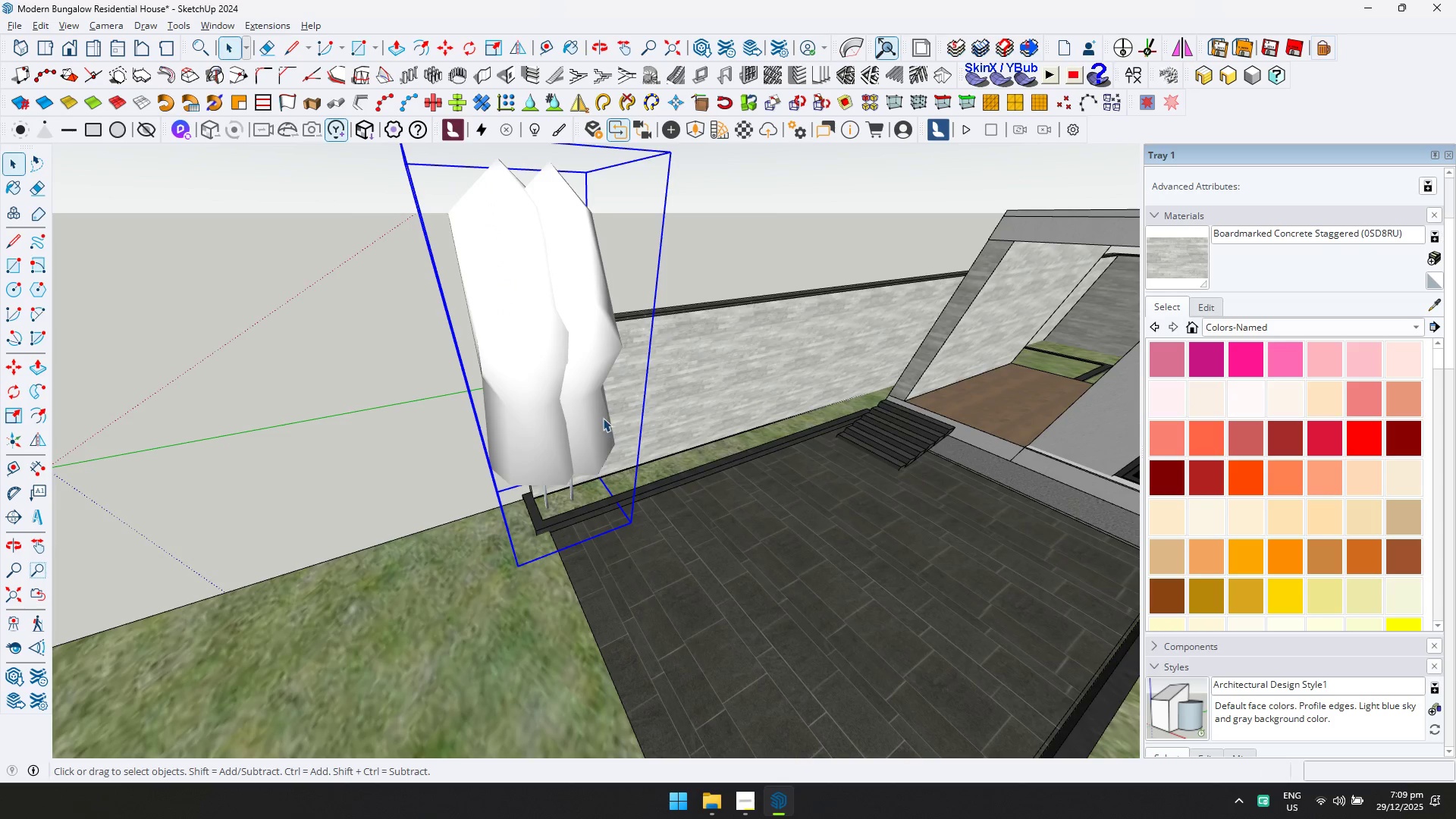 
triple_click([603, 418])
 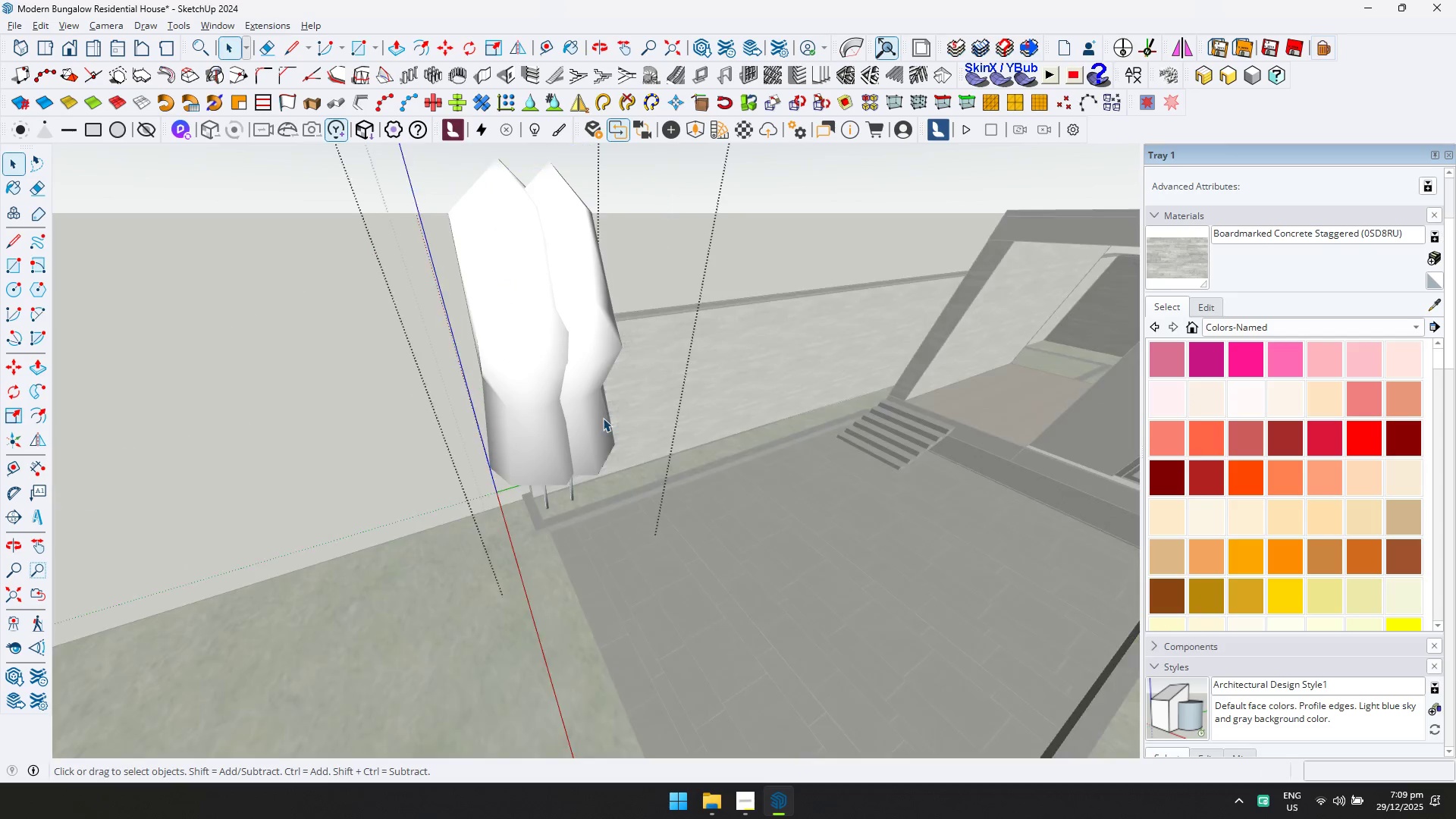 
triple_click([603, 437])
 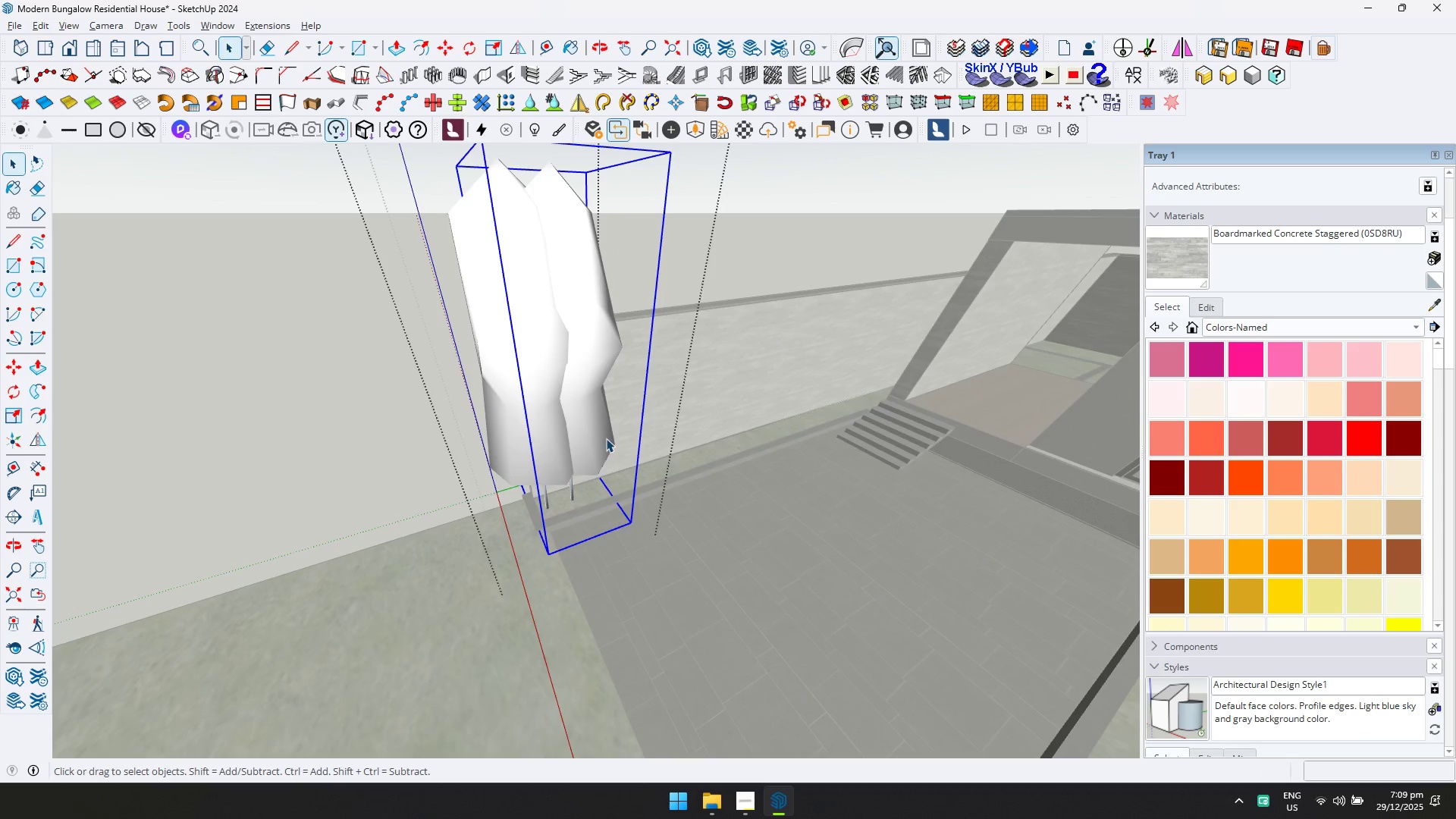 
key(Delete)
 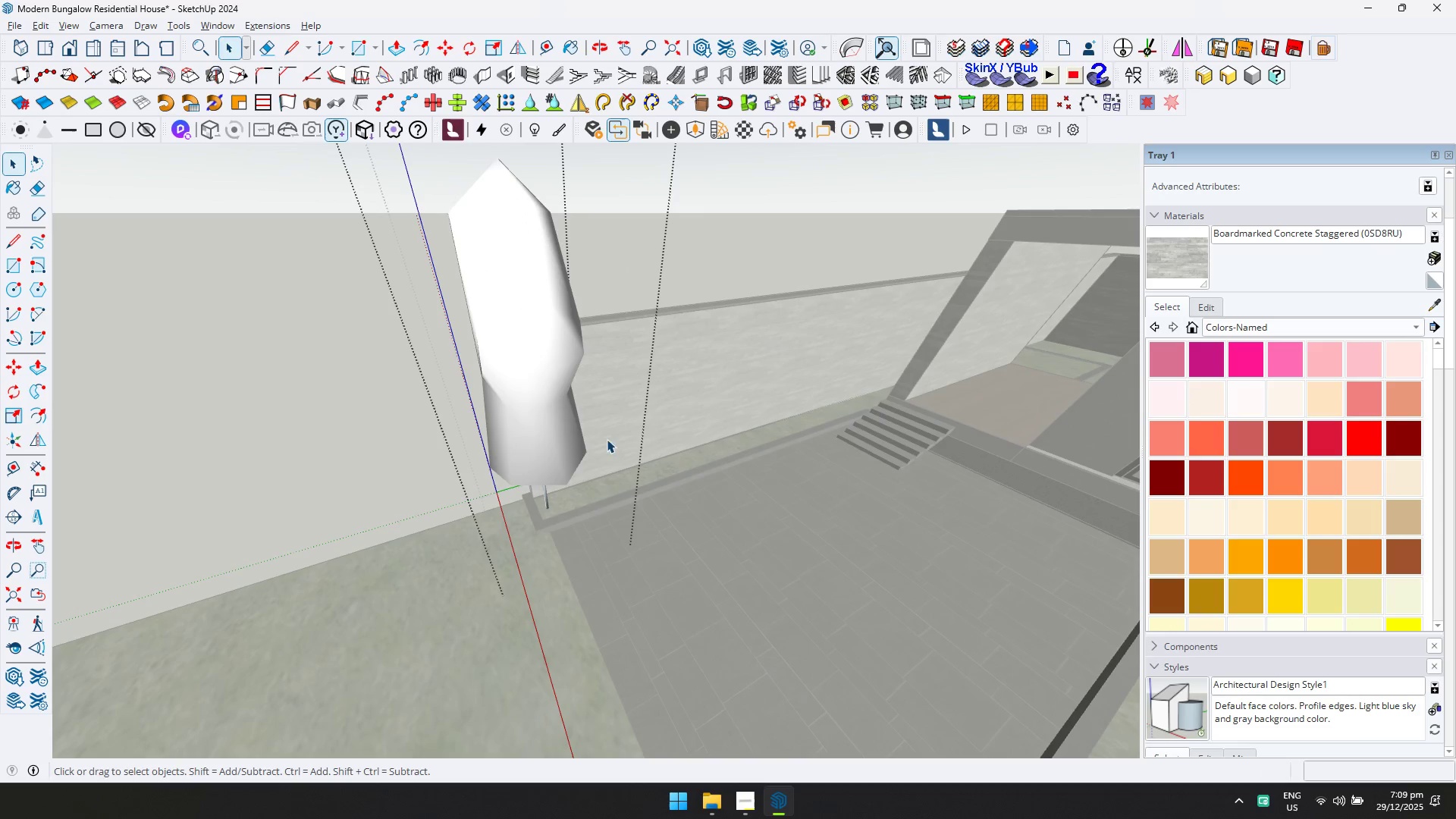 
key(N)
 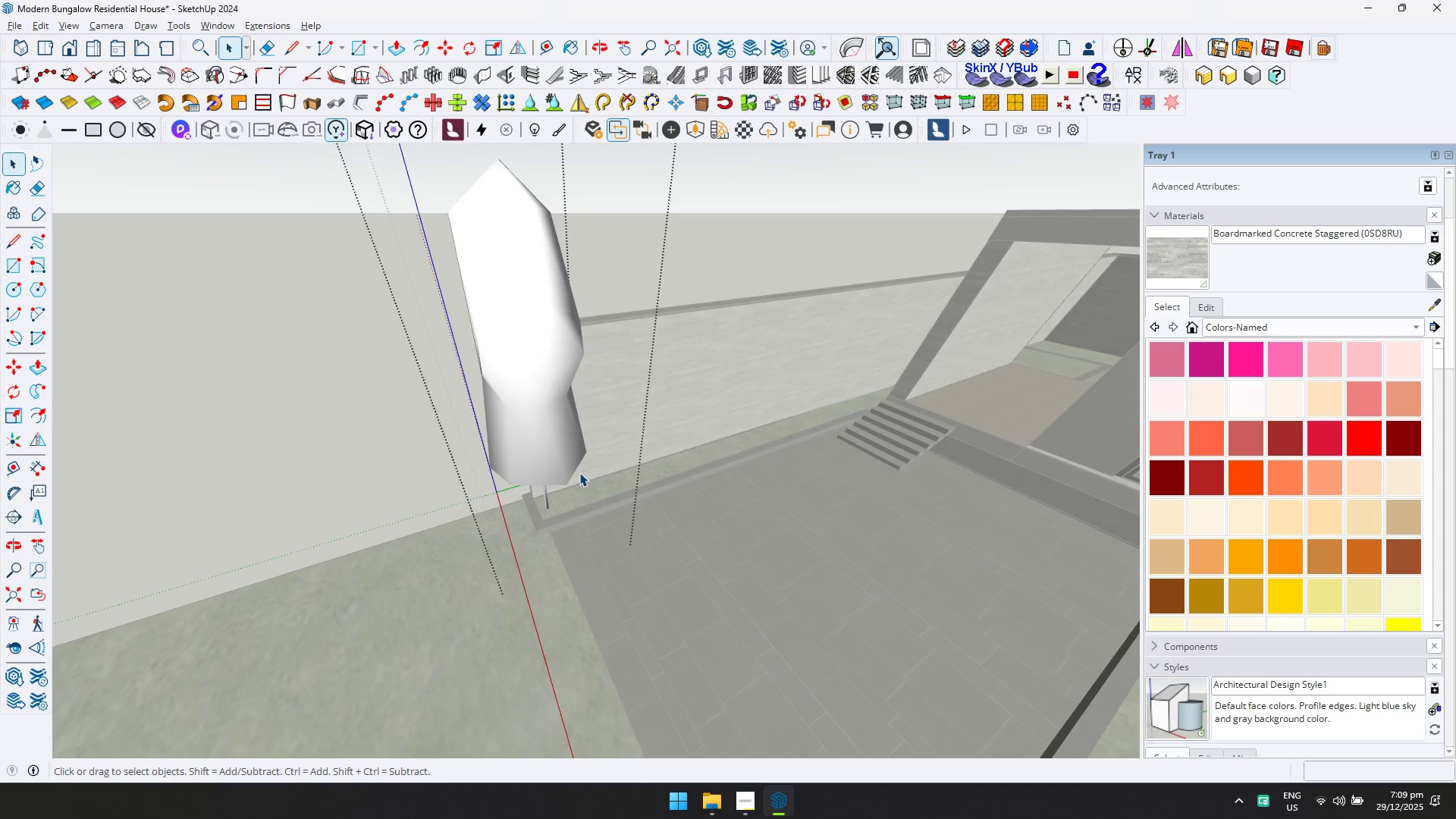 
left_click([558, 462])
 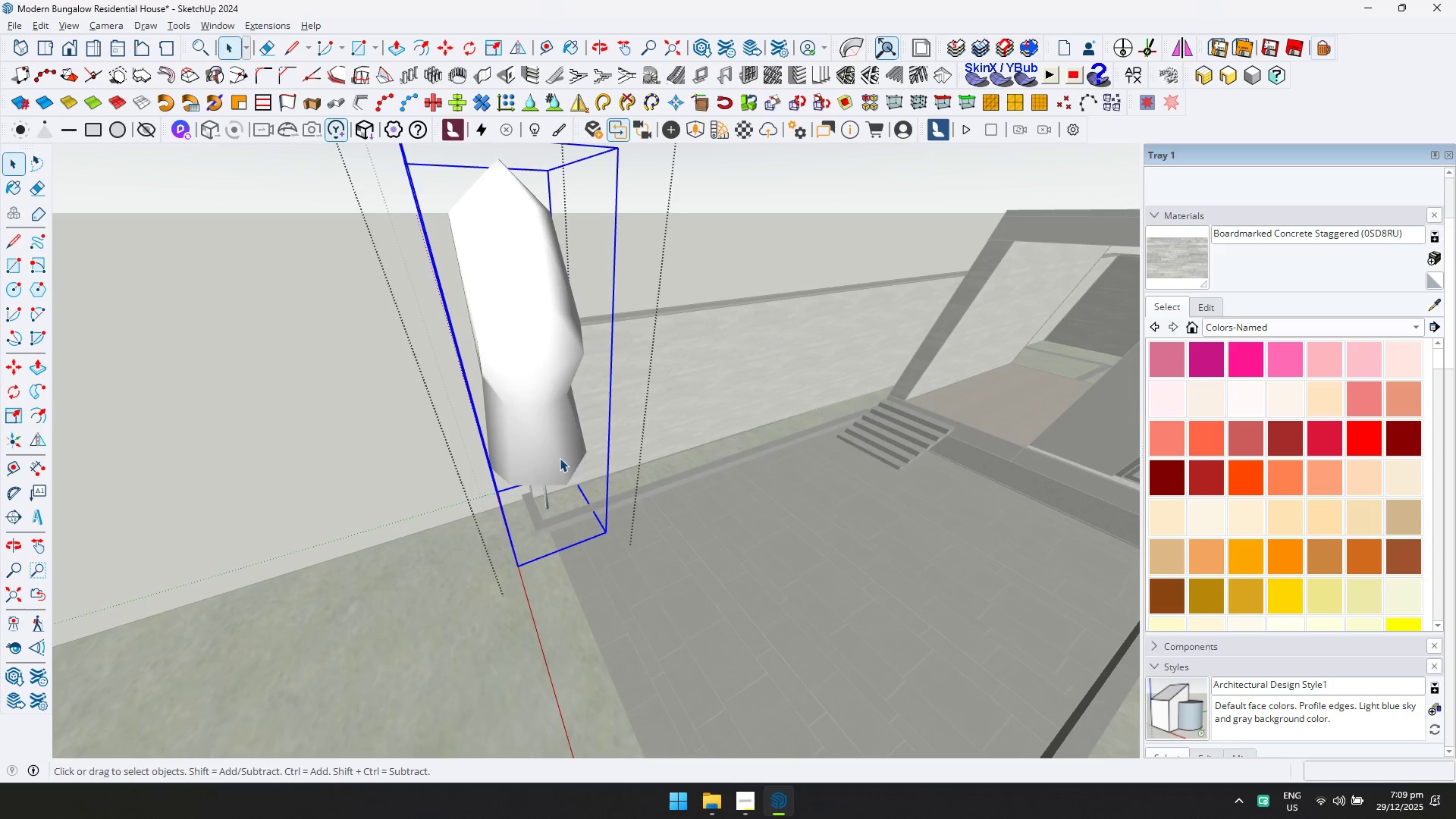 
key(M)
 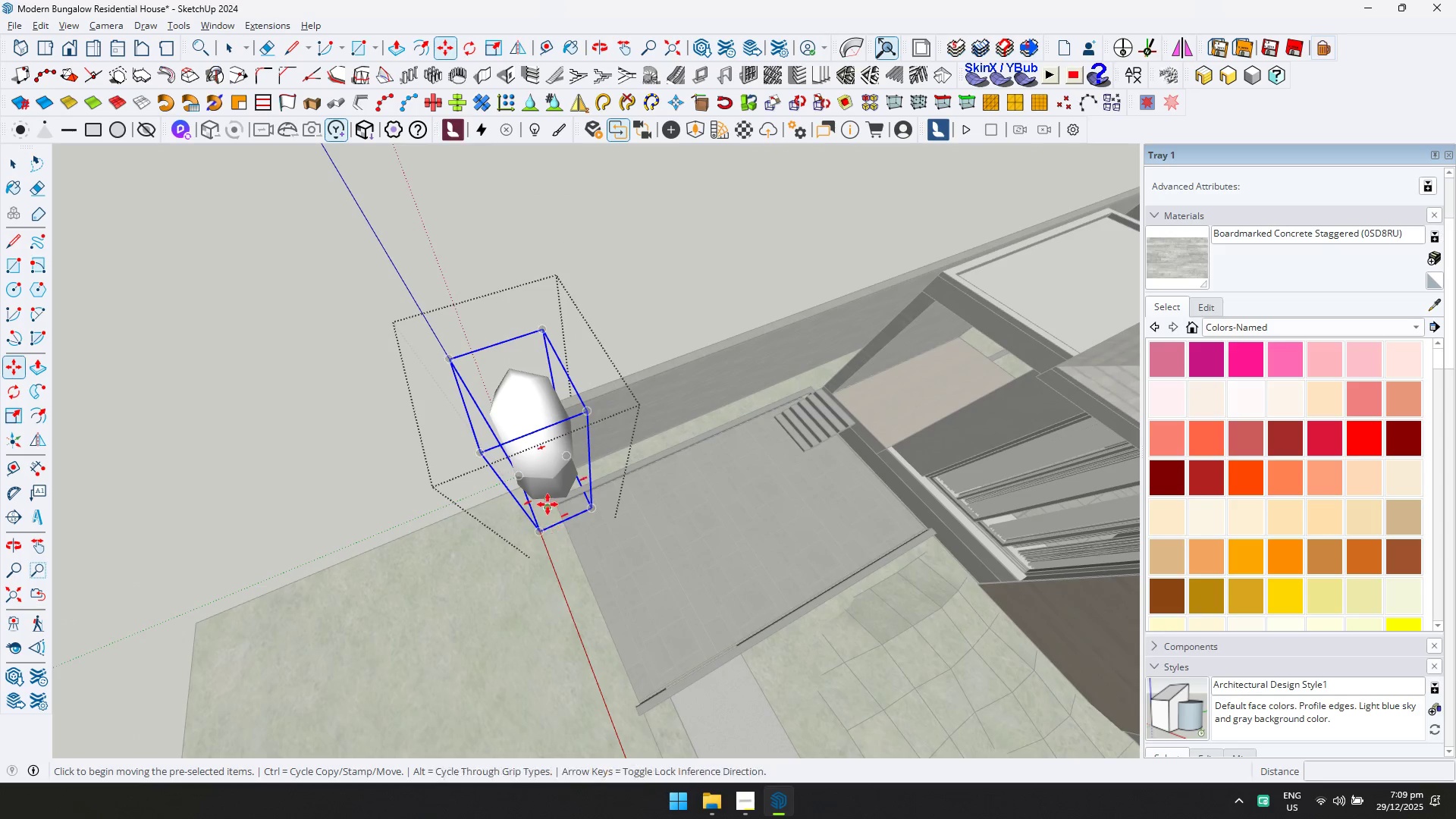 
scroll: coordinate [560, 457], scroll_direction: down, amount: 5.0
 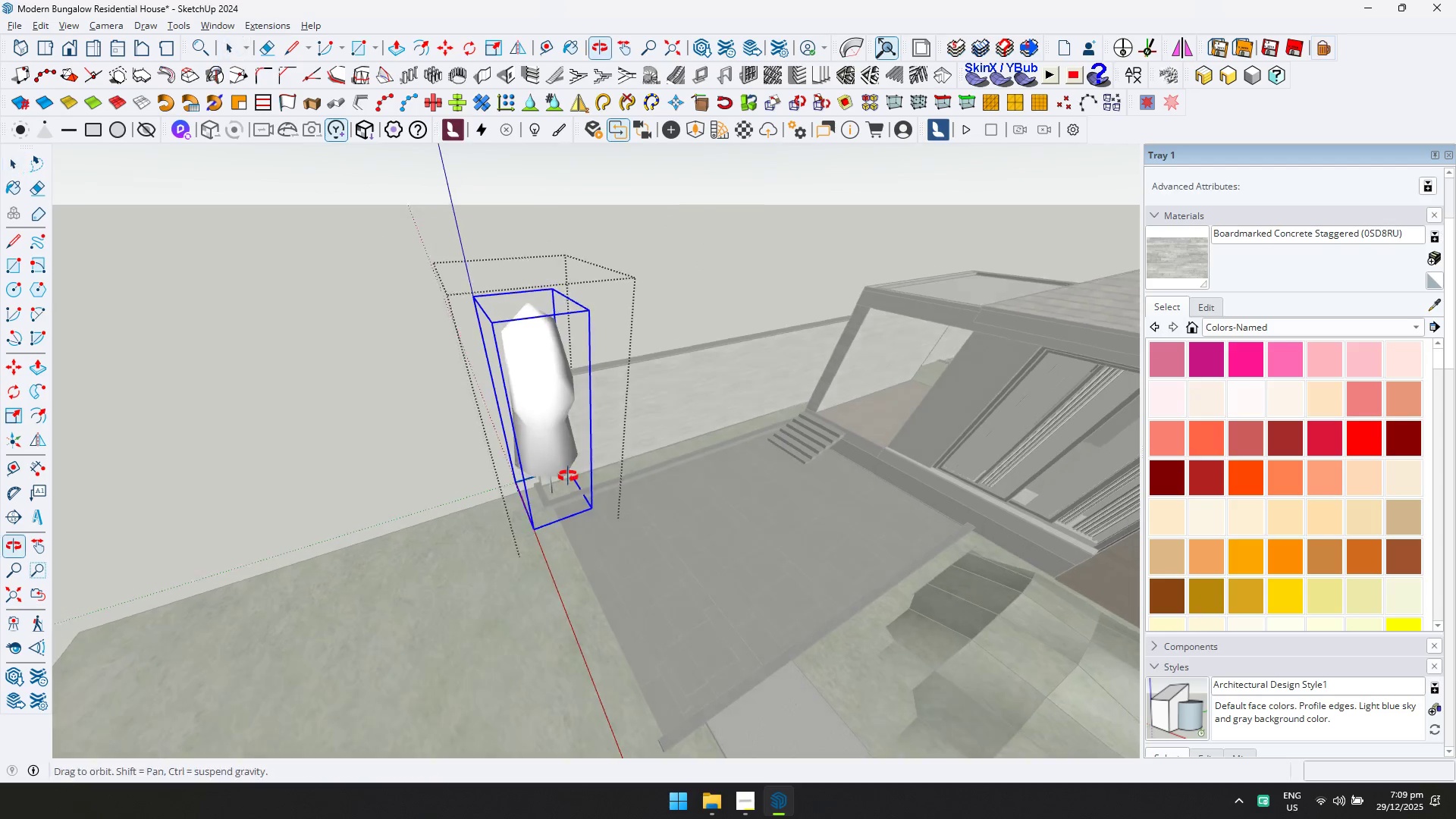 
key(Control+ControlLeft)
 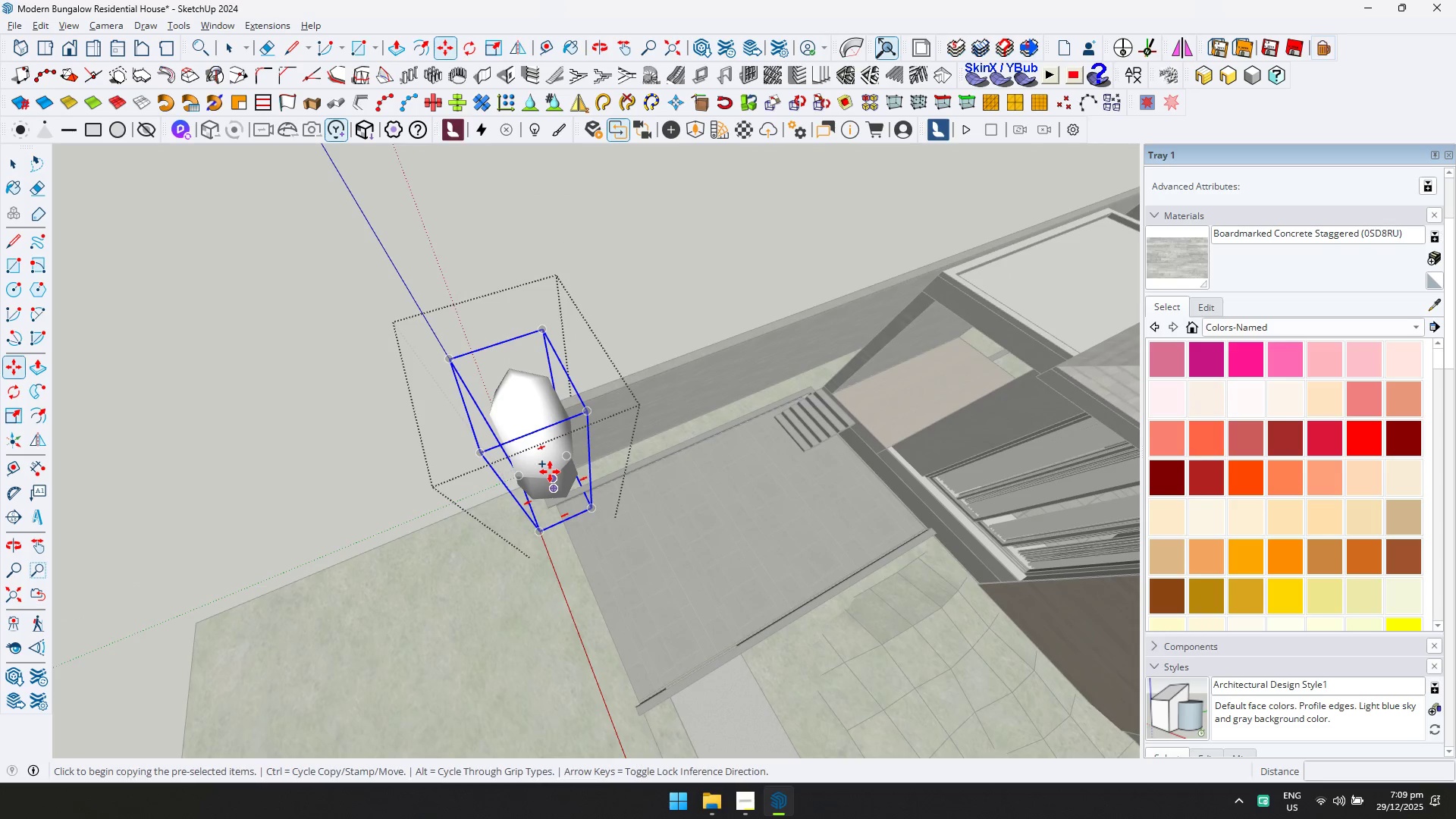 
left_click([550, 472])
 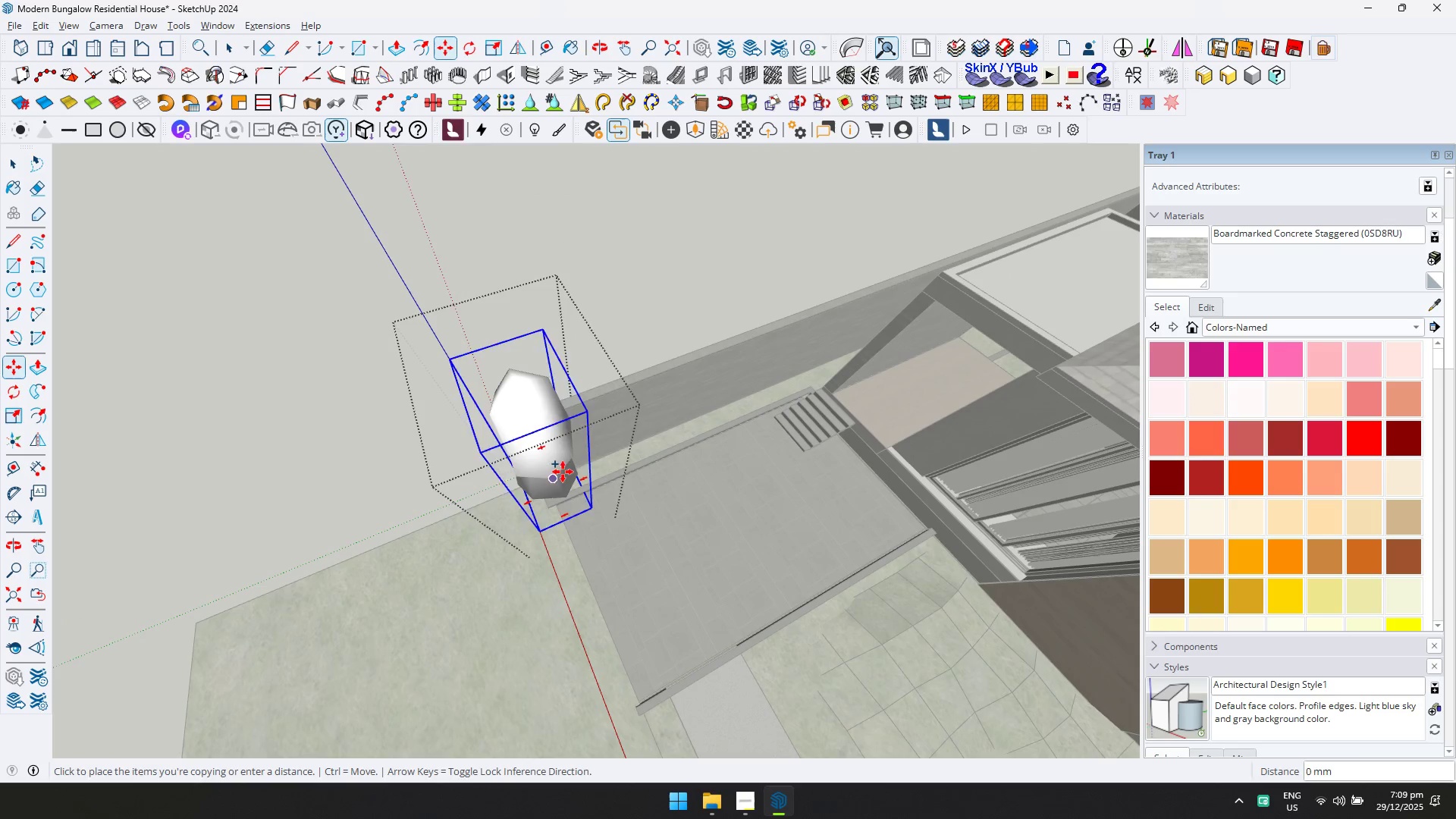 
key(ArrowLeft)
 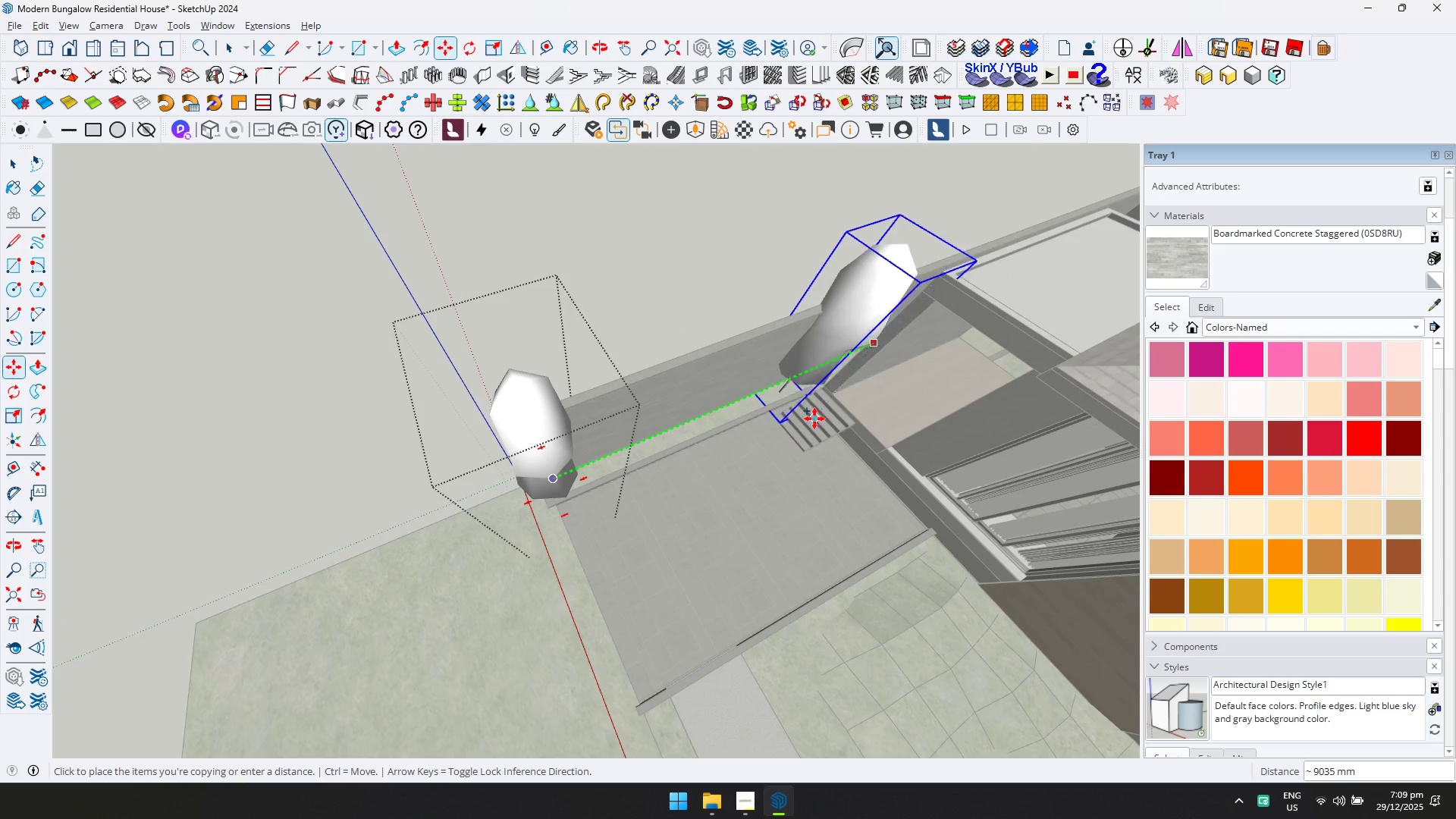 
key(Shift+ShiftLeft)
 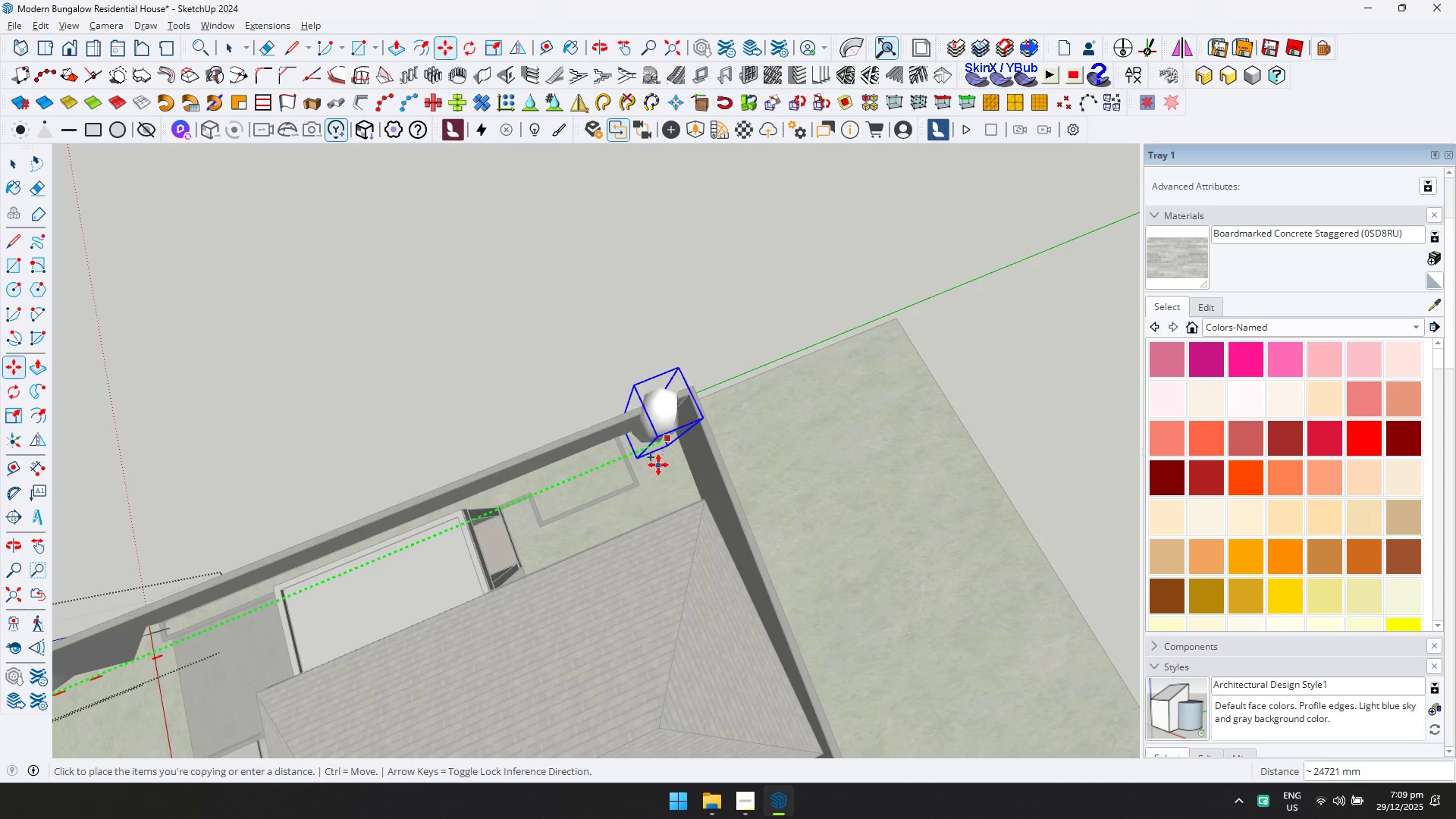 
scroll: coordinate [896, 357], scroll_direction: down, amount: 2.0
 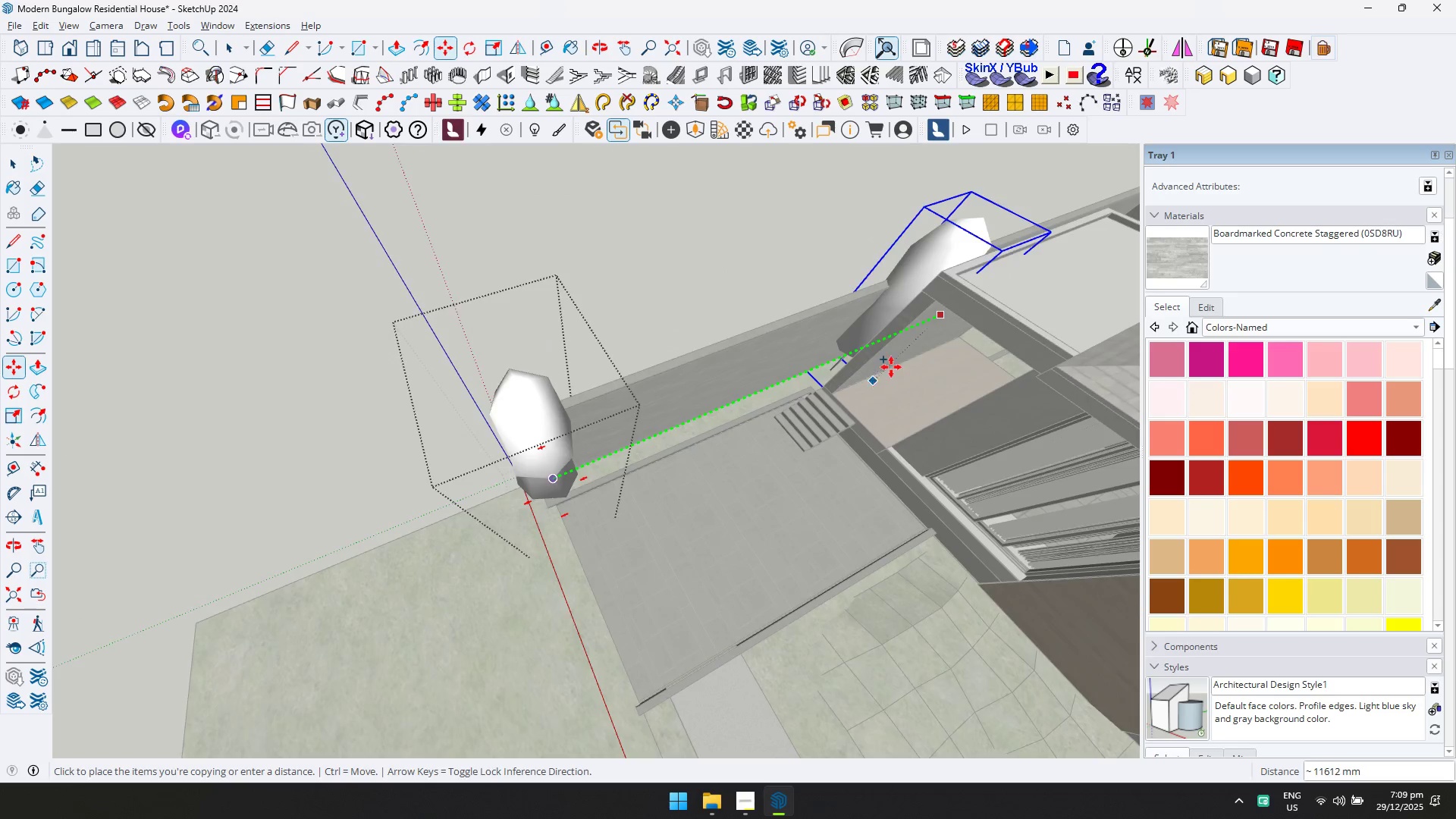 
left_click([673, 460])
 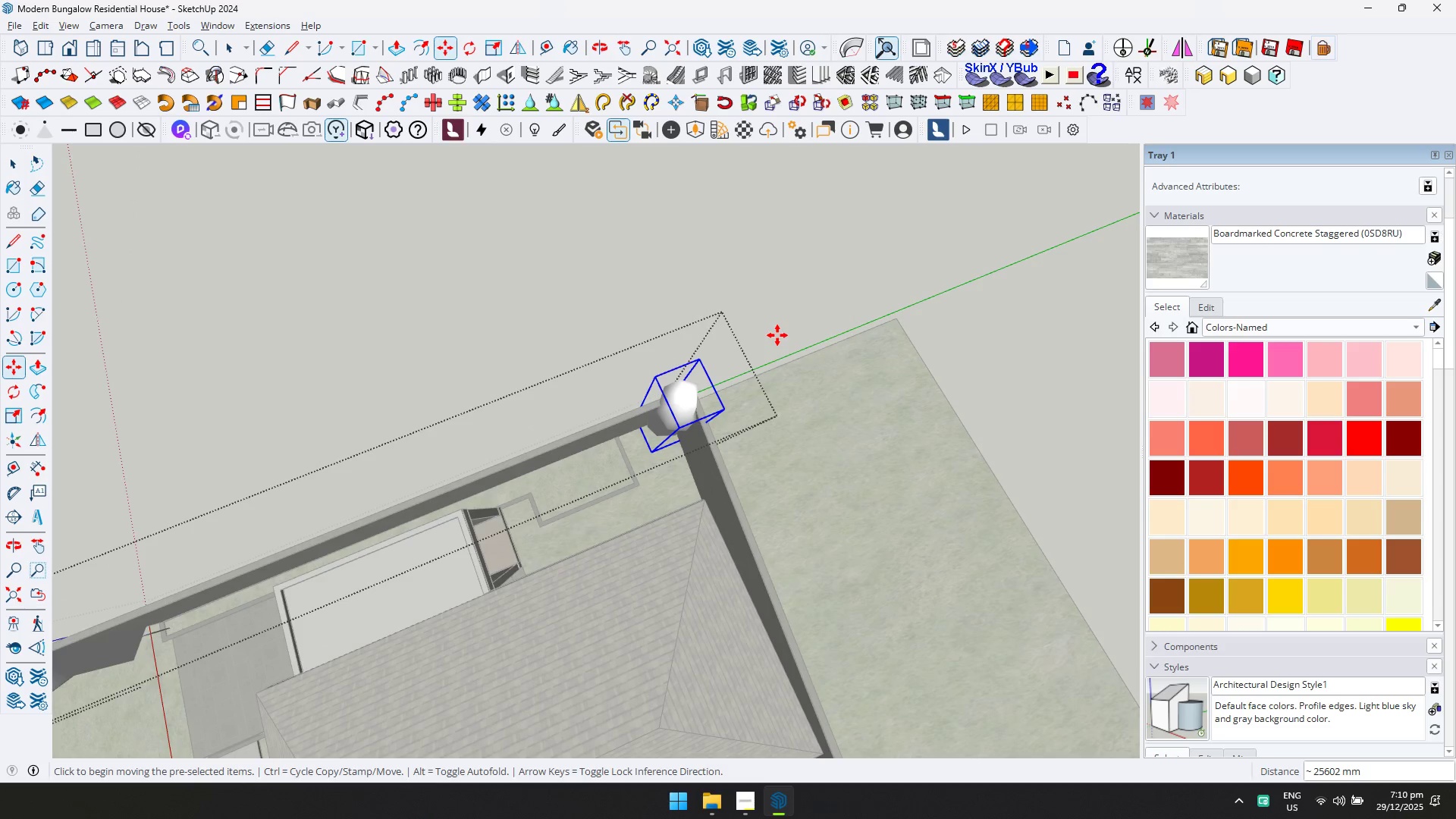 
type(/40)
 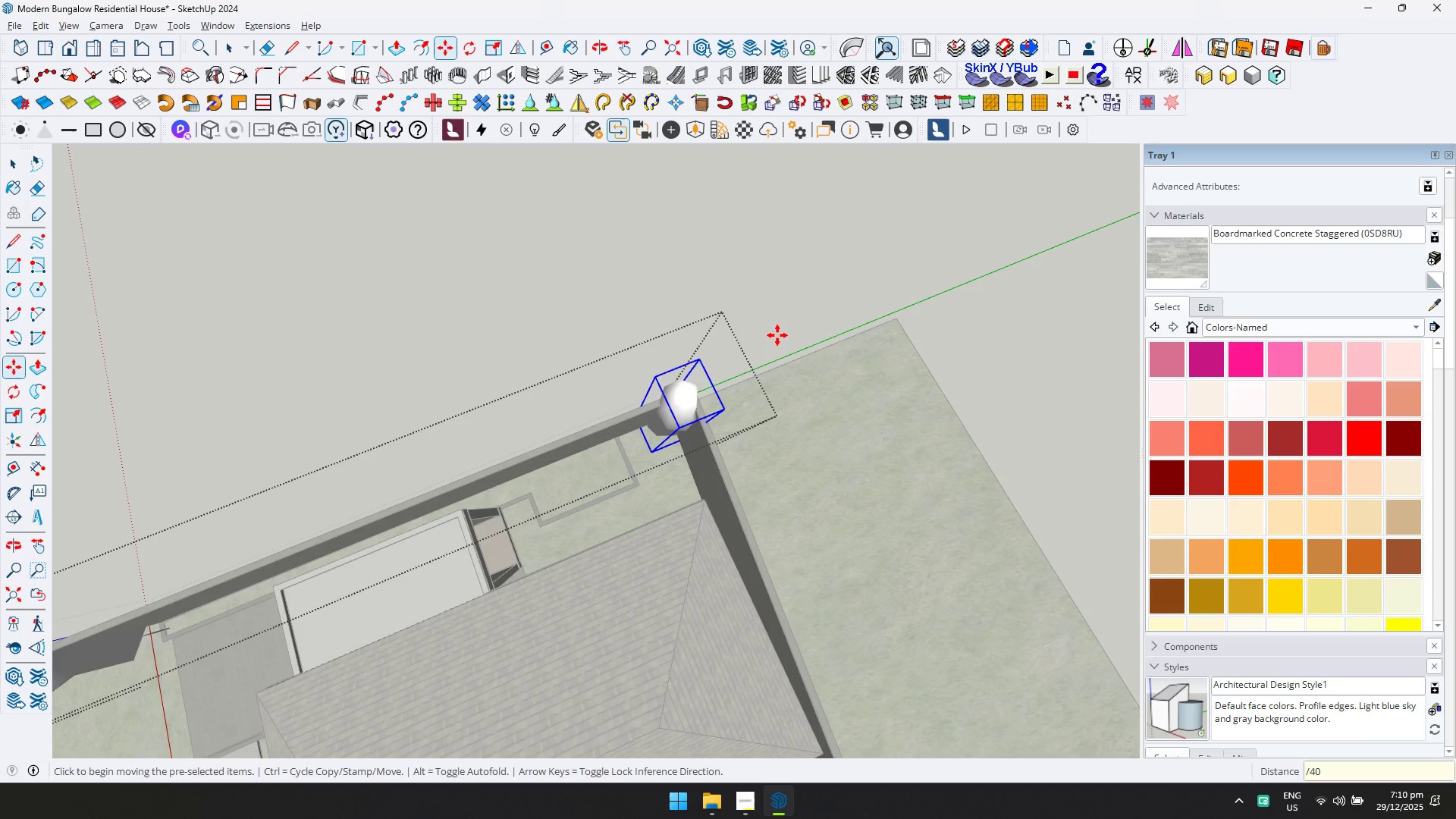 
key(Enter)
 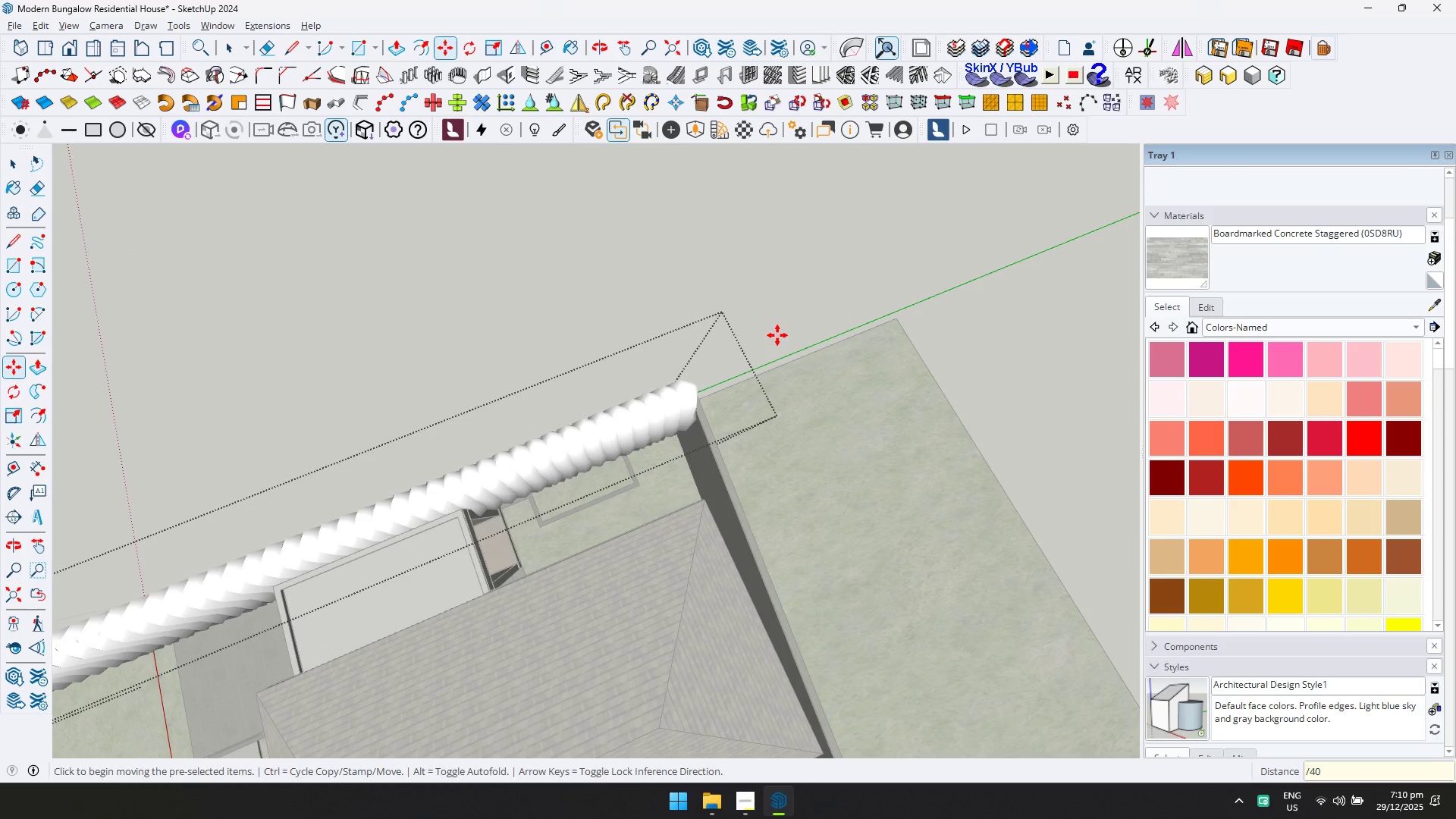 
key(Control+ControlLeft)
 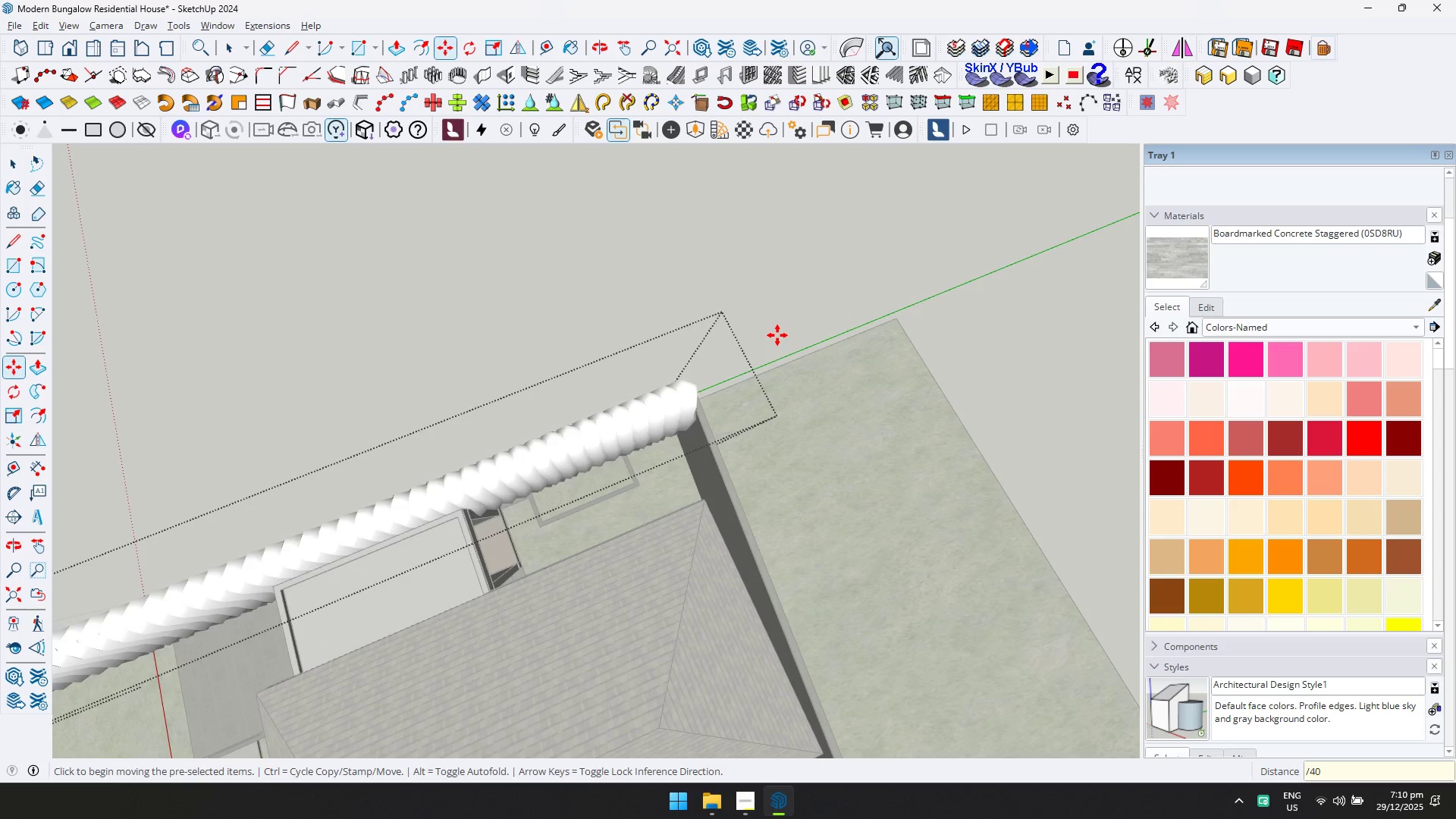 
key(Control+A)
 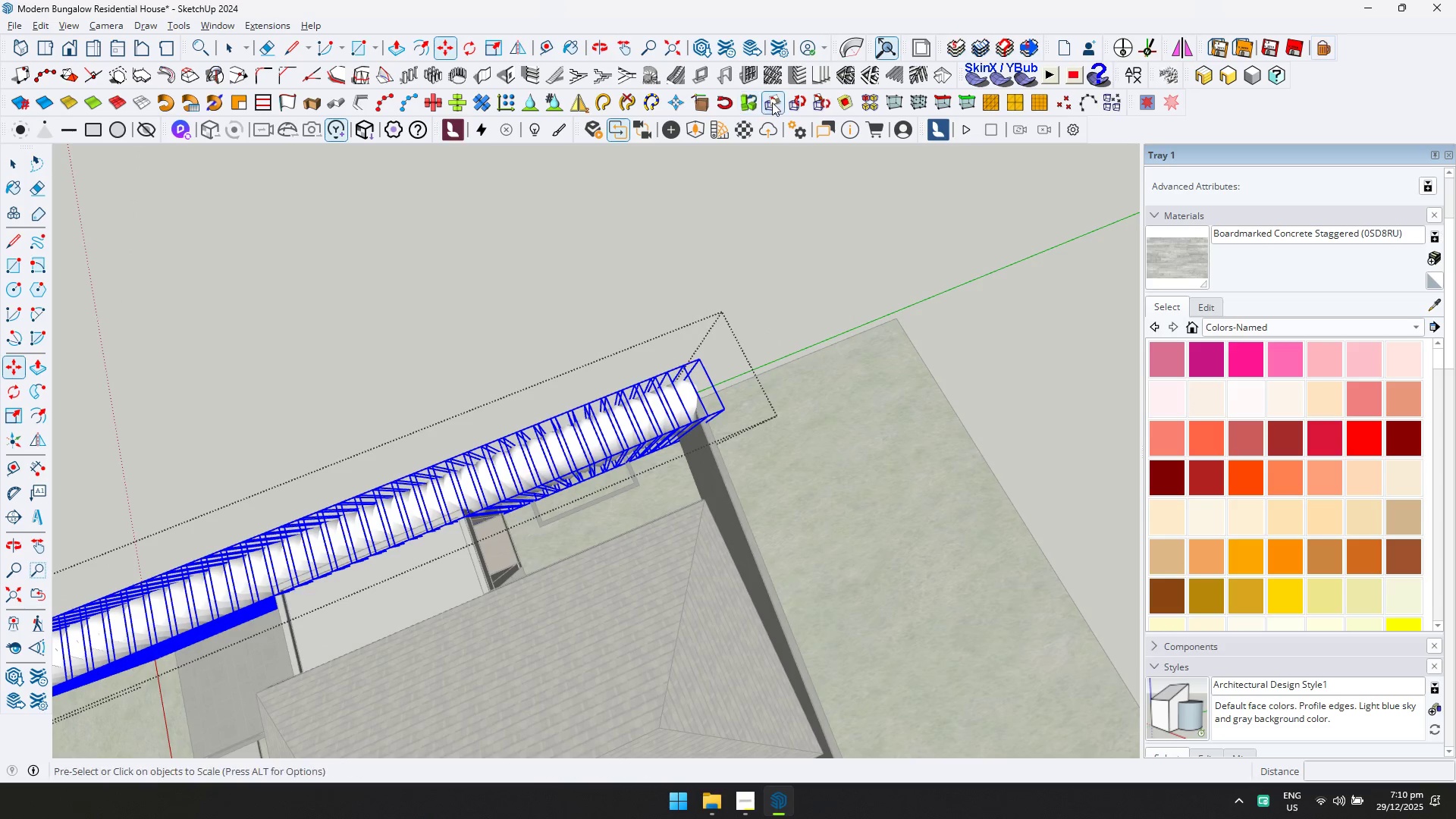 
double_click([817, 105])
 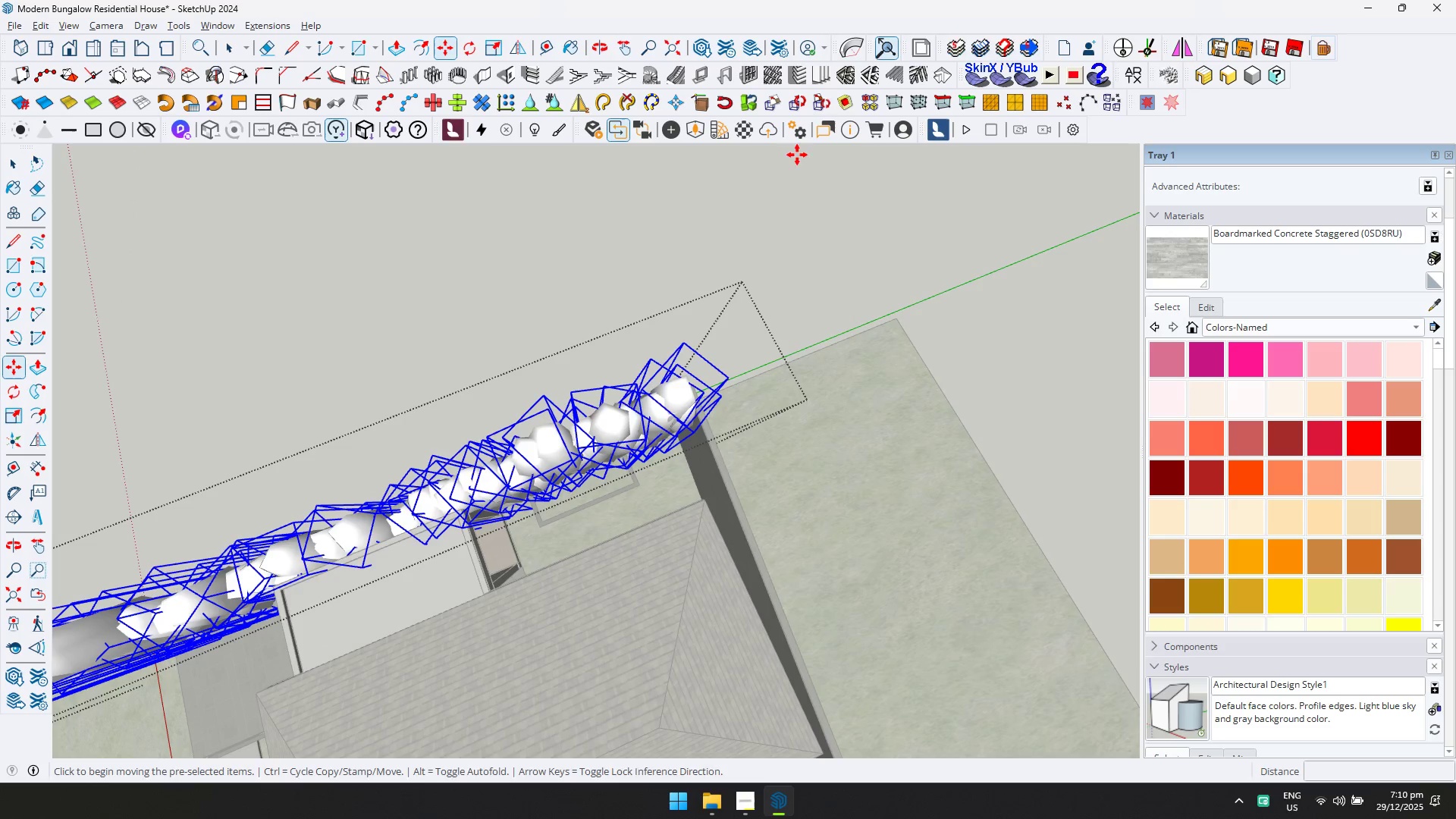 
key(Space)
 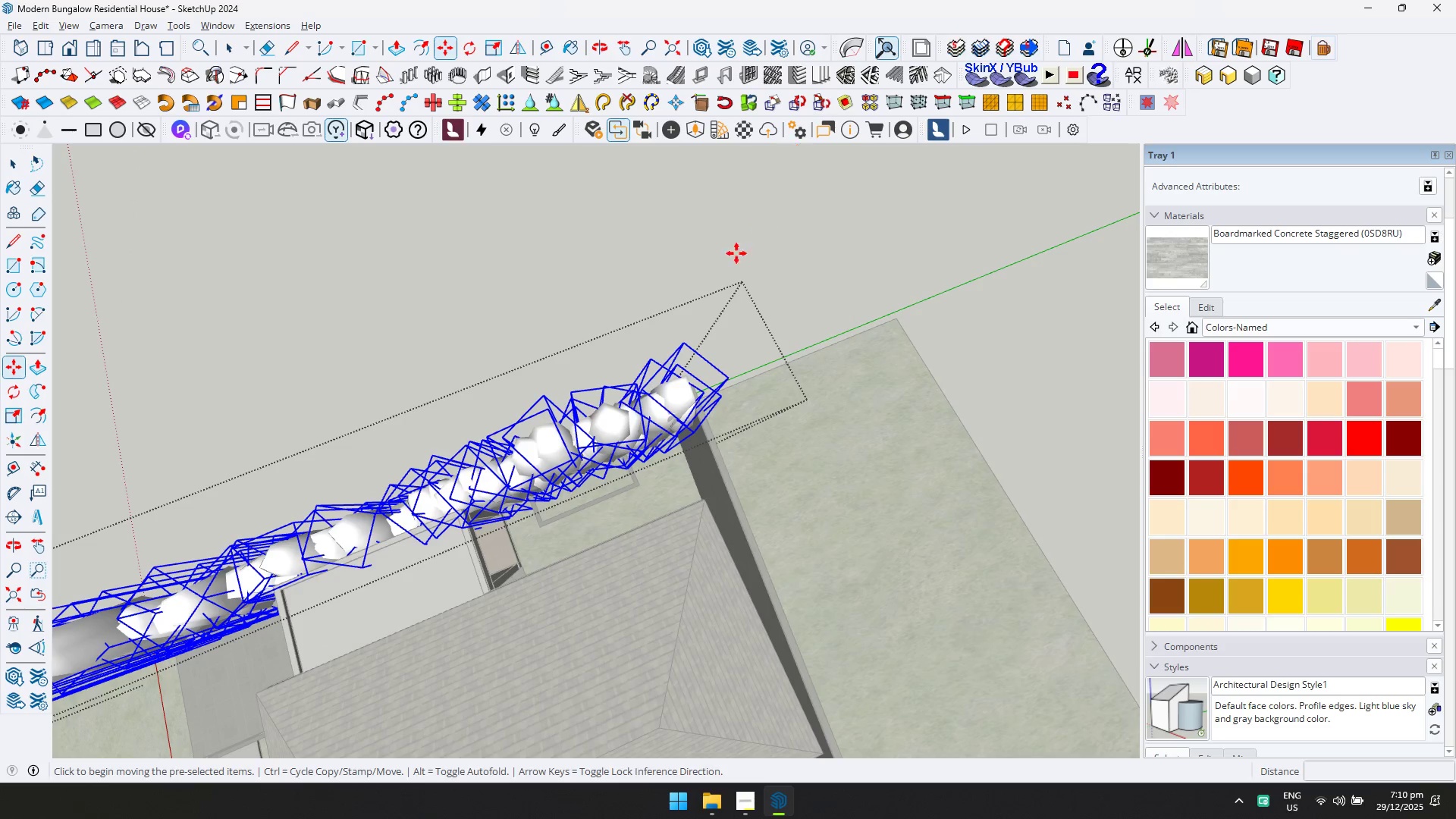 
key(Escape)
 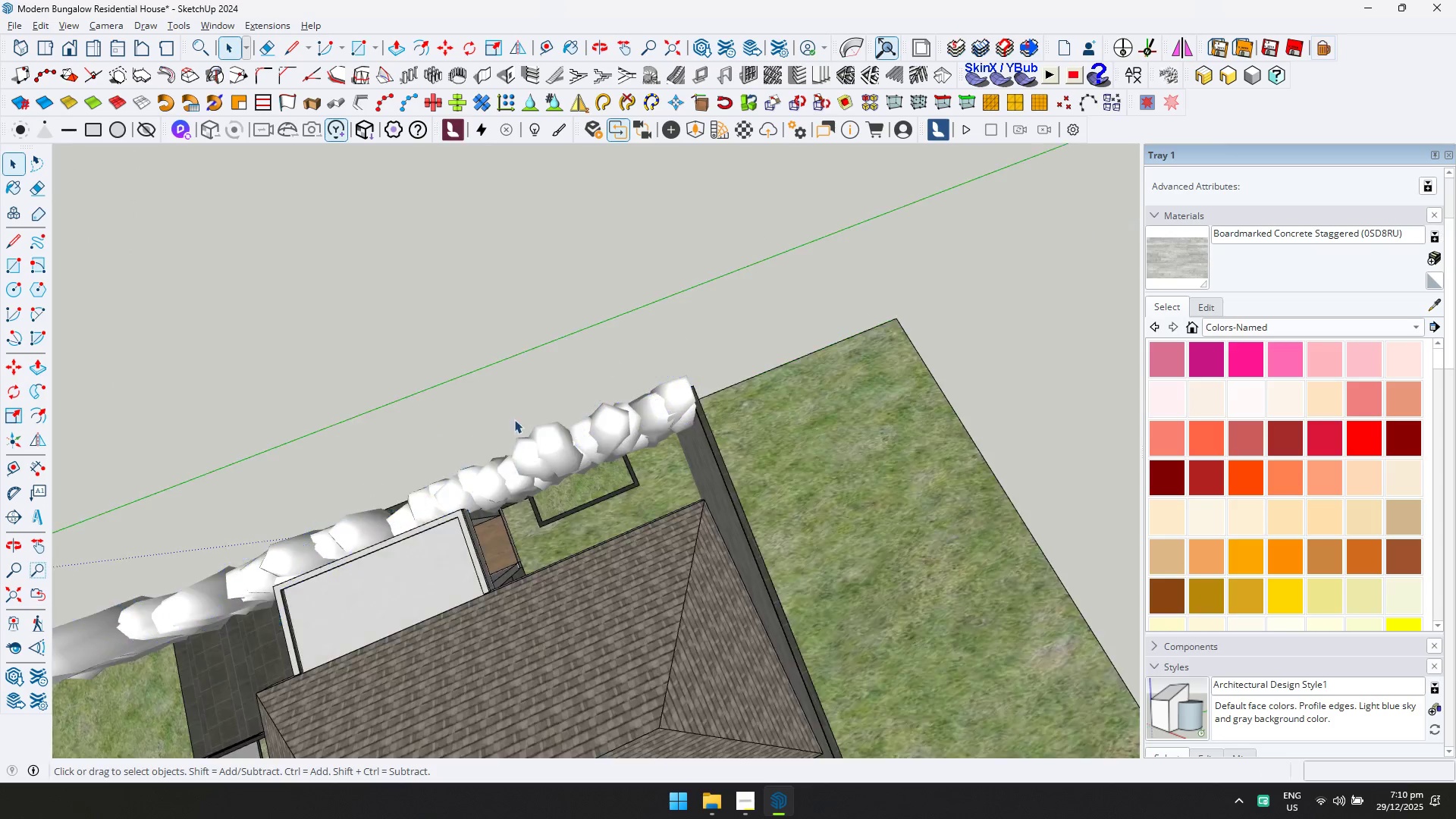 
scroll: coordinate [367, 491], scroll_direction: down, amount: 3.0
 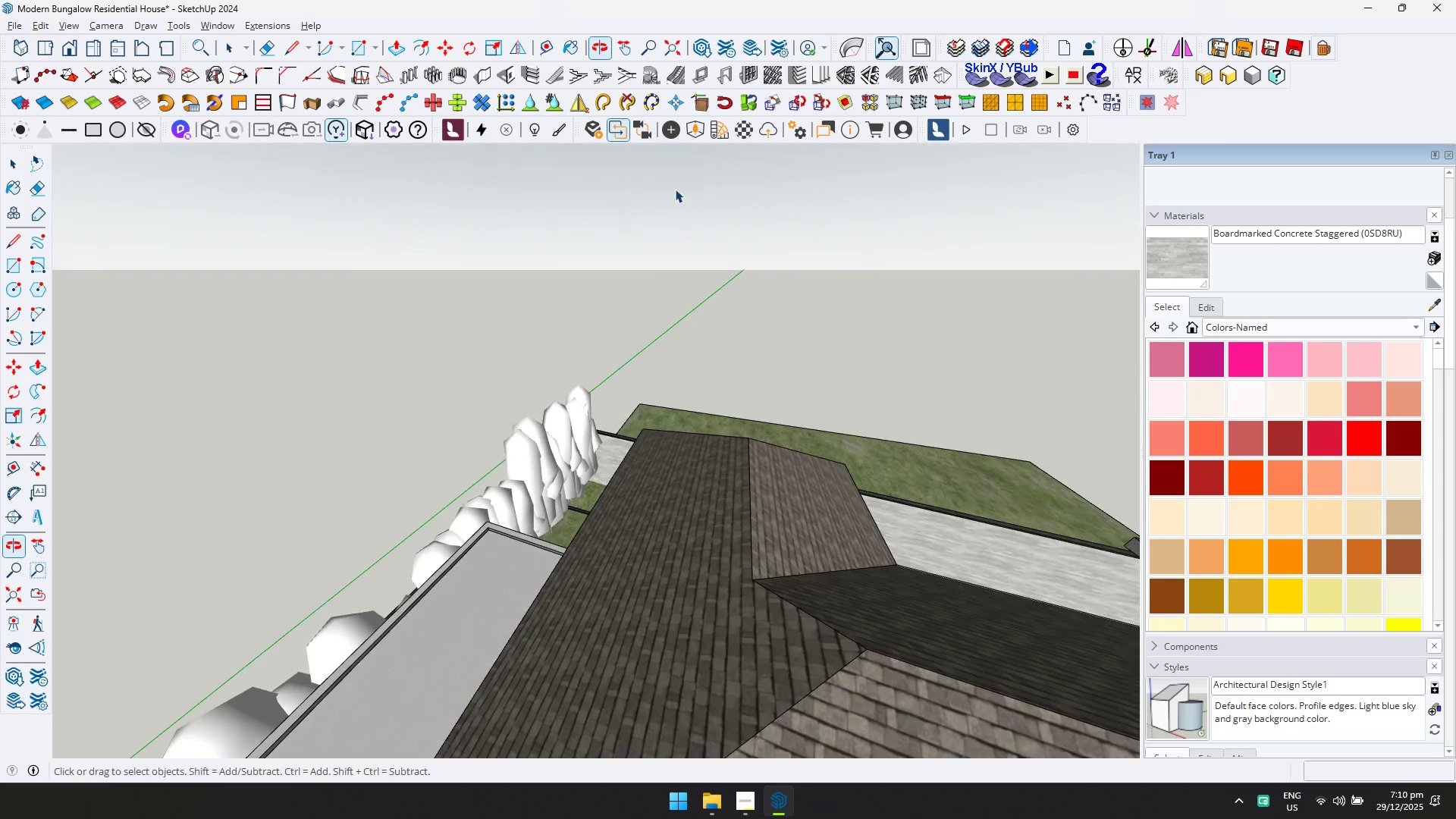 
key(Shift+ShiftLeft)
 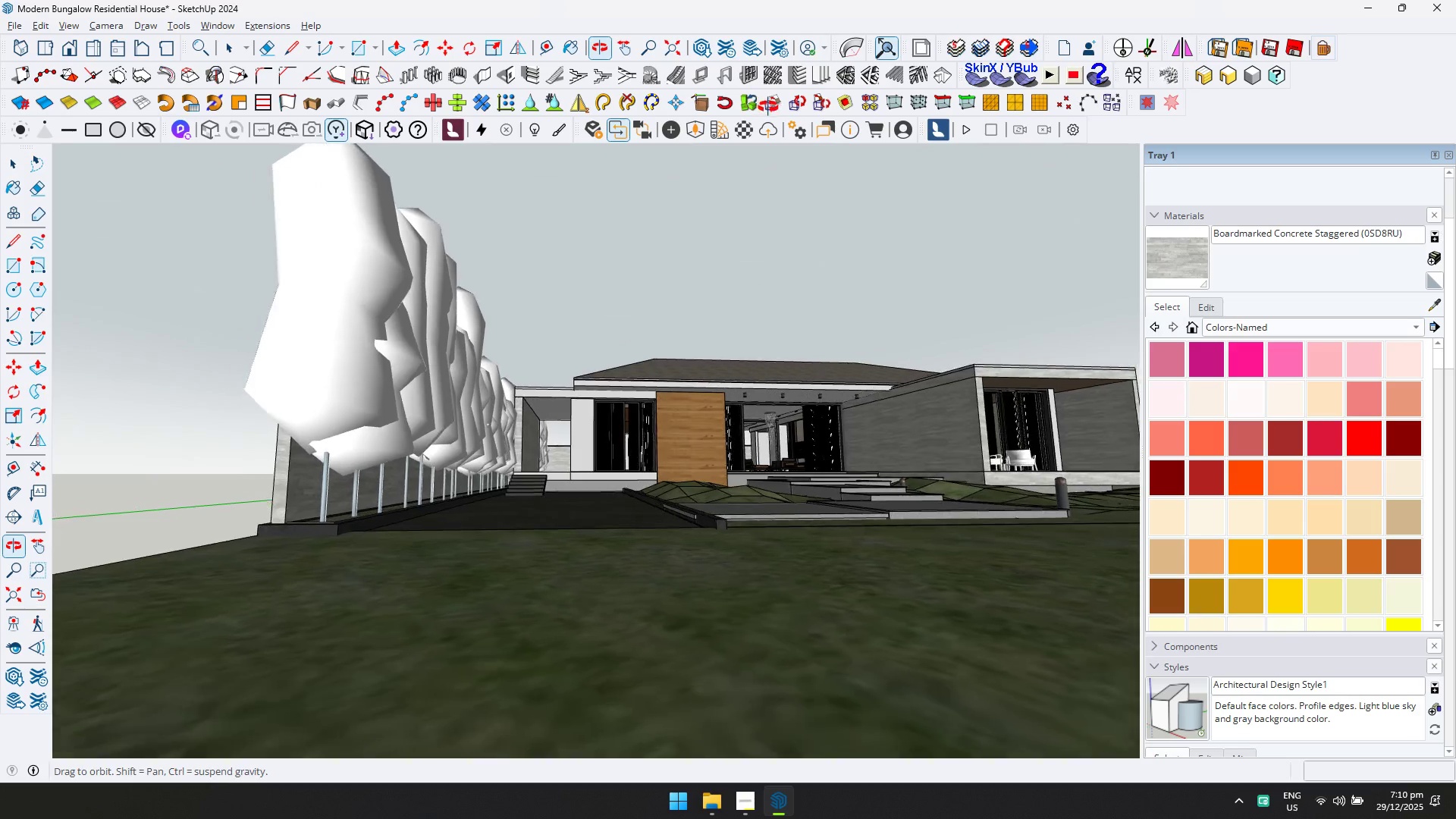 
scroll: coordinate [595, 392], scroll_direction: down, amount: 5.0
 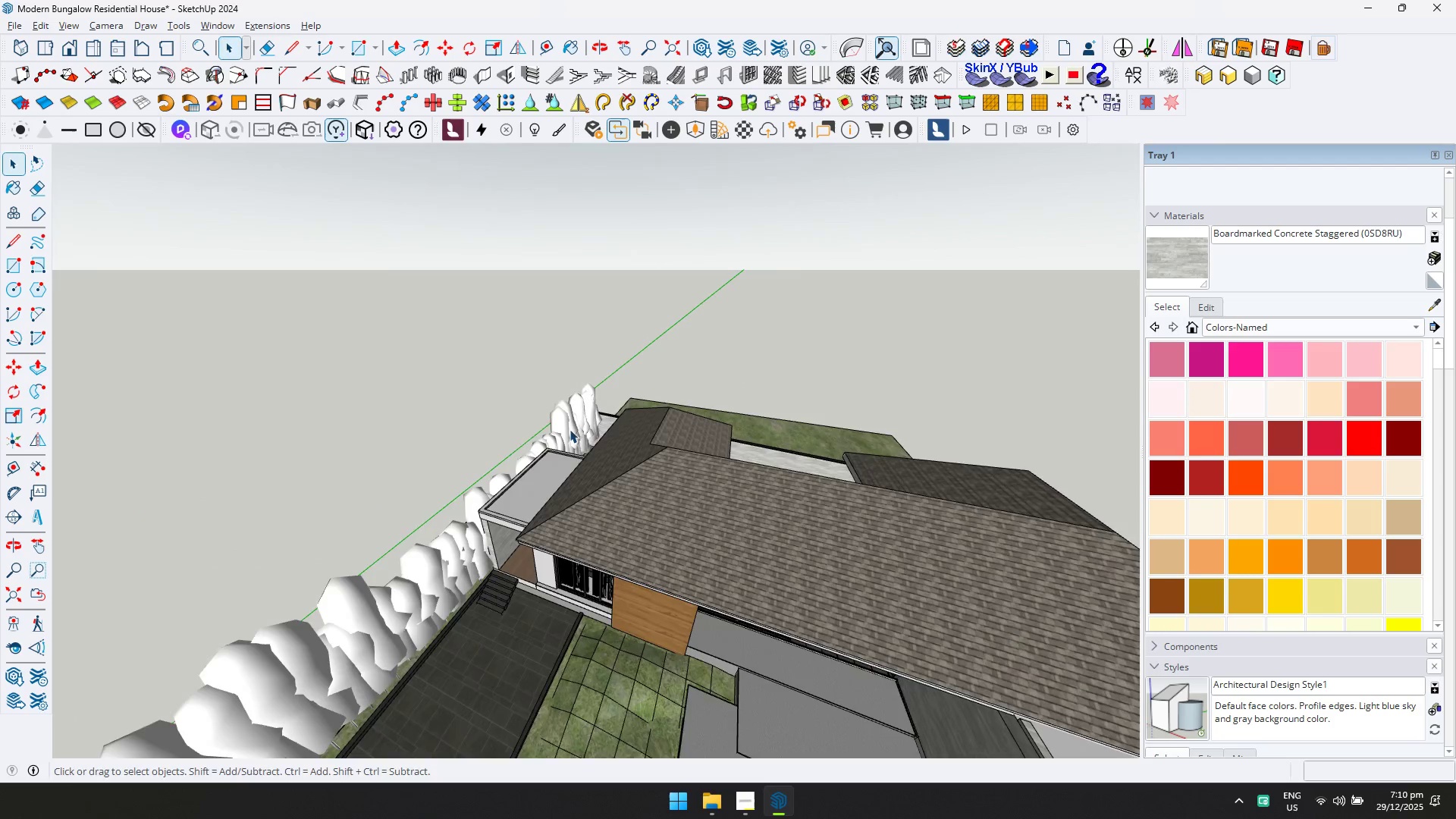 
key(Shift+ShiftLeft)
 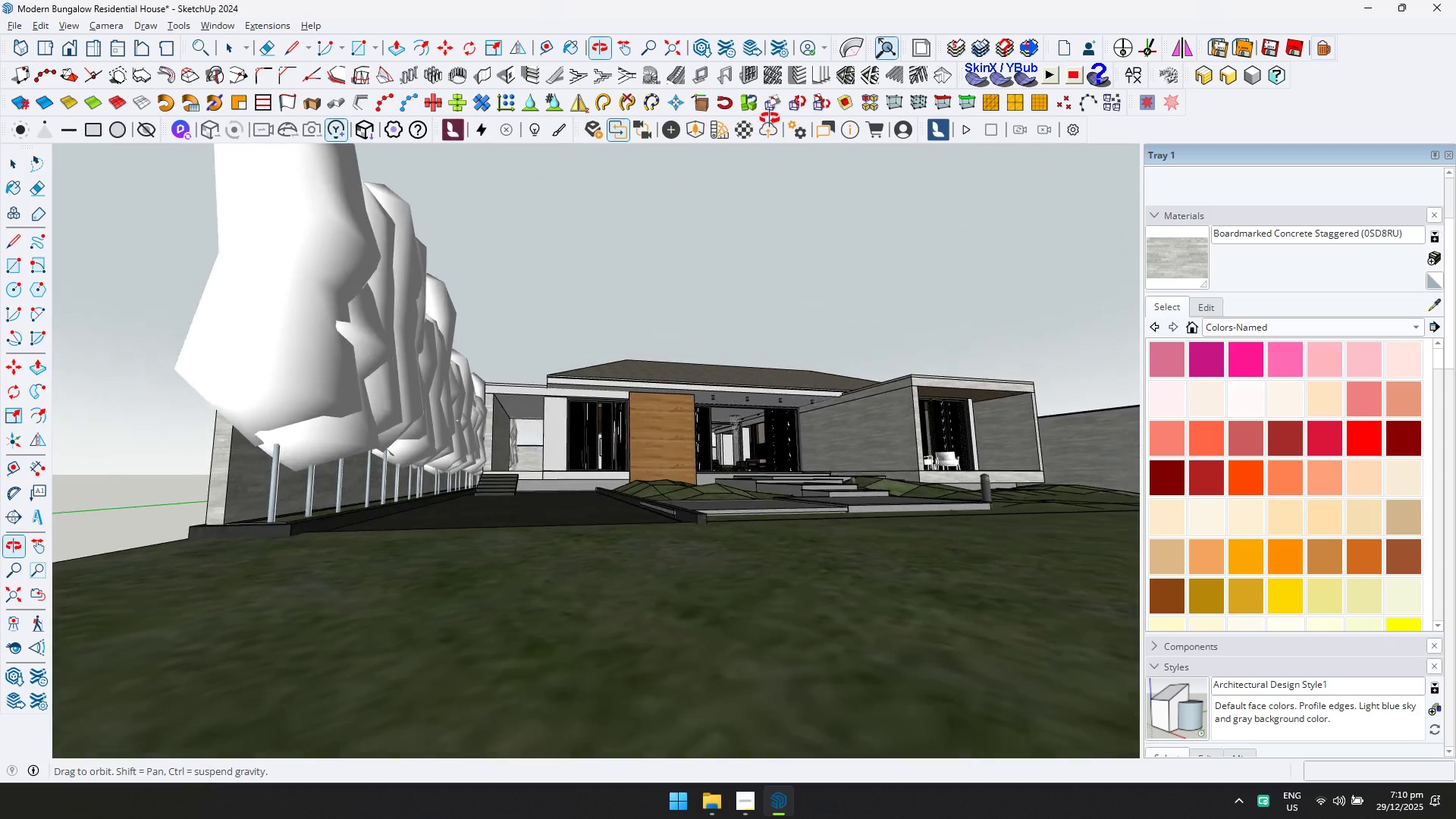 
hold_key(key=ShiftLeft, duration=0.66)
scroll: coordinate [708, 348], scroll_direction: down, amount: 2.0
 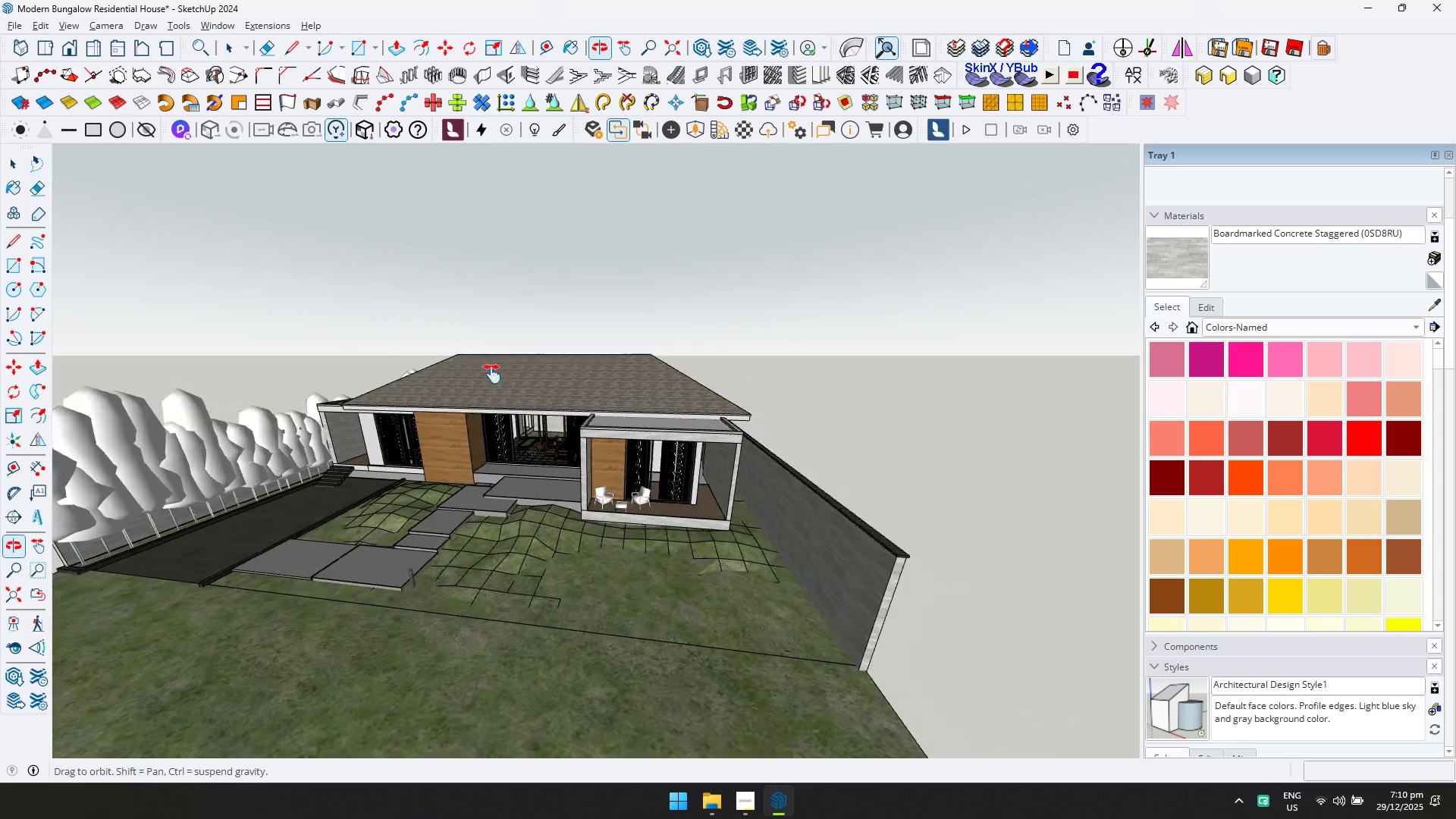 
hold_key(key=ShiftLeft, duration=0.31)
 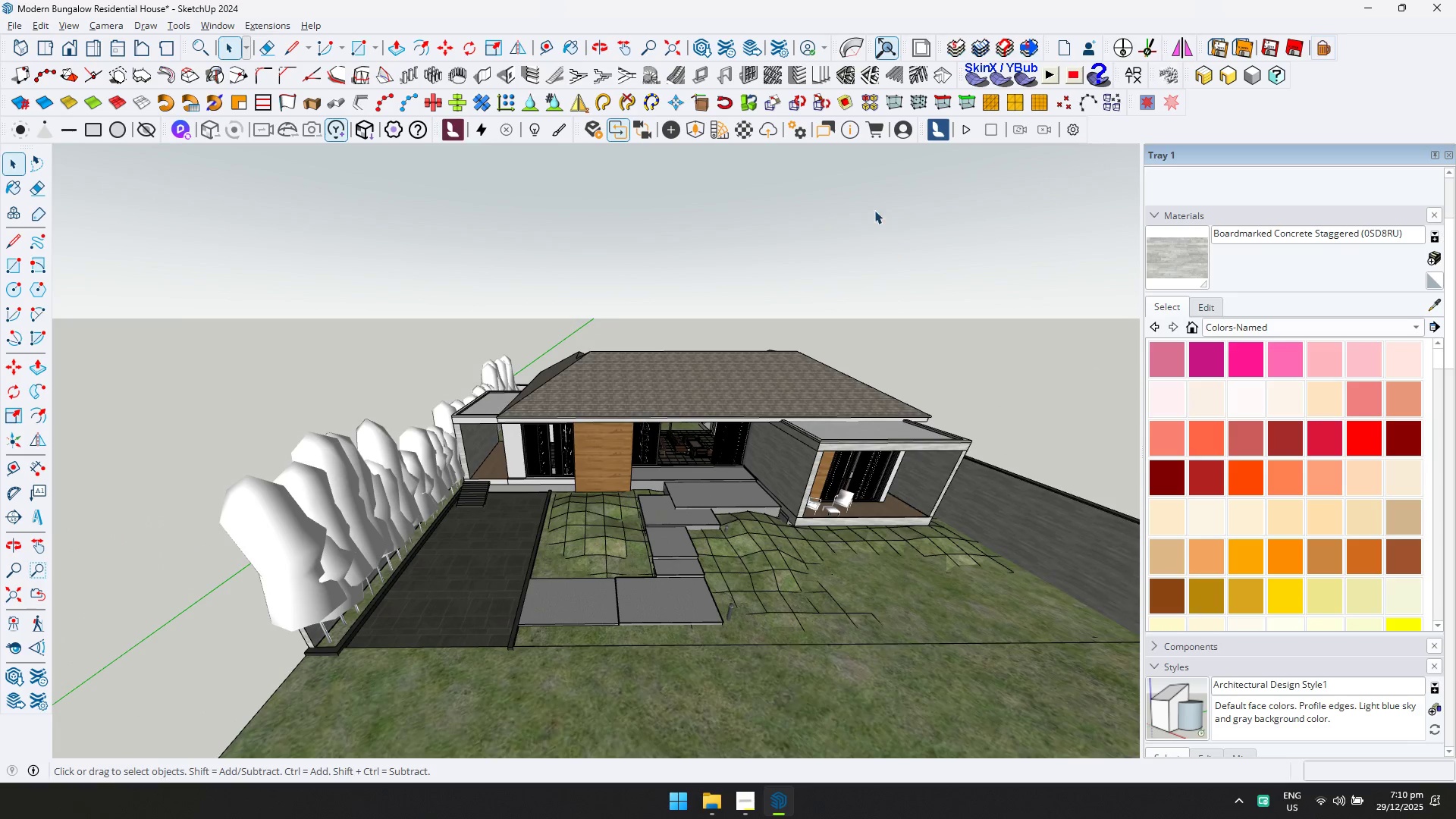 
double_click([273, 544])
 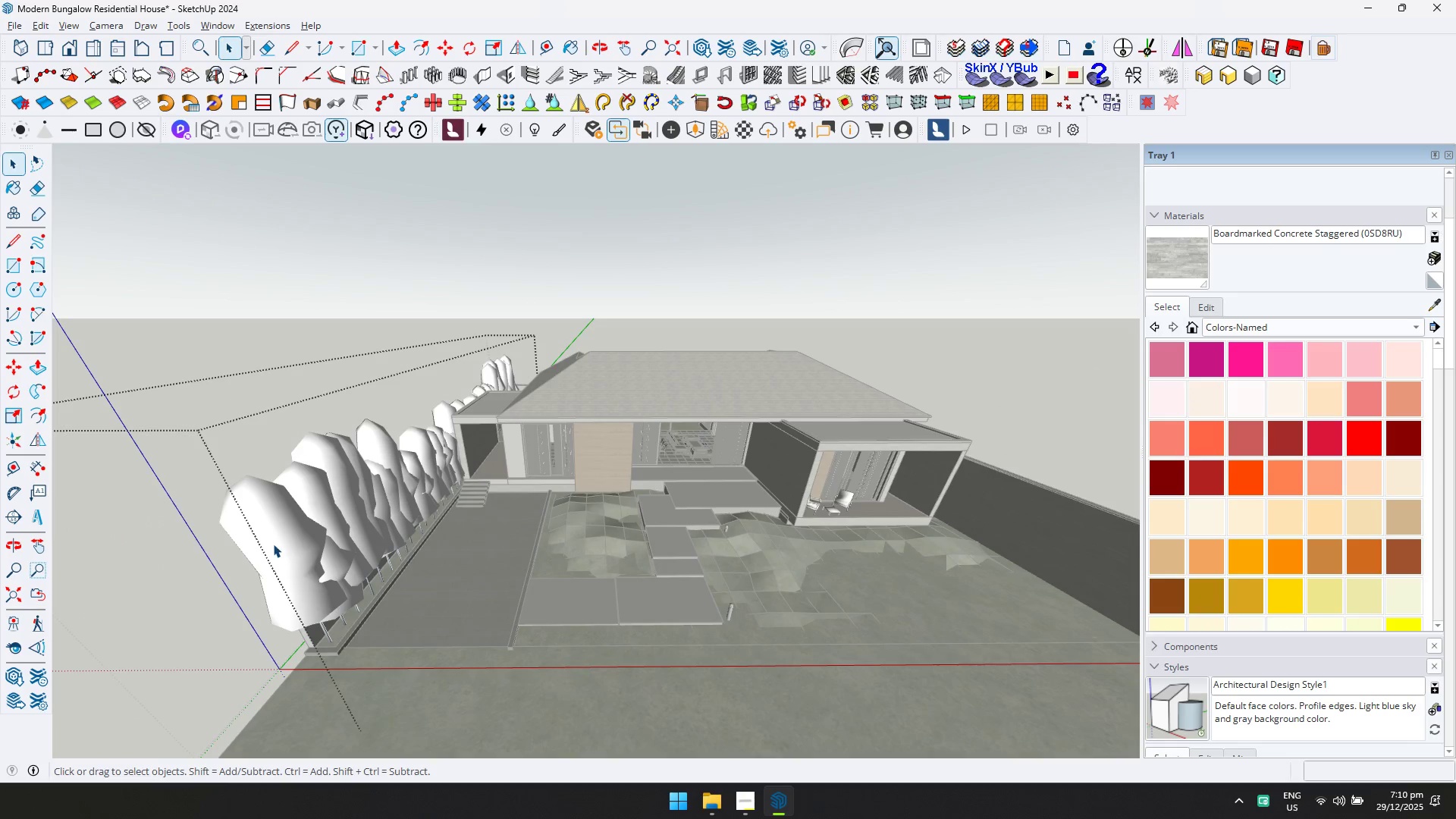 
triple_click([275, 549])
 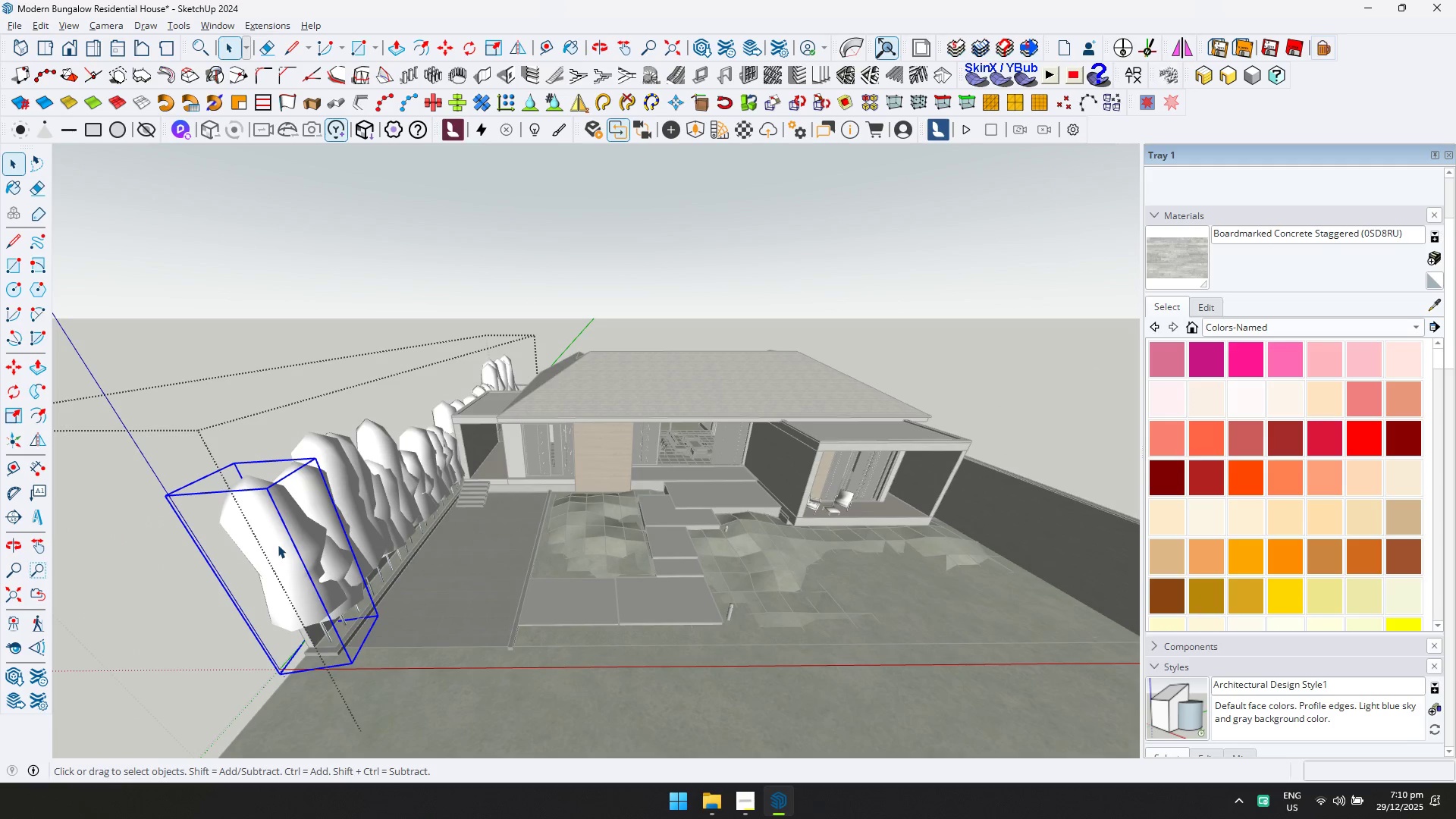 
key(M)
 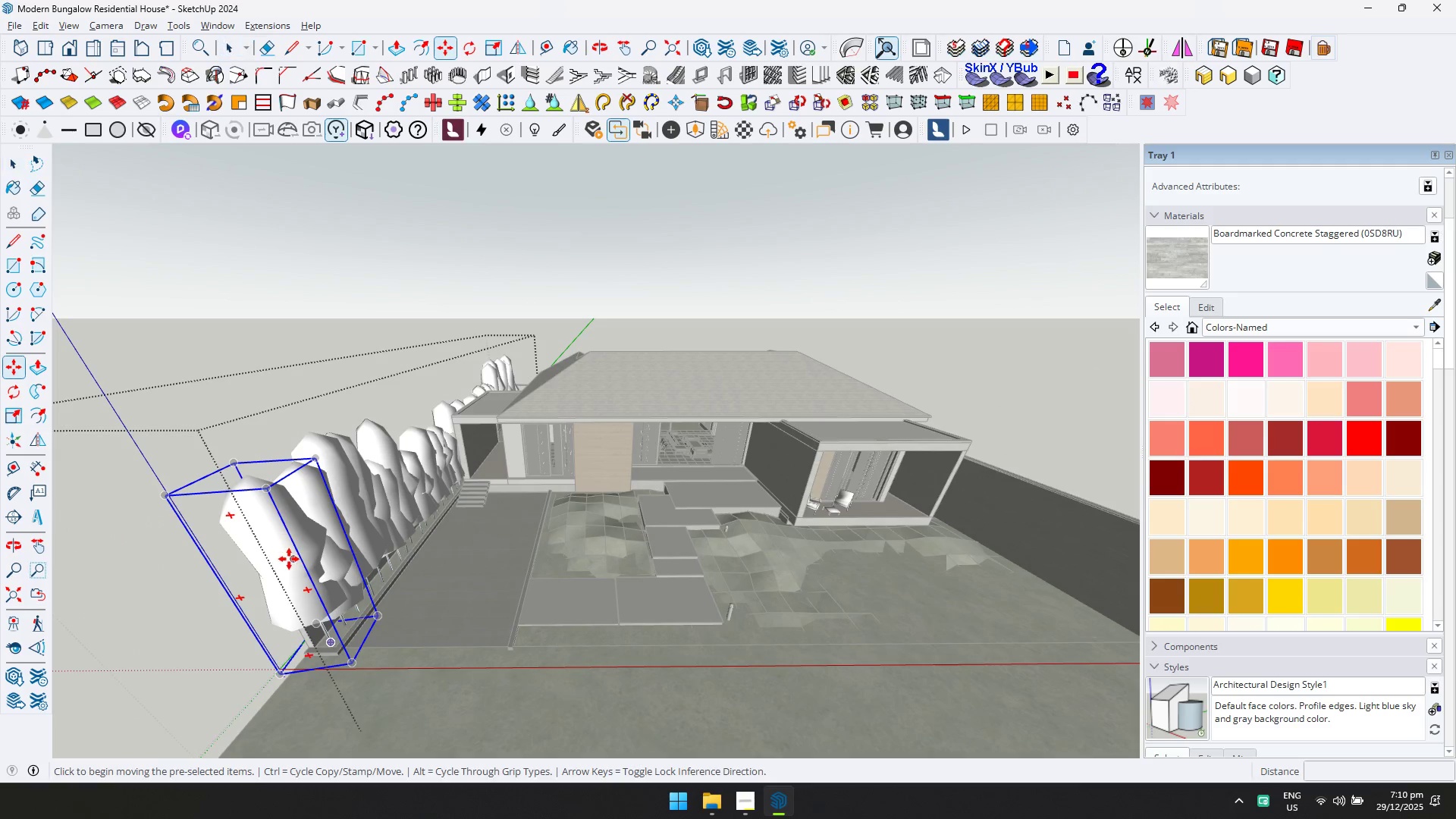 
key(Control+ControlLeft)
 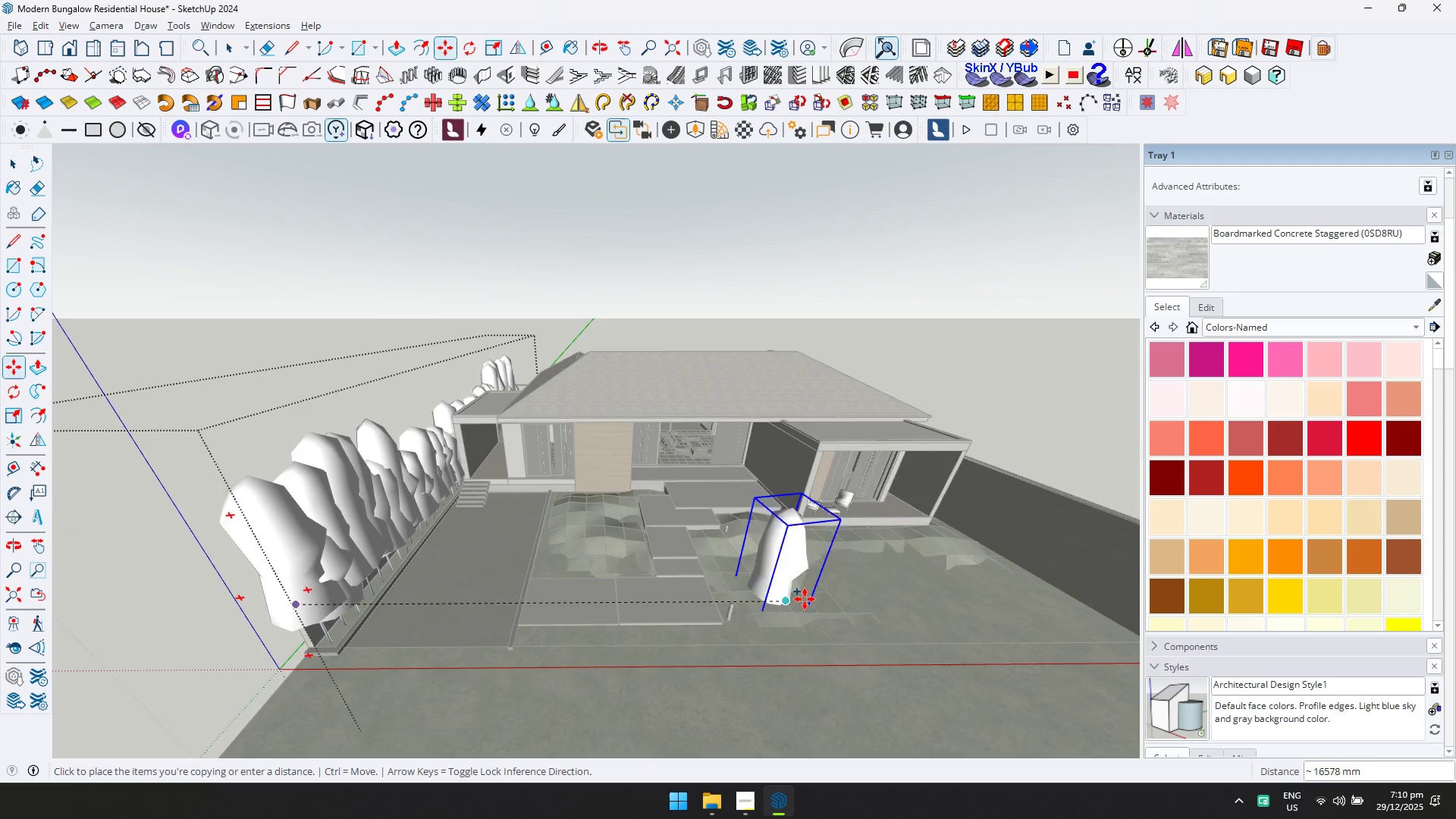 
key(Shift+ShiftLeft)
 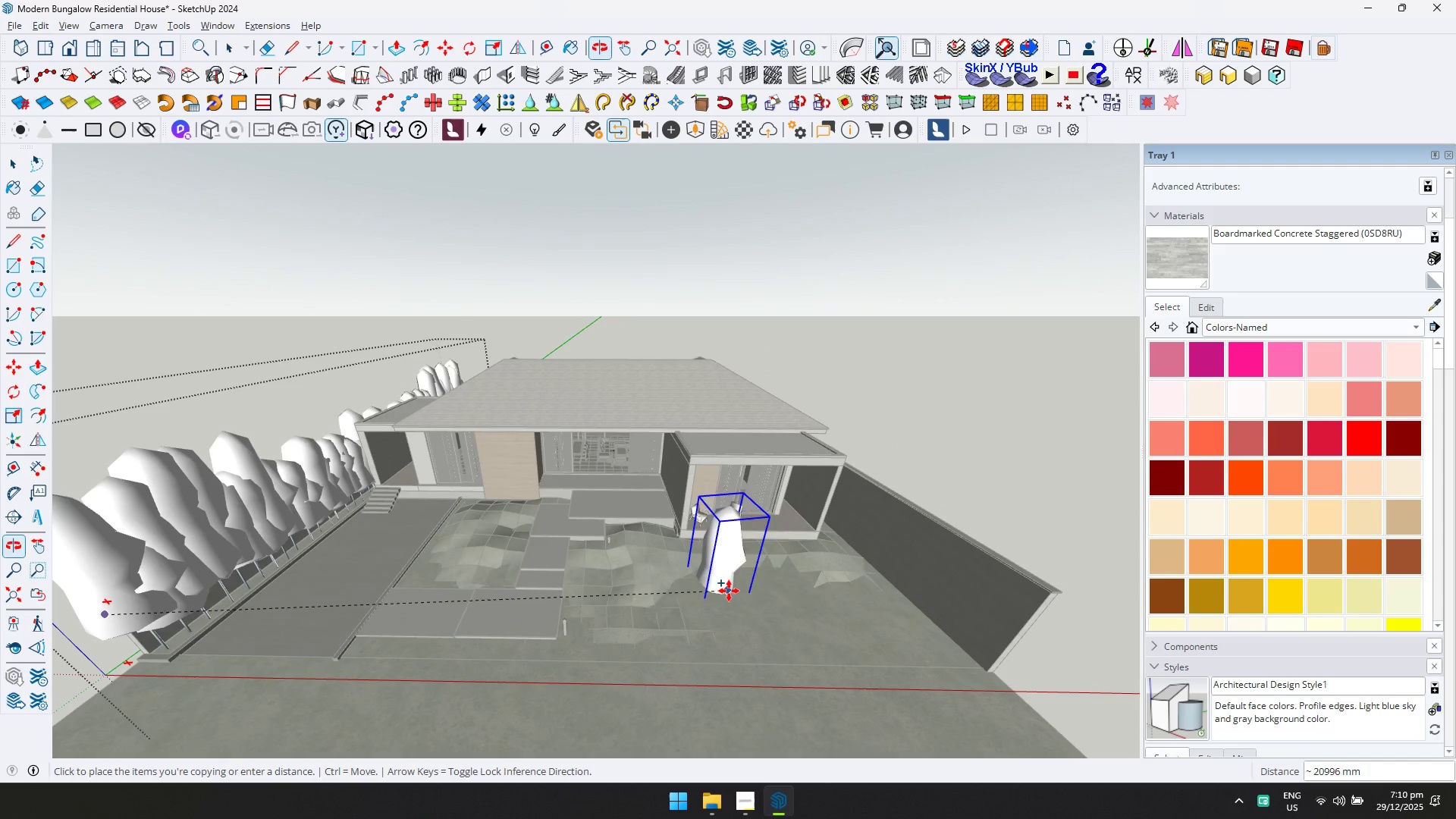 
key(ArrowLeft)
 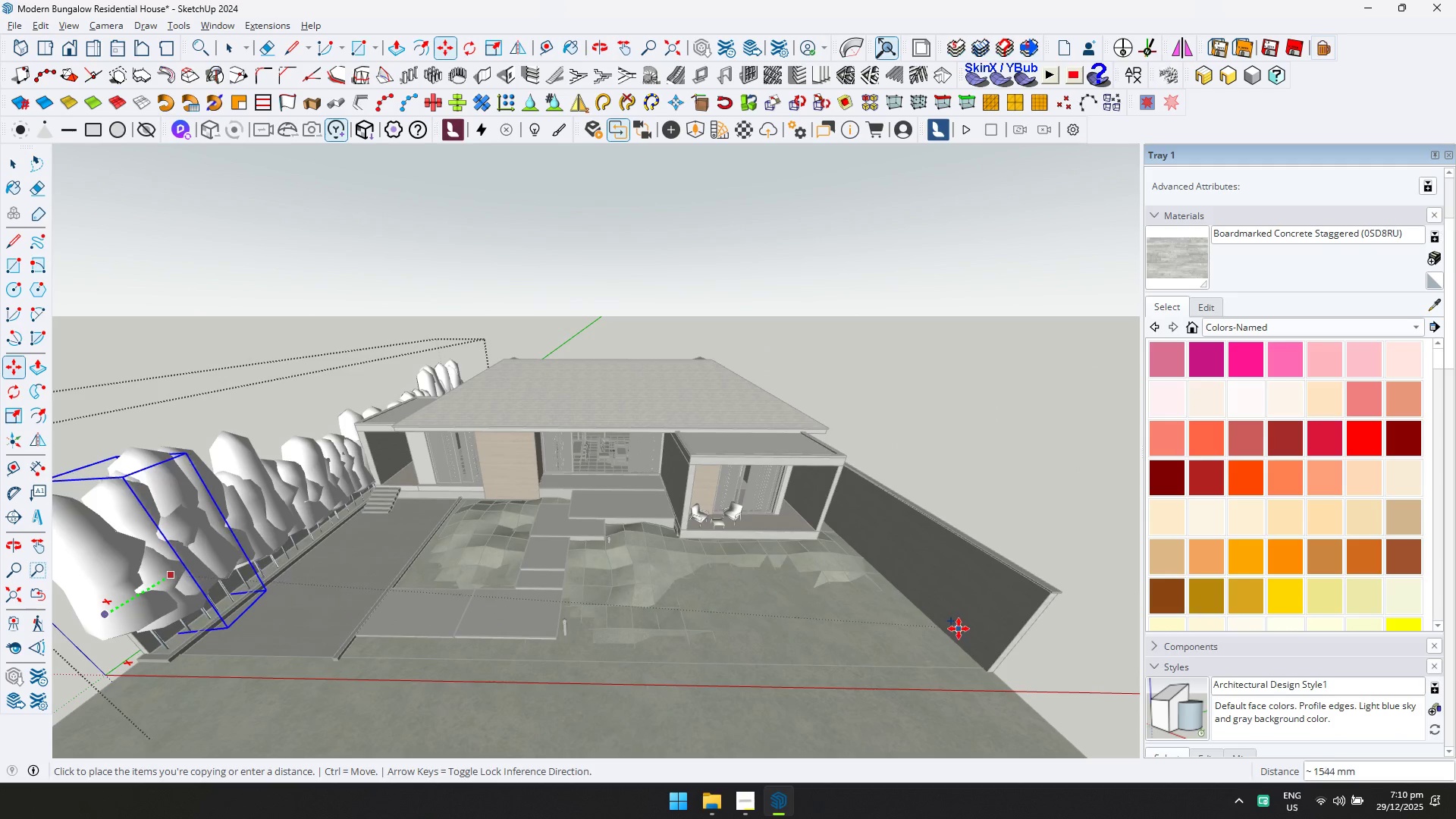 
key(ArrowRight)
 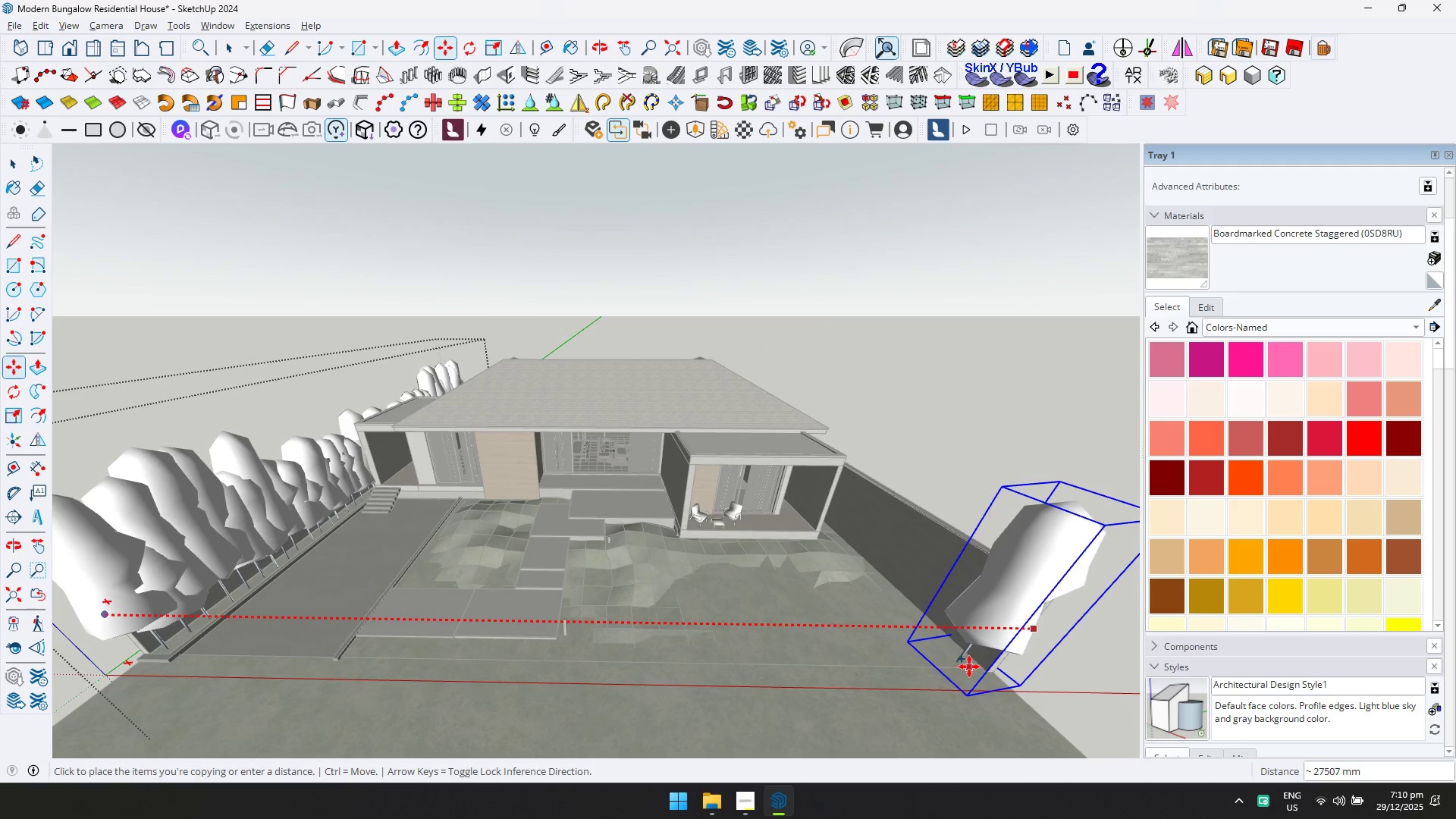 
left_click([969, 667])
 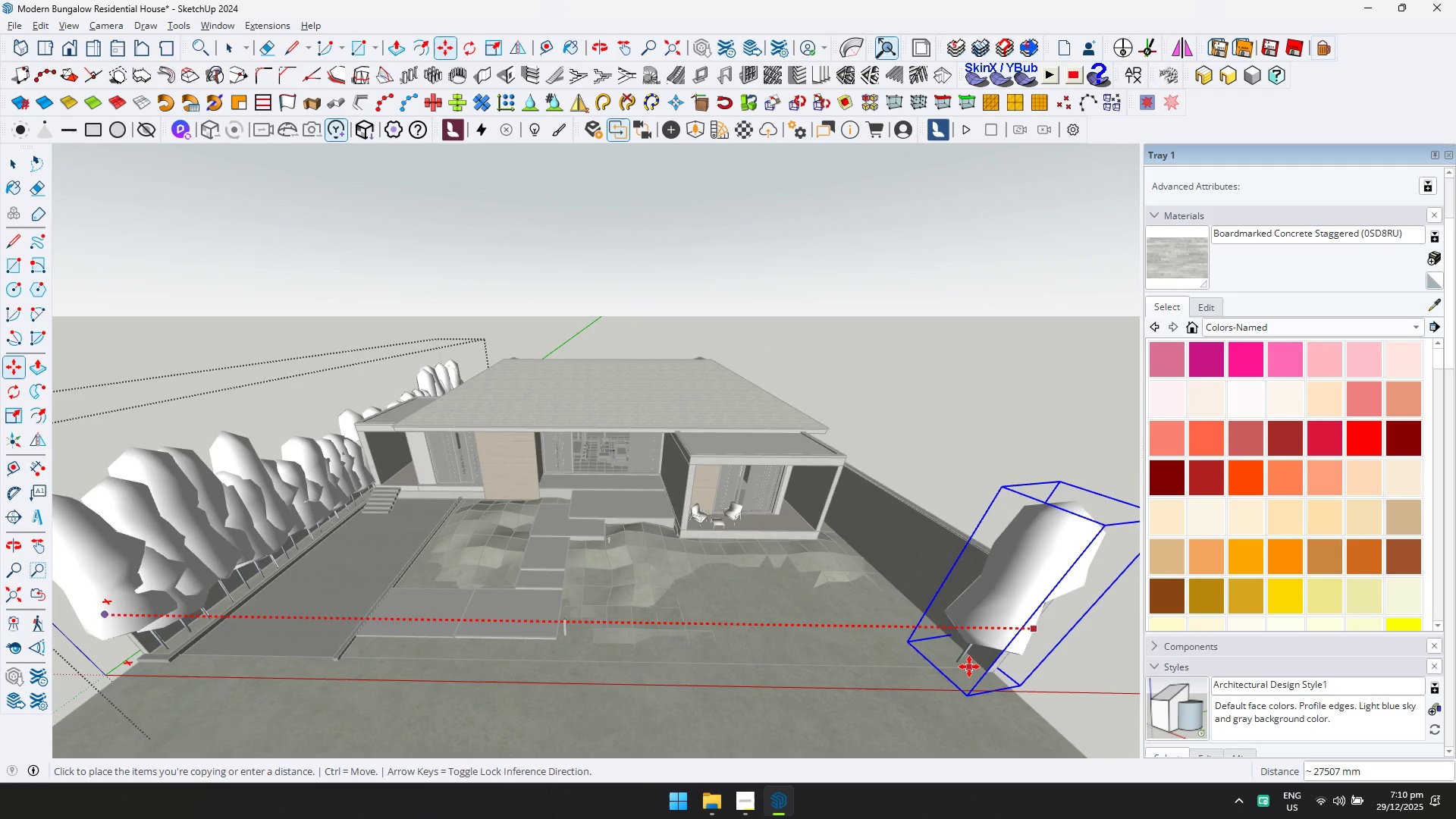 
key(Shift+ShiftLeft)
 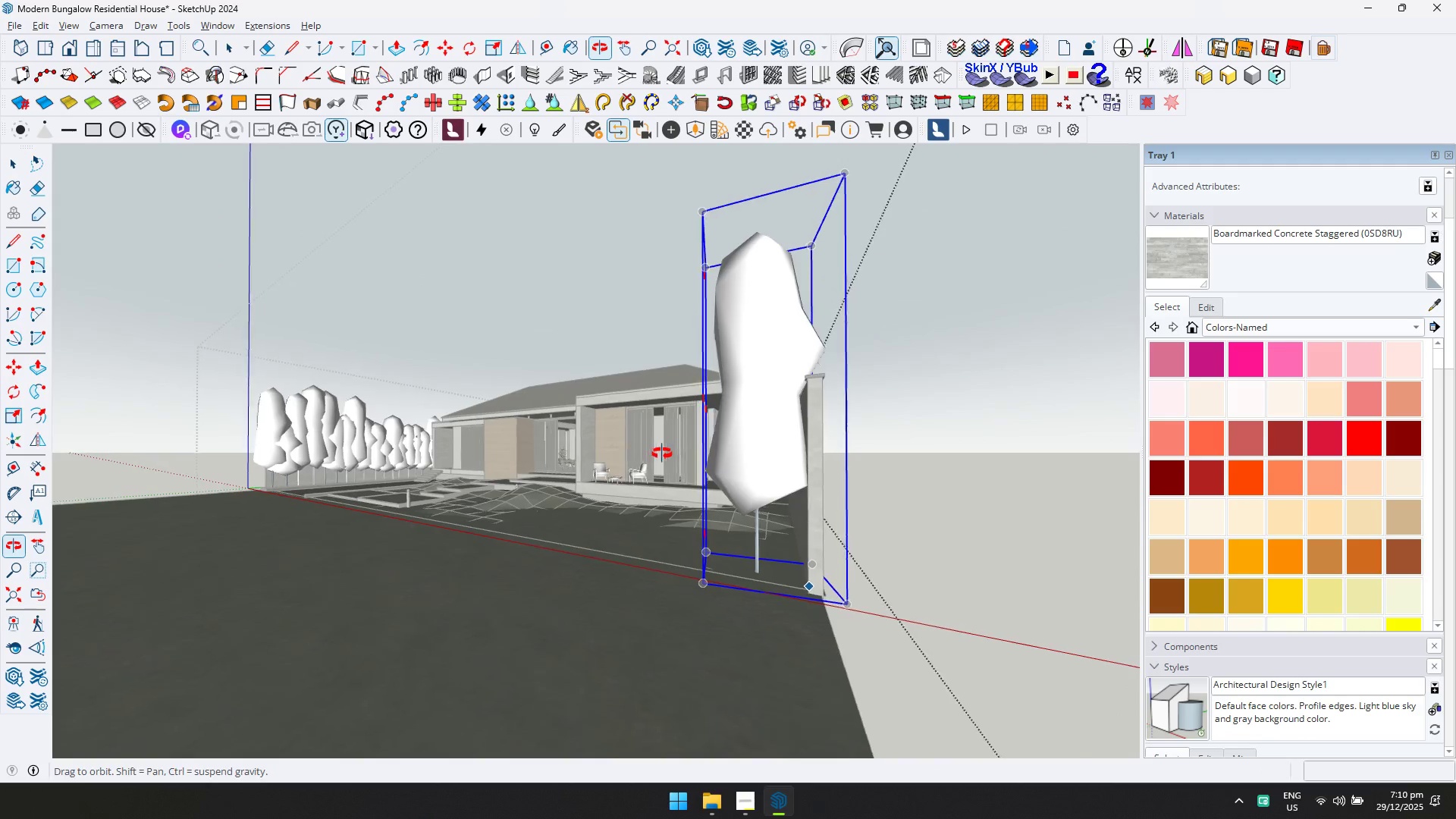 
scroll: coordinate [779, 591], scroll_direction: up, amount: 4.0
 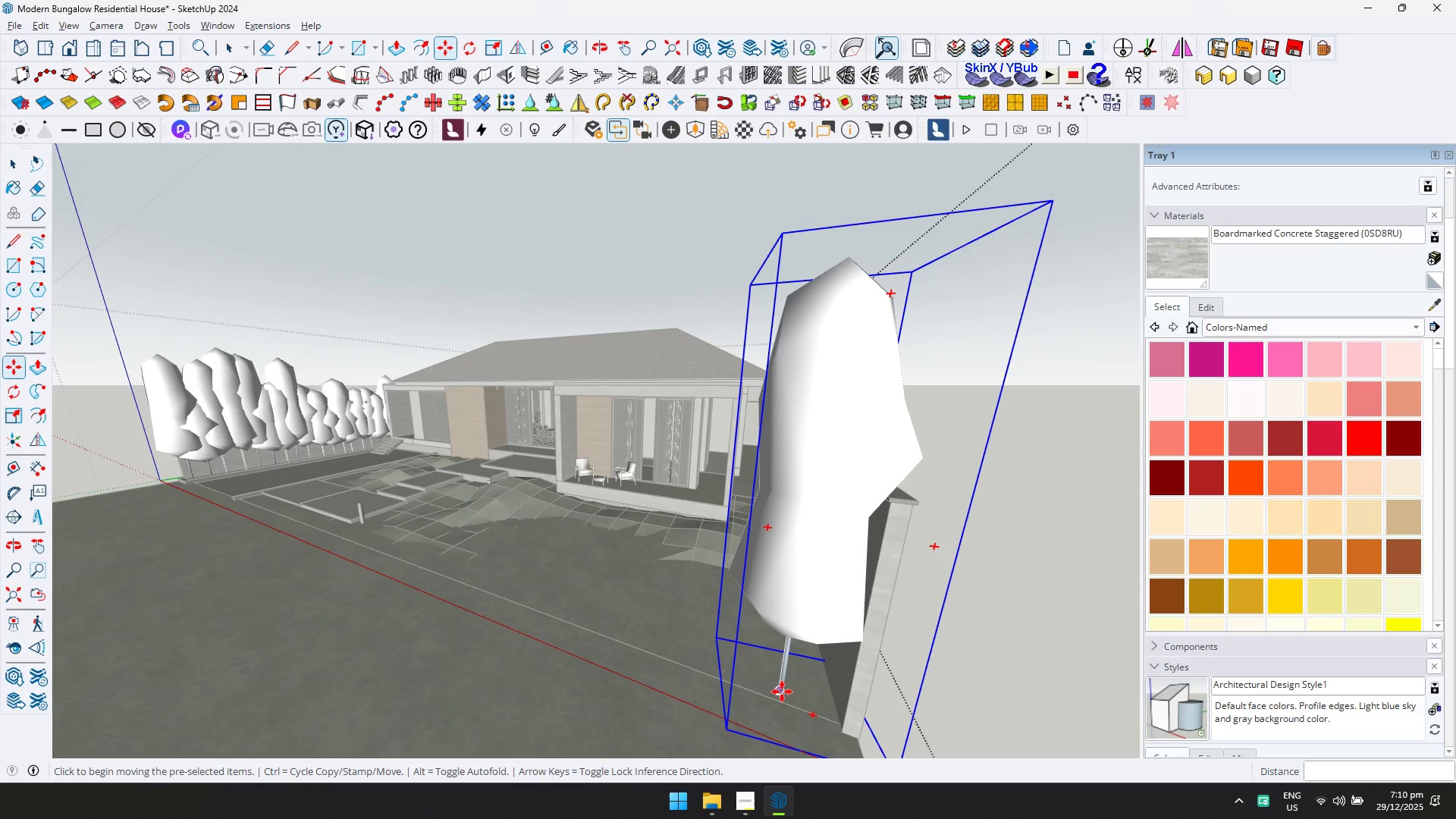 
left_click([781, 692])
 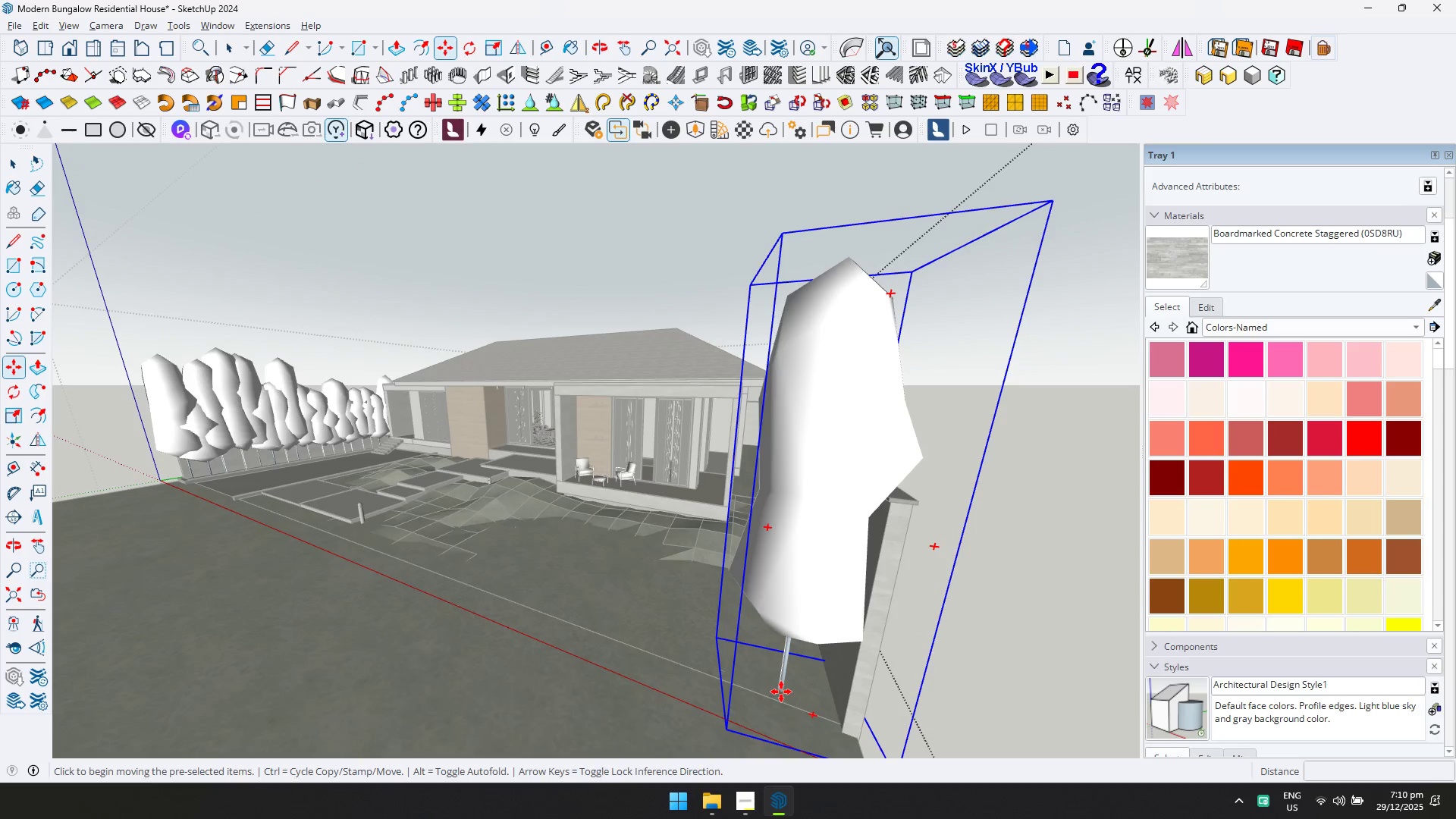 
key(ArrowUp)
 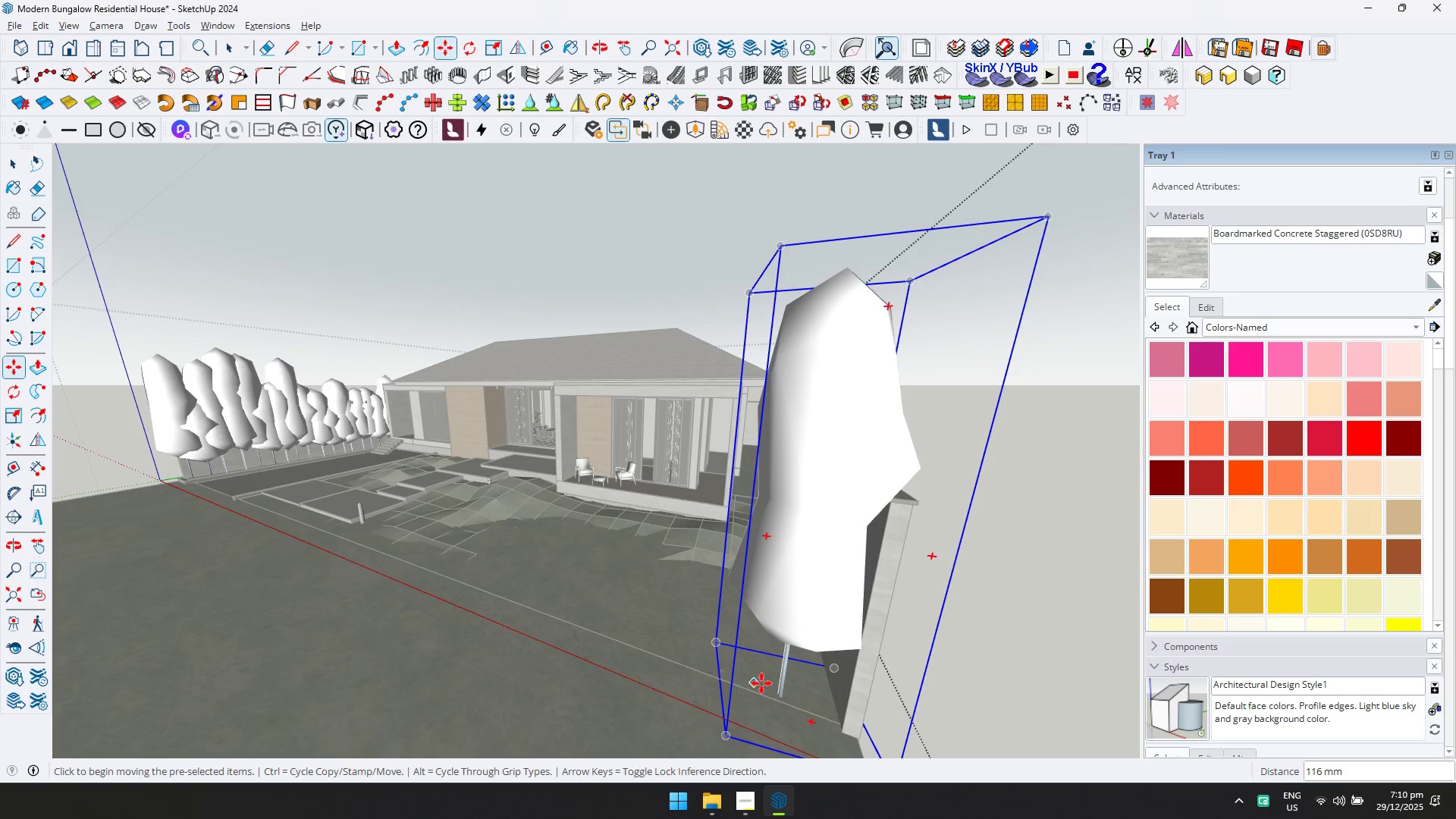 
double_click([777, 685])
 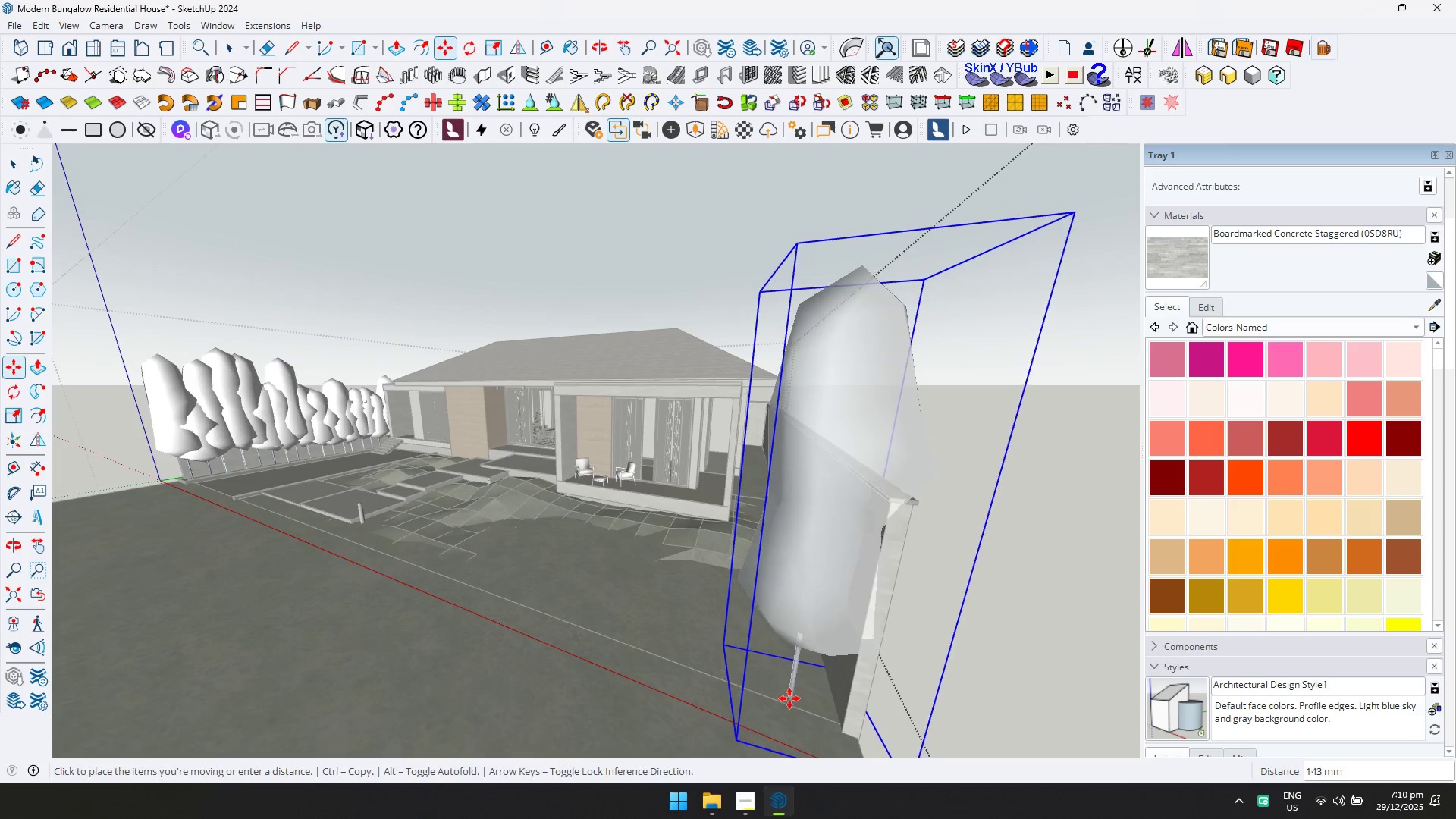 
left_click([789, 698])
 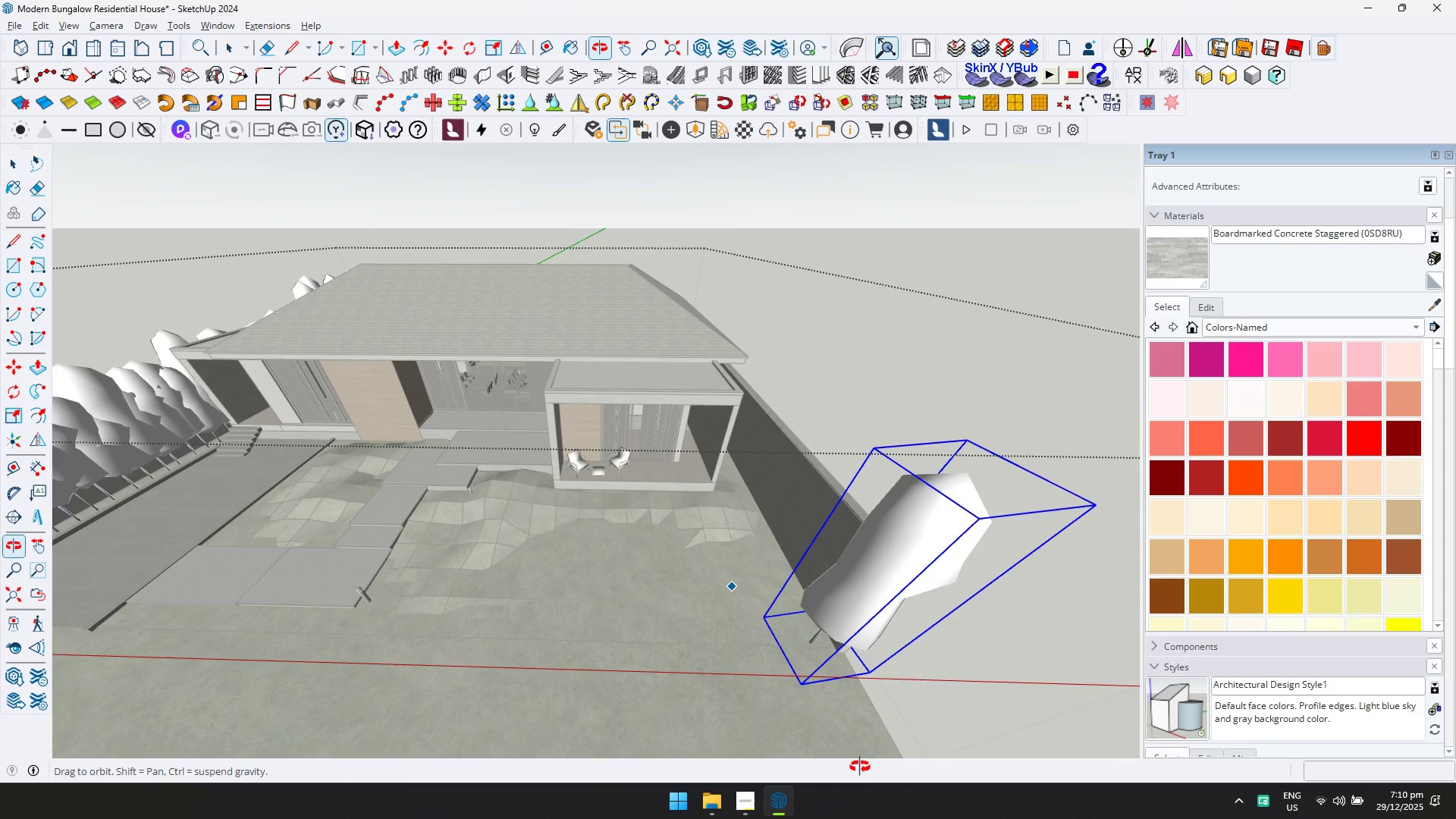 
key(Control+ControlLeft)
 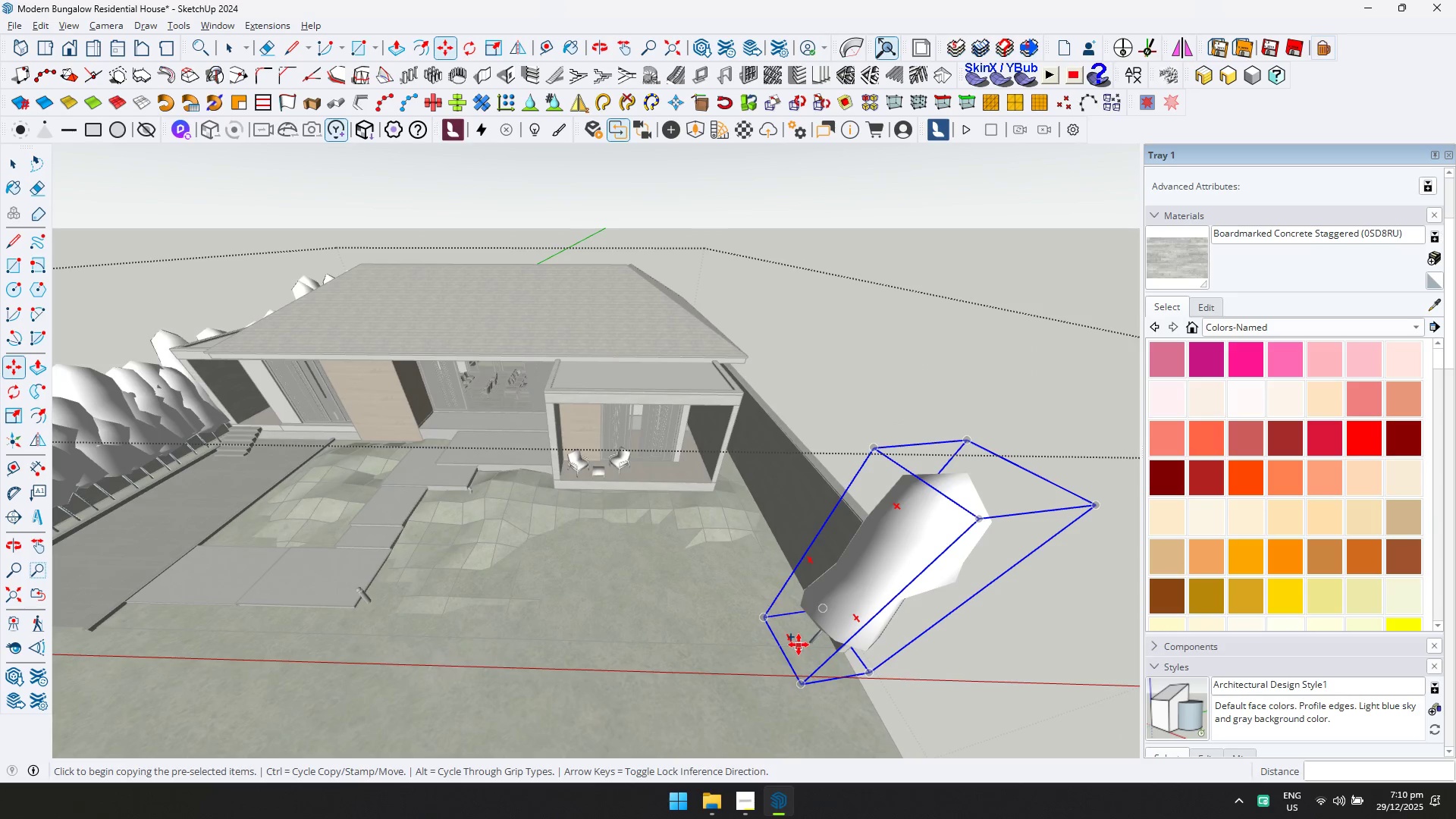 
left_click([799, 645])
 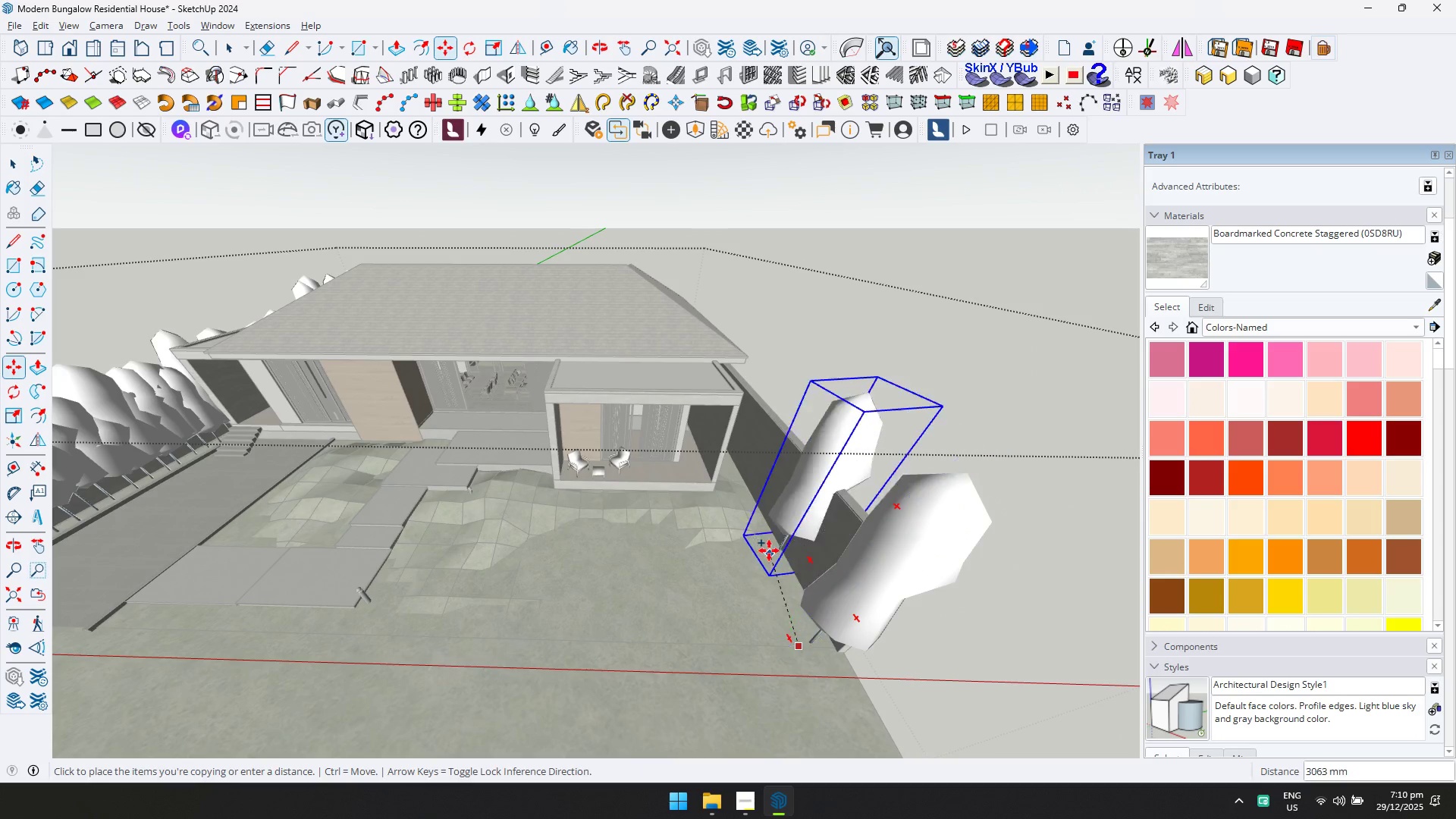 
key(ArrowLeft)
 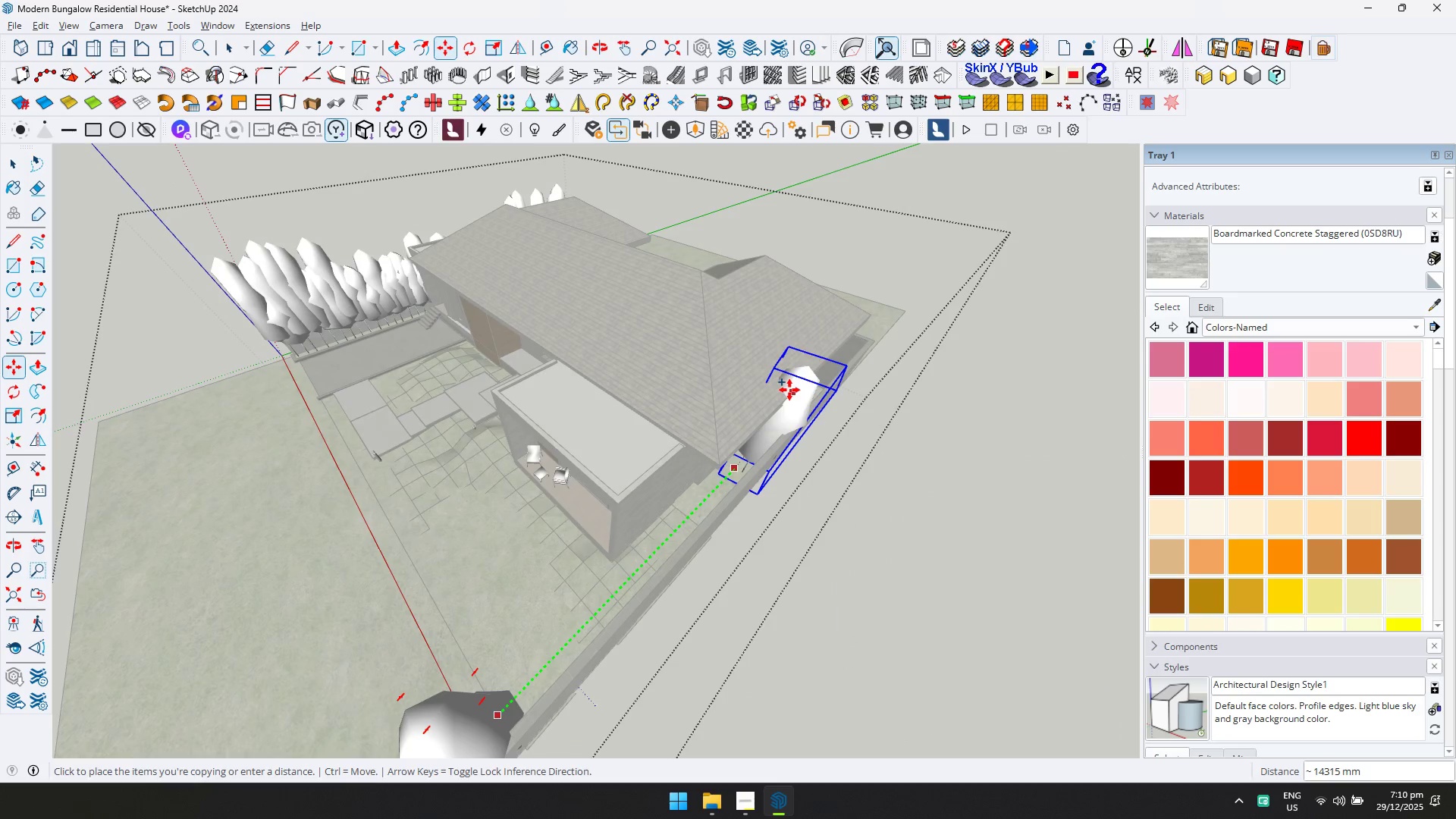 
hold_key(key=ShiftLeft, duration=0.39)
 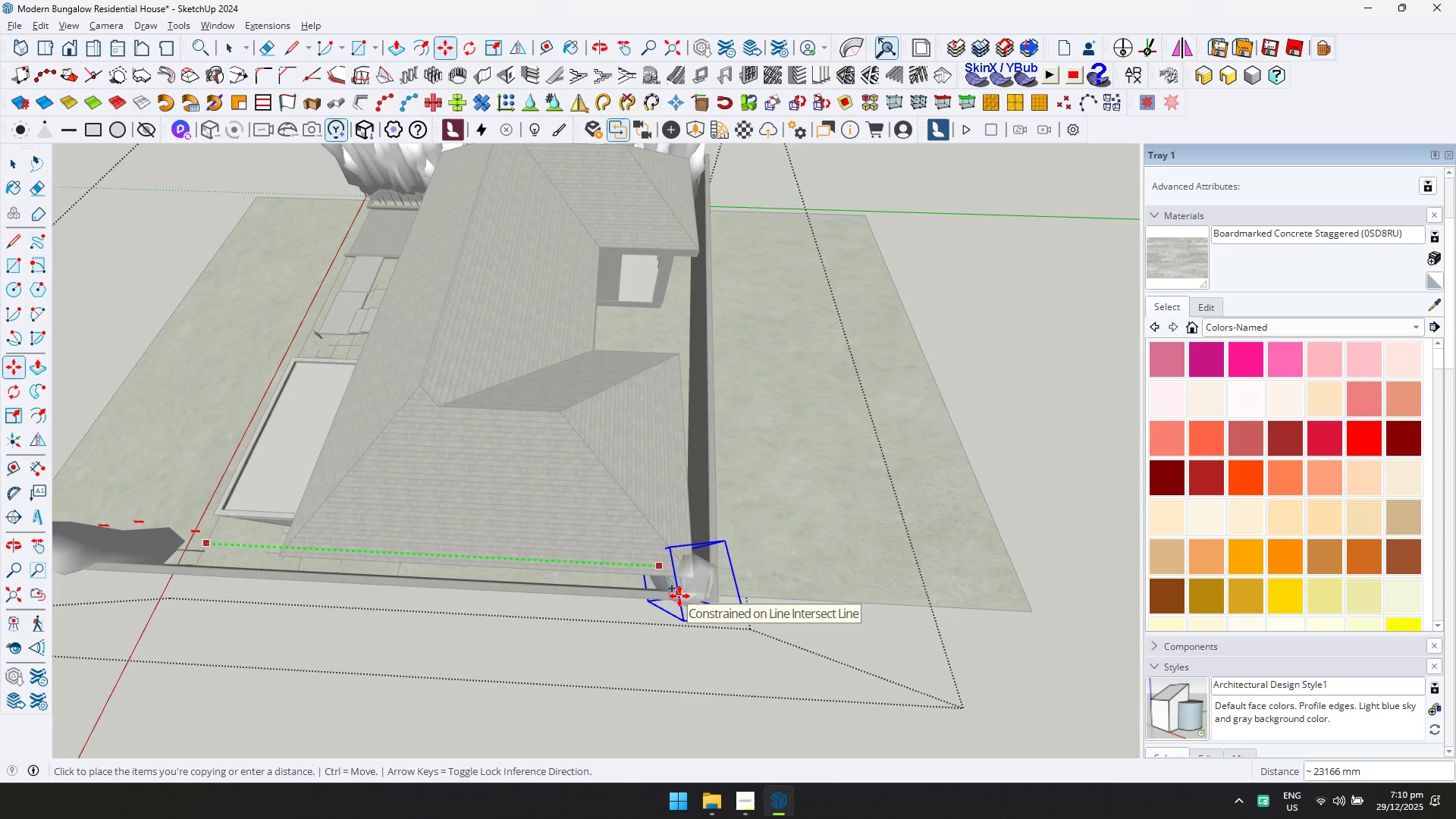 
left_click([682, 598])
 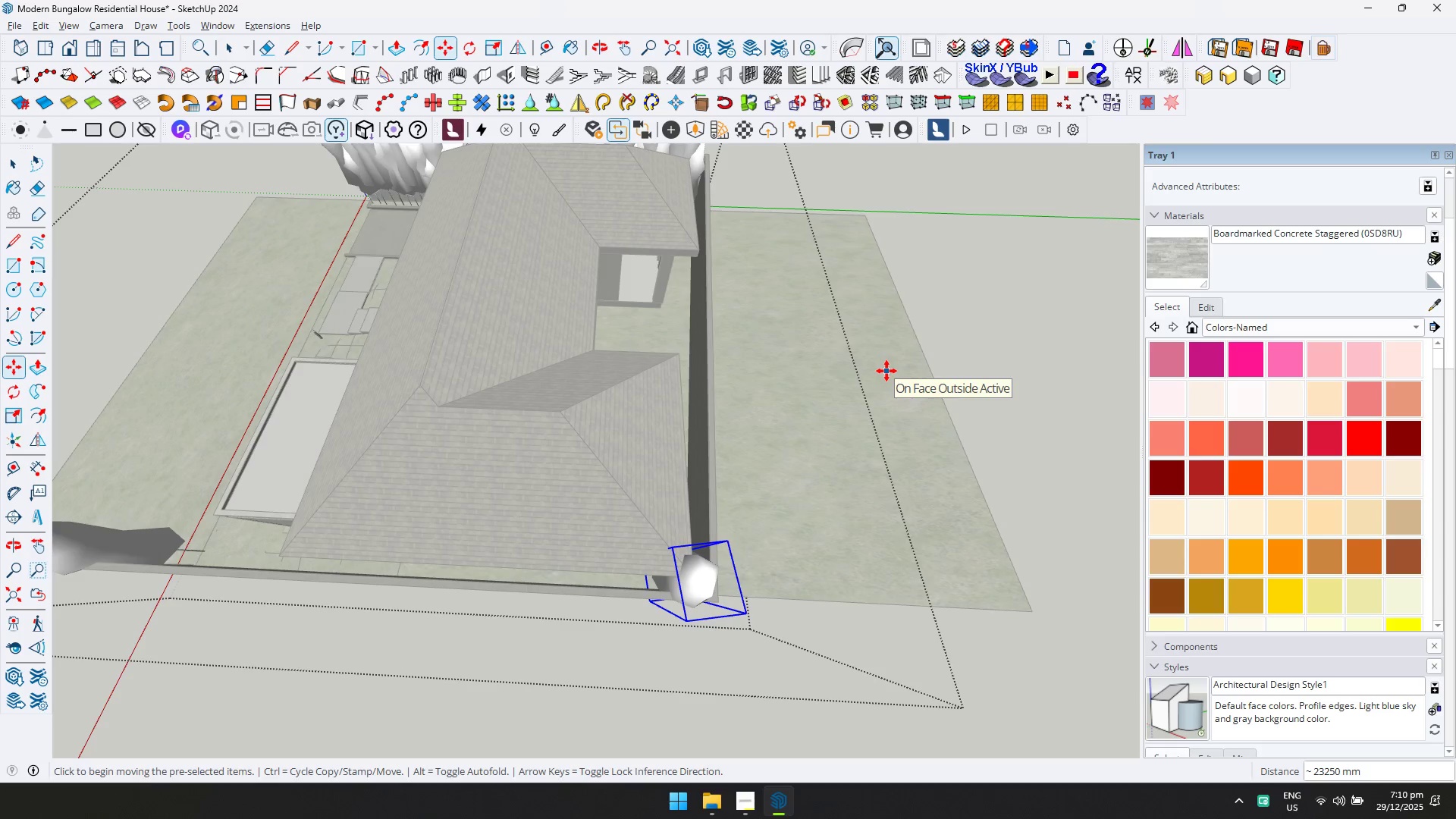 
type(/40)
 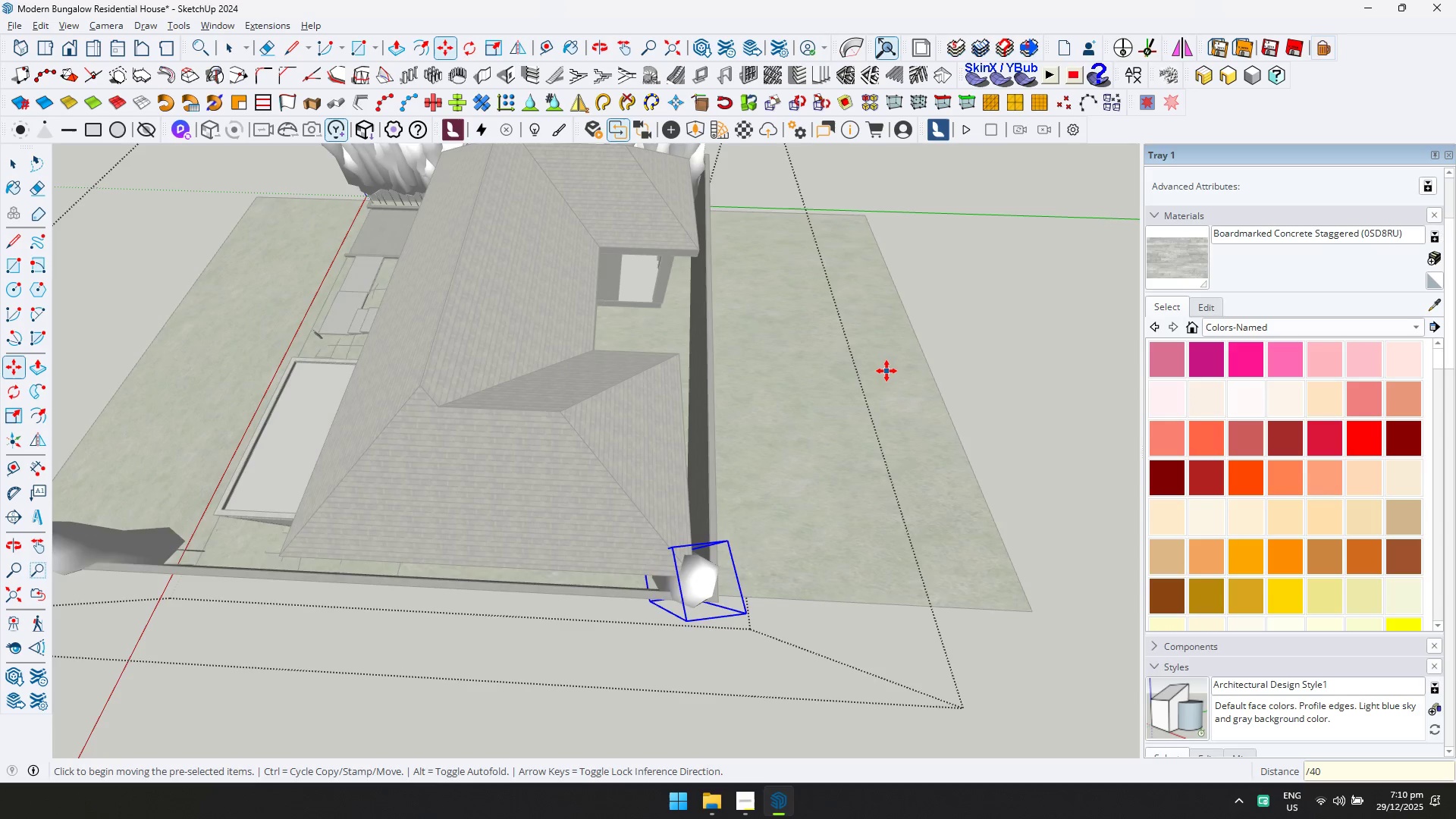 
key(Enter)
 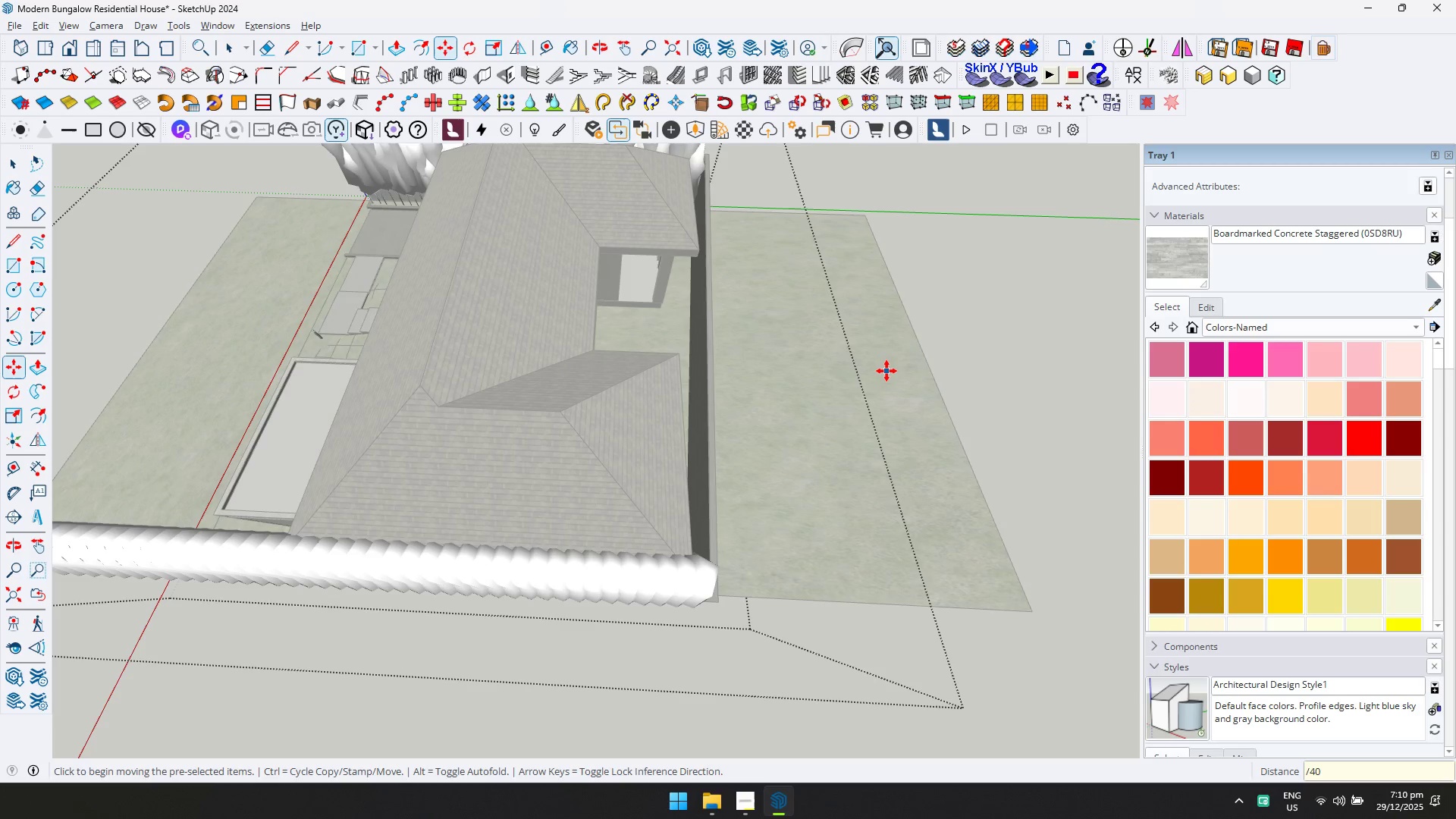 
key(Control+ControlLeft)
 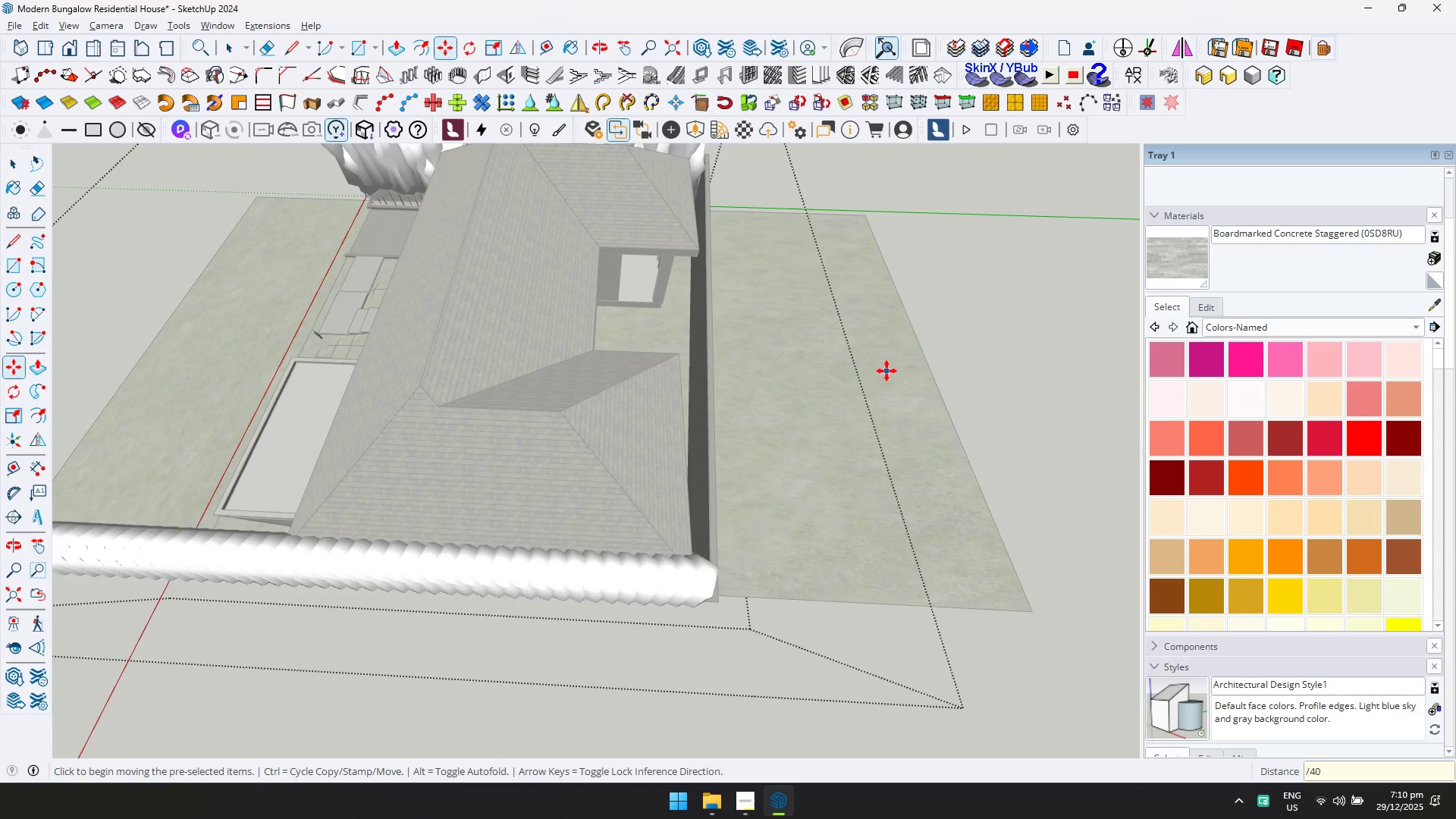 
key(Control+A)
 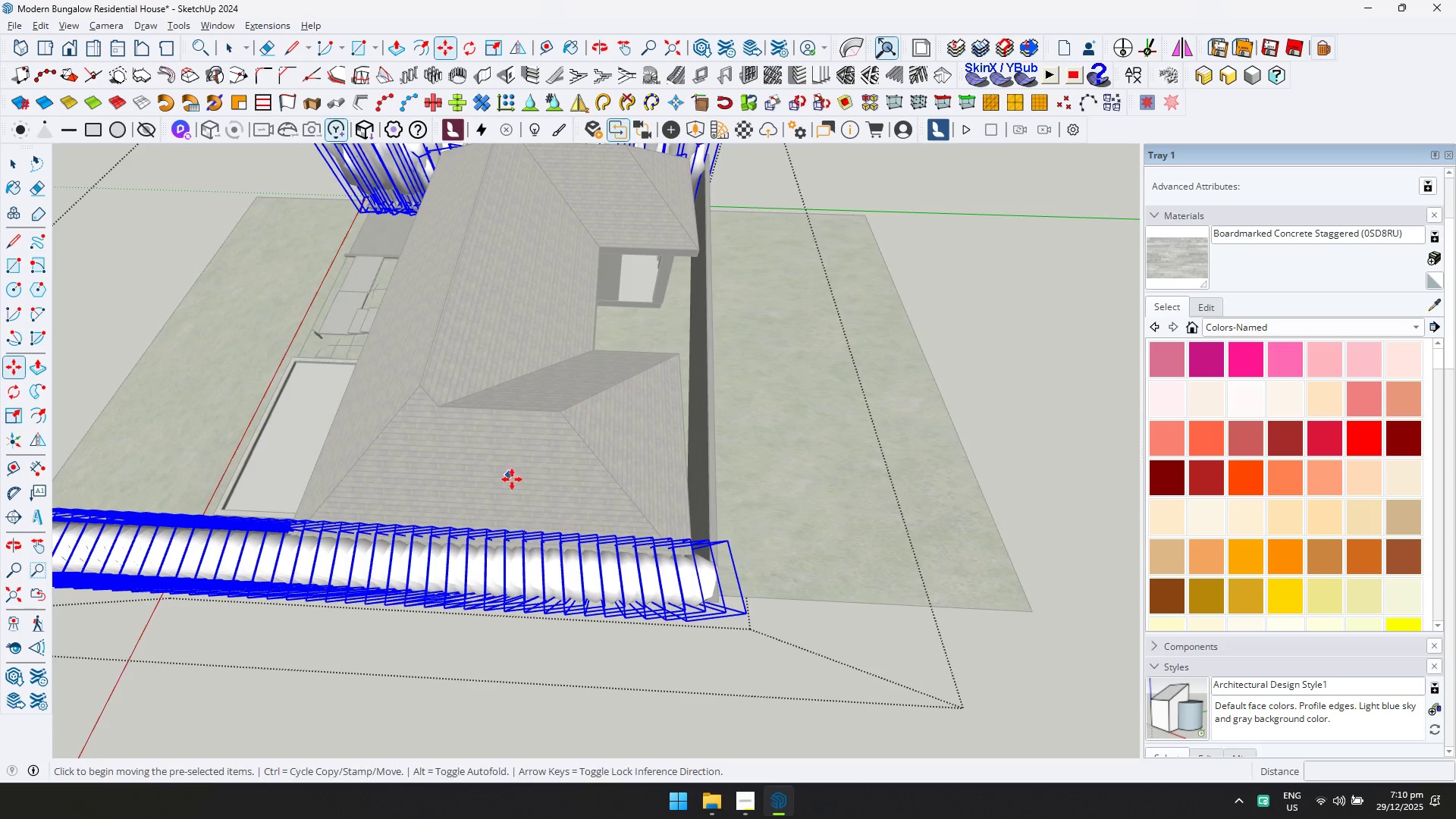 
key(D)
 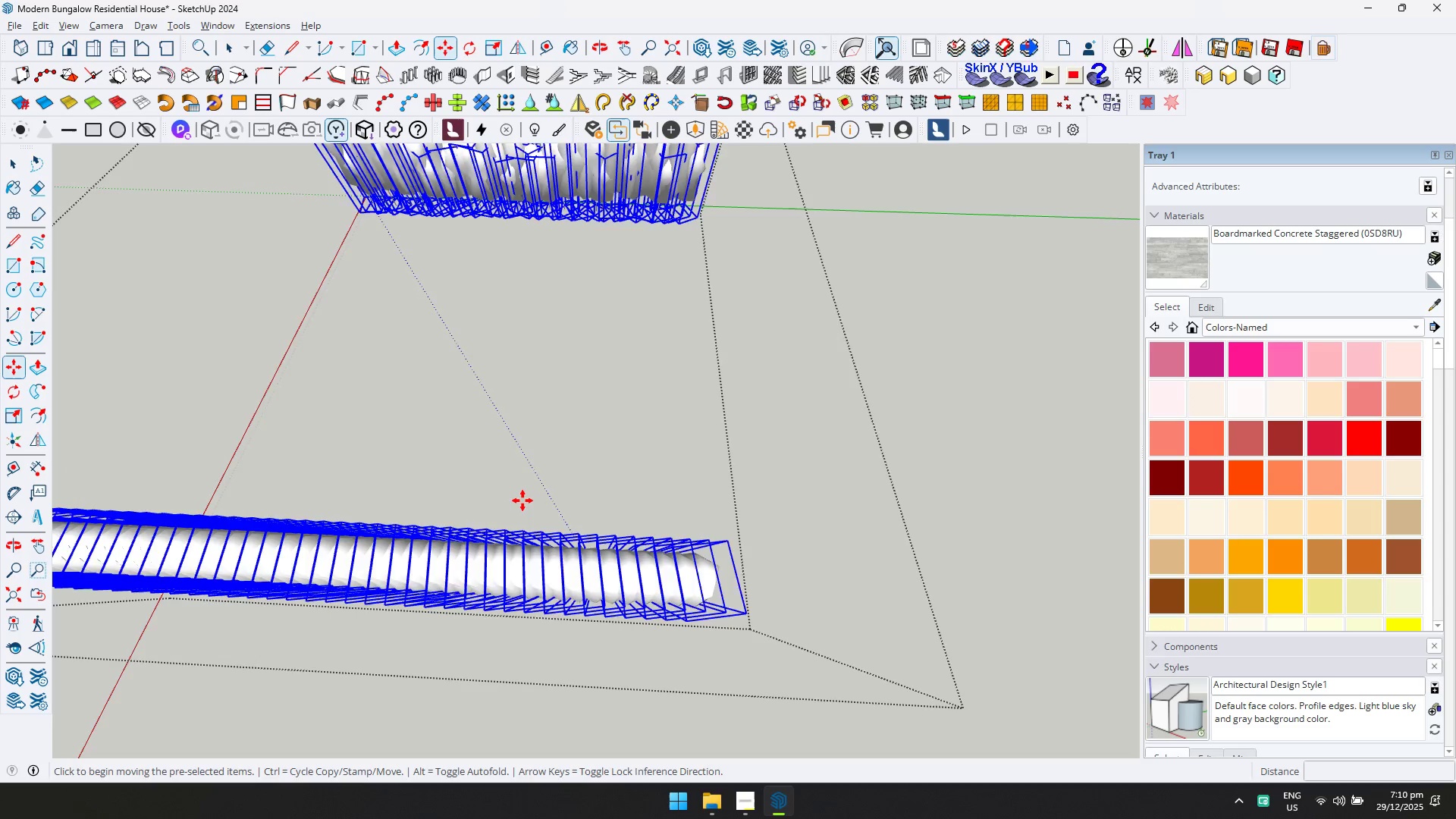 
key(Space)
 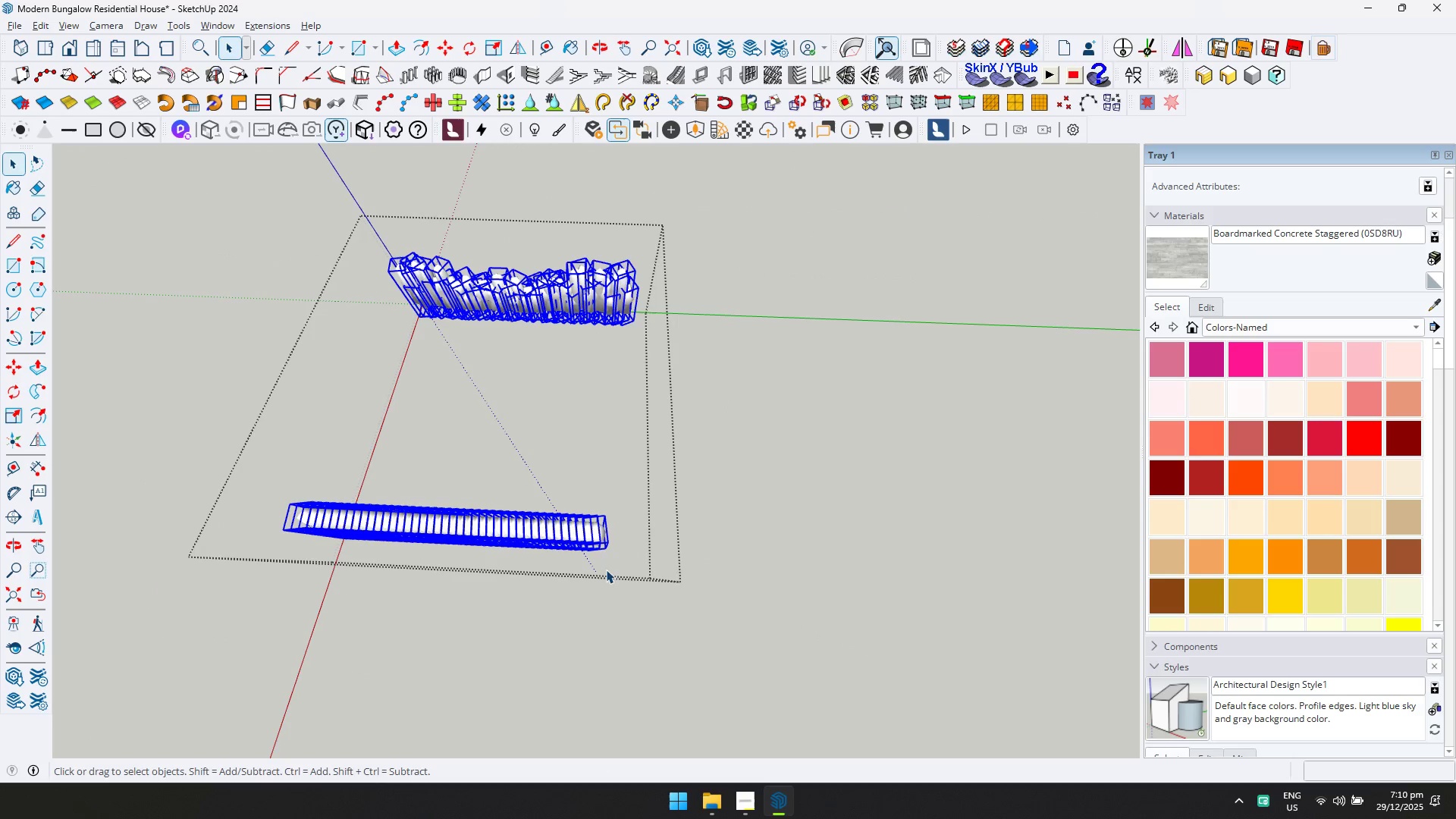 
scroll: coordinate [525, 499], scroll_direction: down, amount: 7.0
 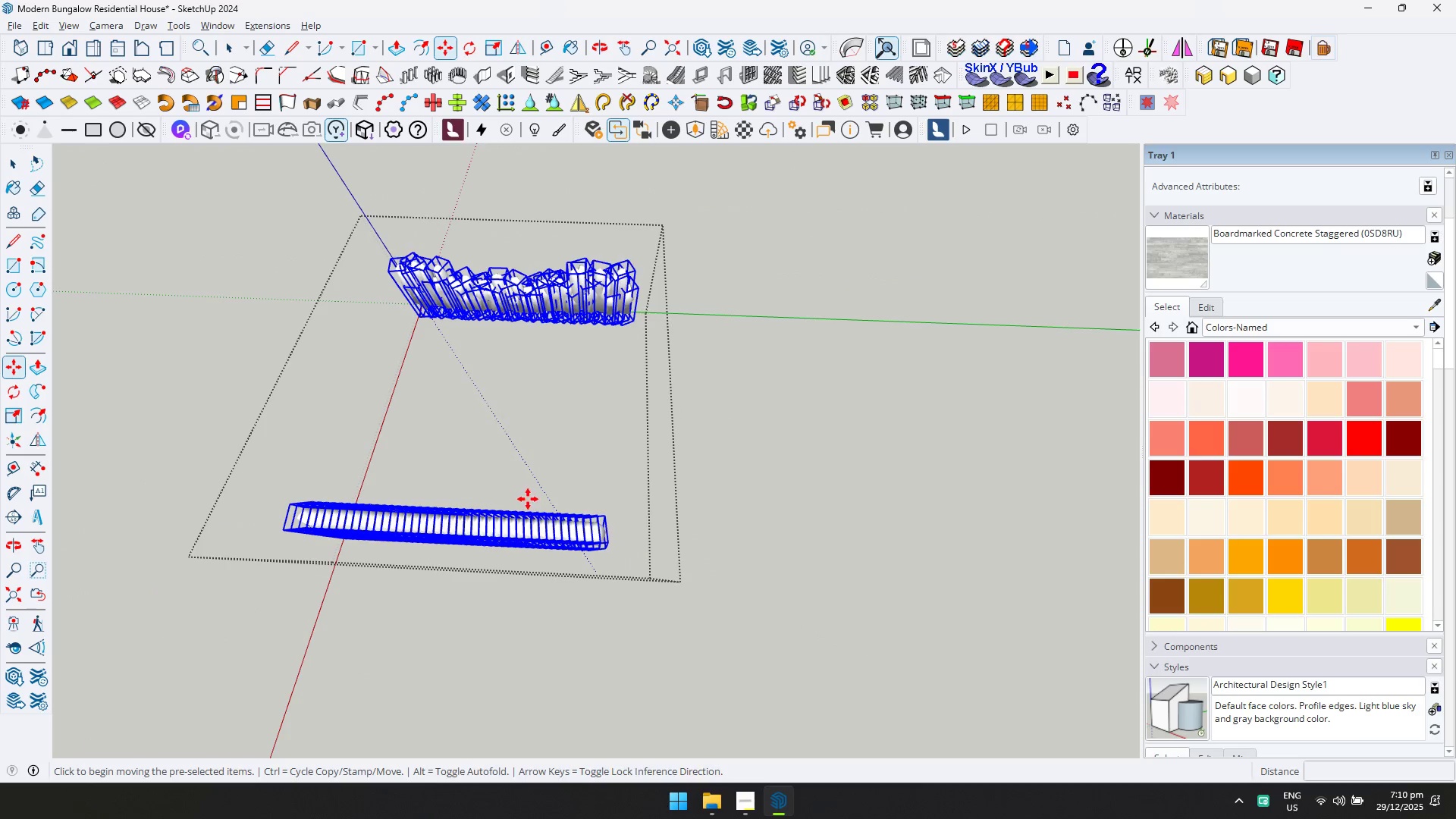 
left_click_drag(start_coordinate=[645, 582], to_coordinate=[268, 485])
 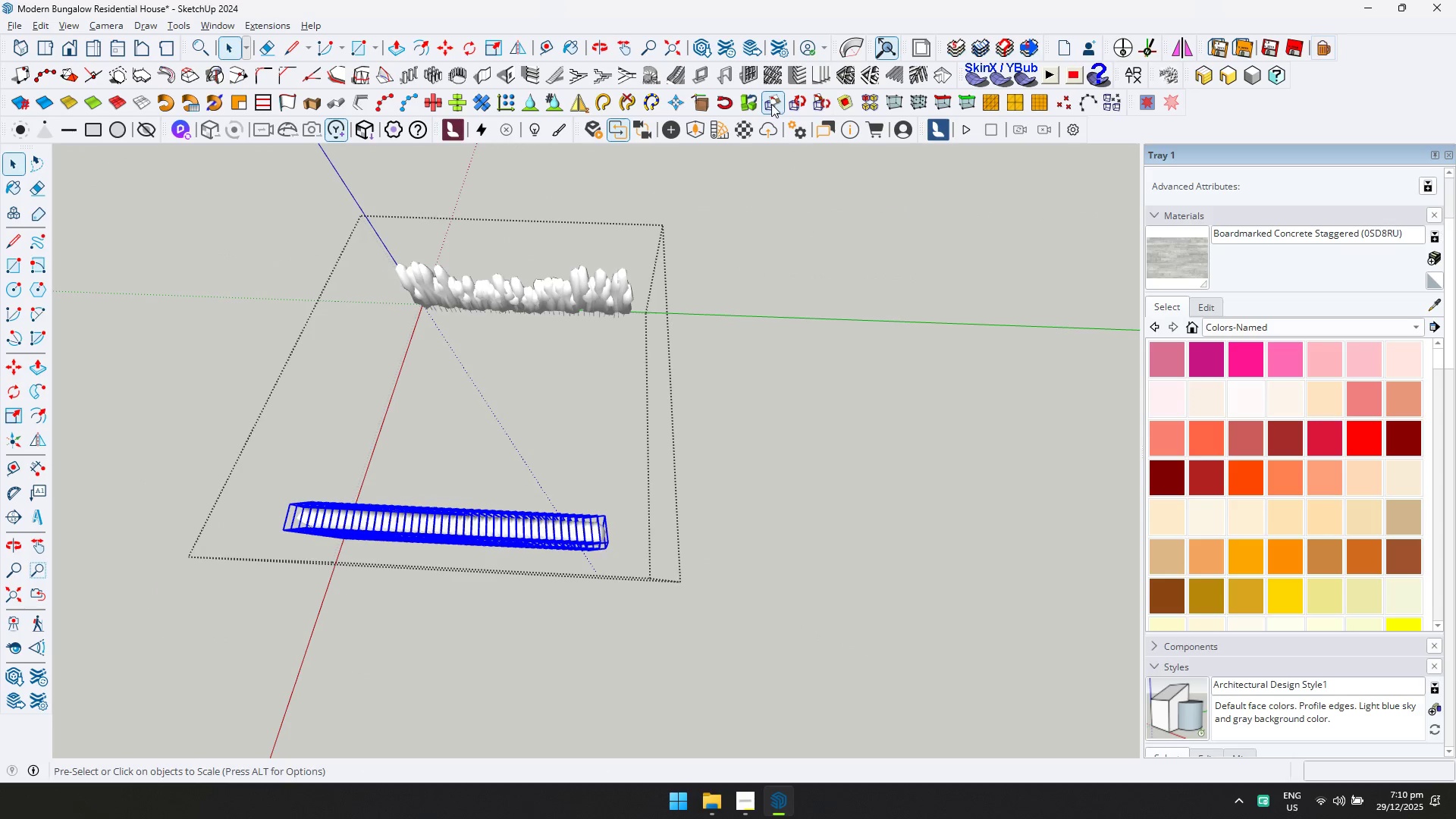 
double_click([824, 108])
 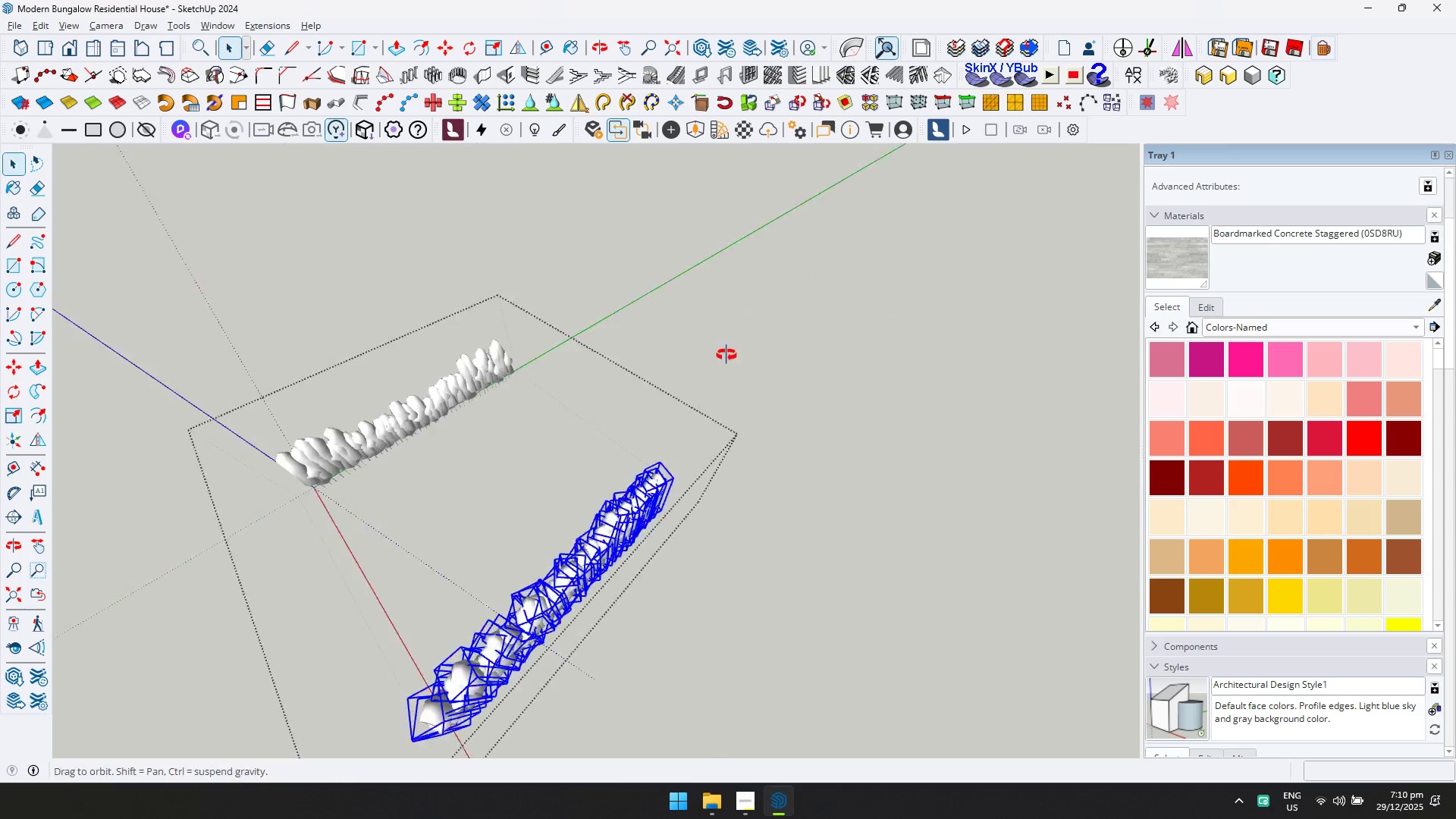 
key(Escape)
 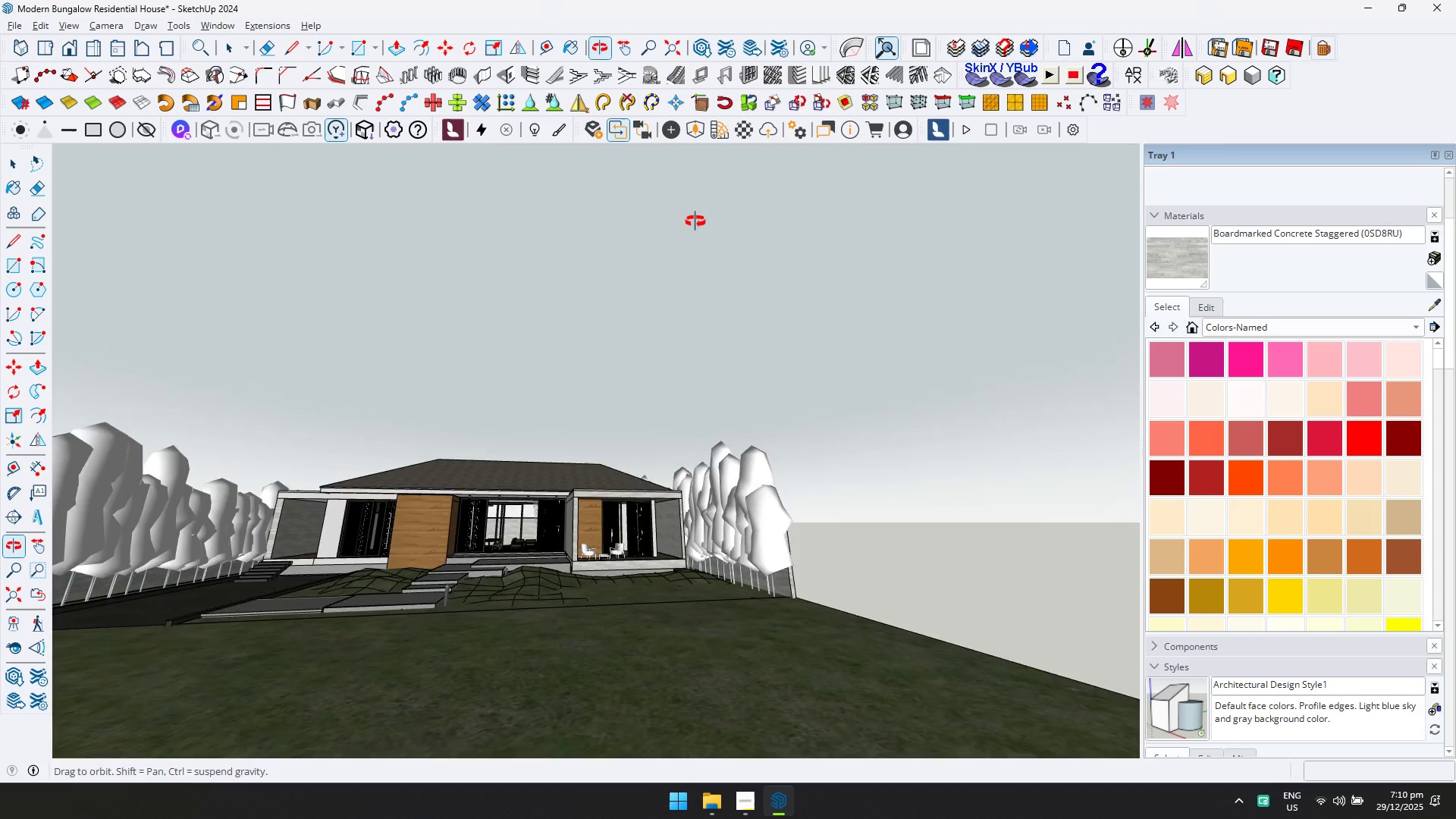 
key(Shift+ShiftLeft)
 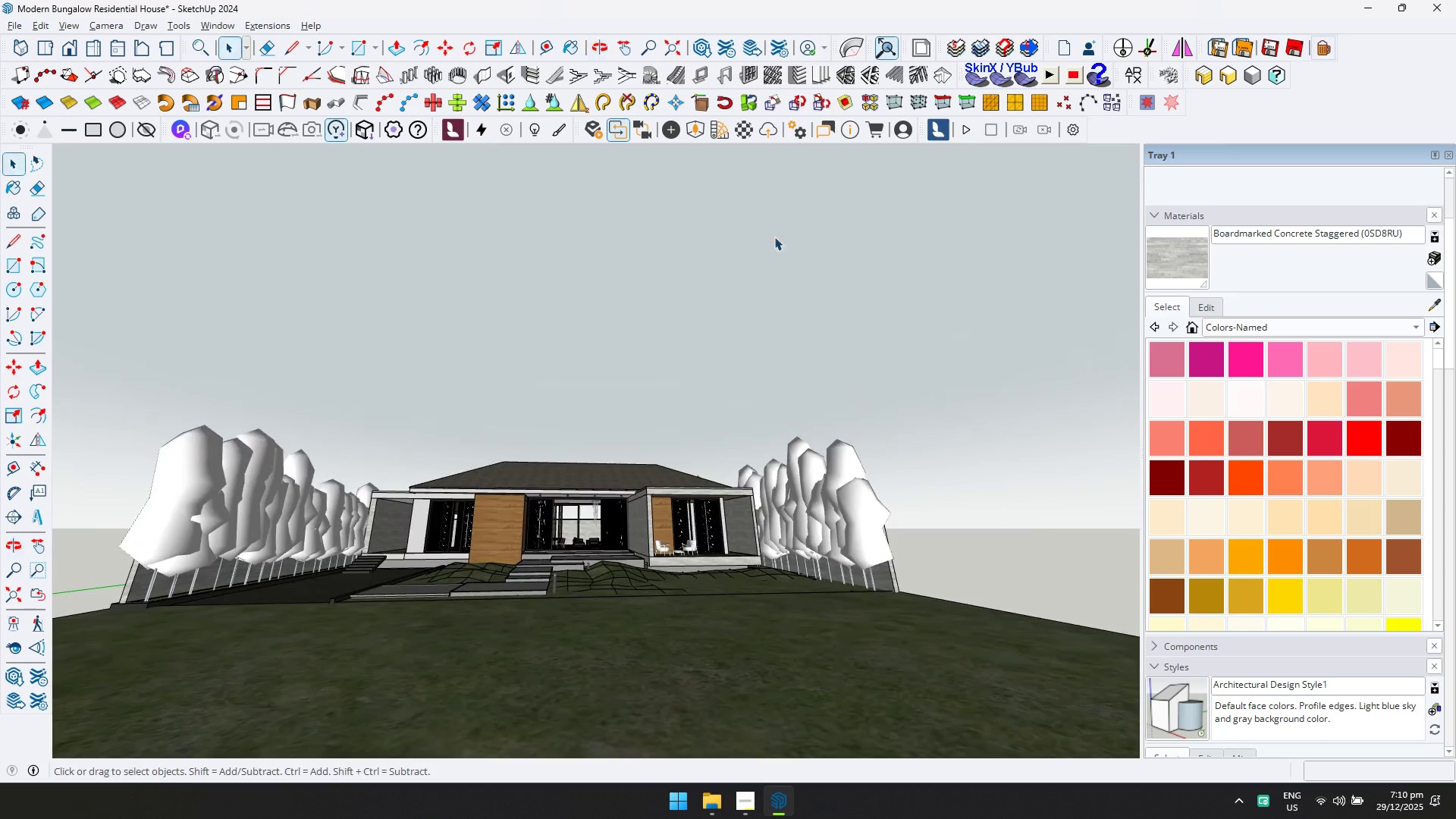 
scroll: coordinate [713, 442], scroll_direction: up, amount: 2.0
 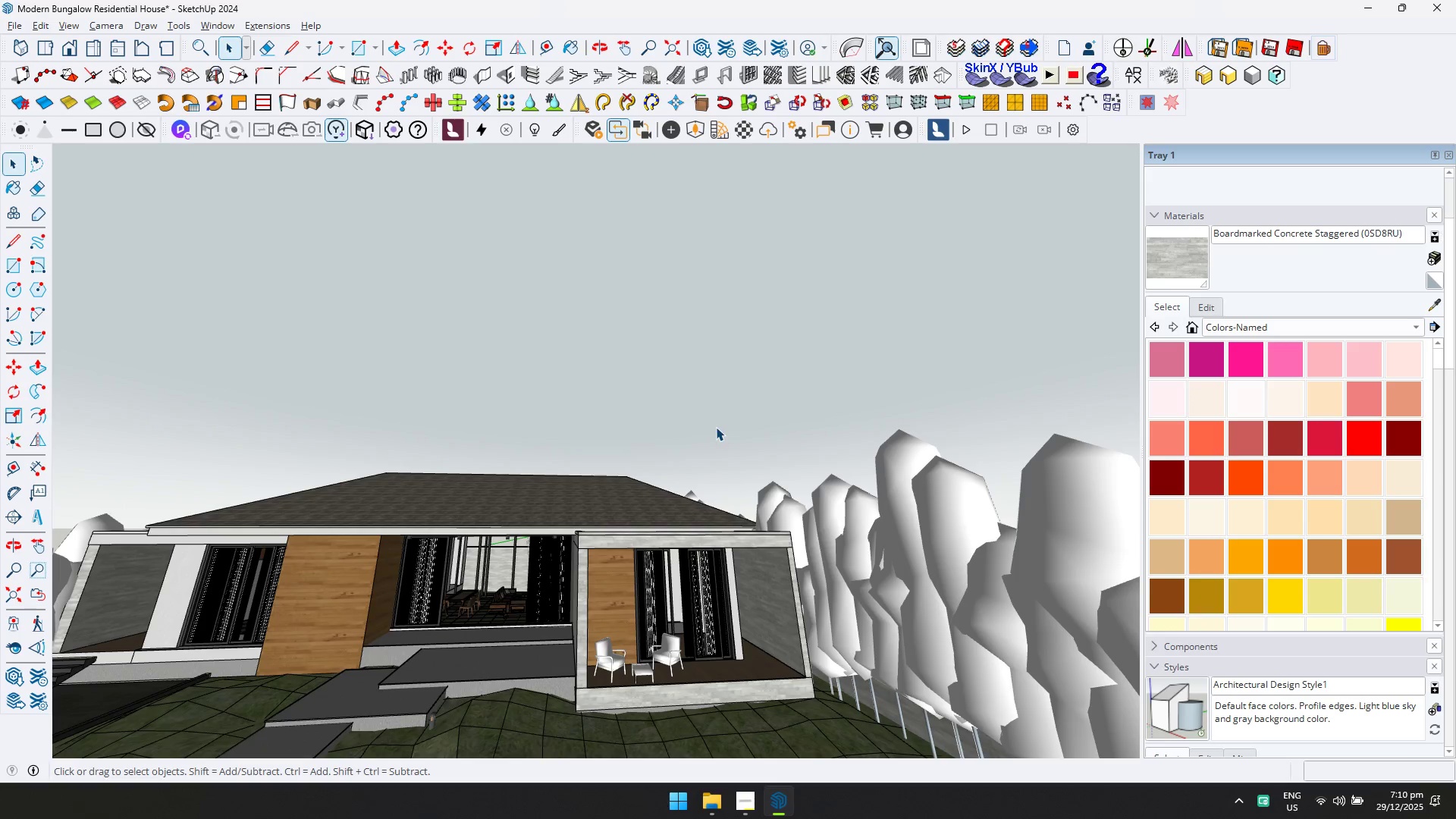 
wait(15.35)
 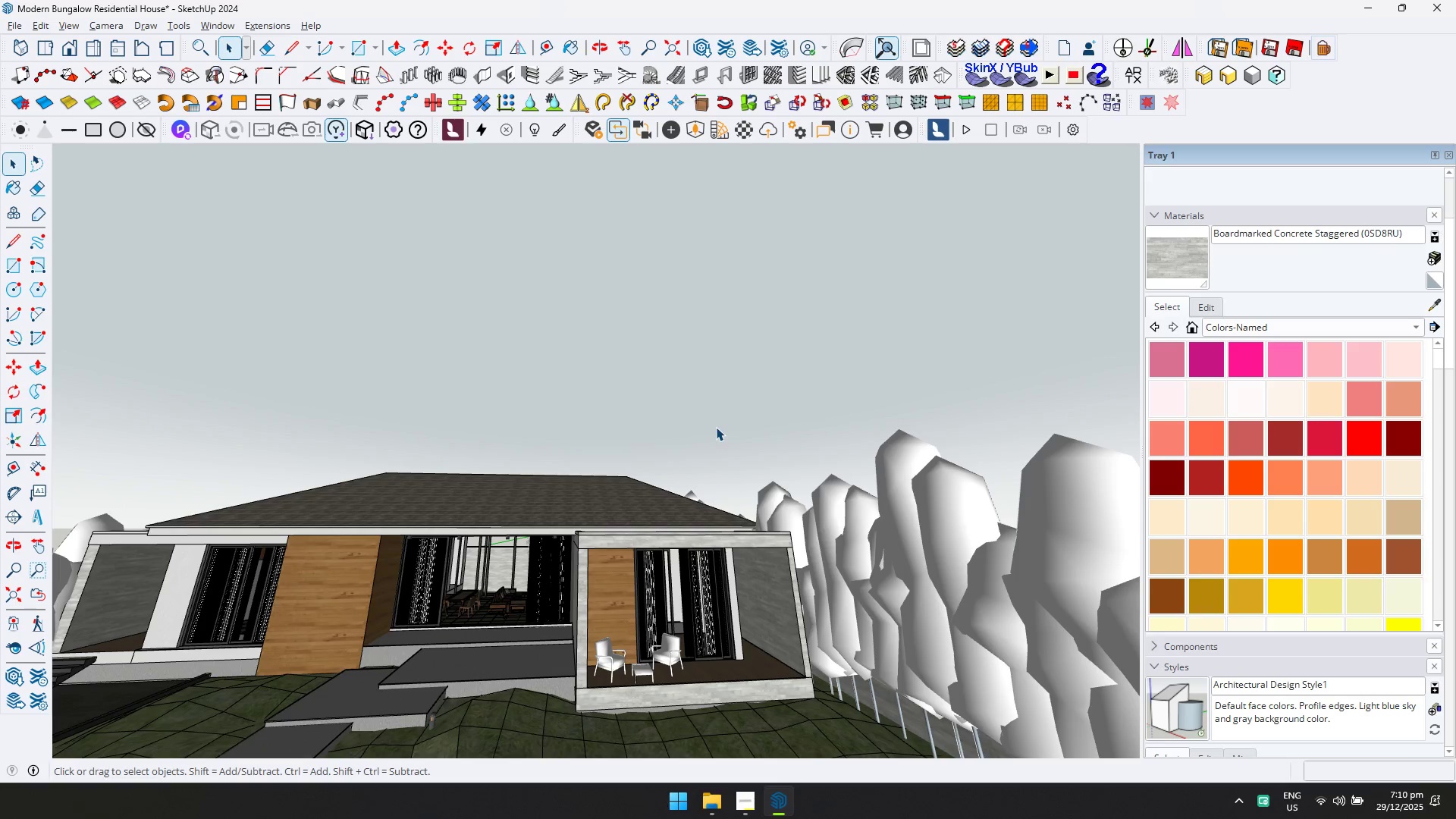 
scroll: coordinate [452, 516], scroll_direction: down, amount: 4.0
 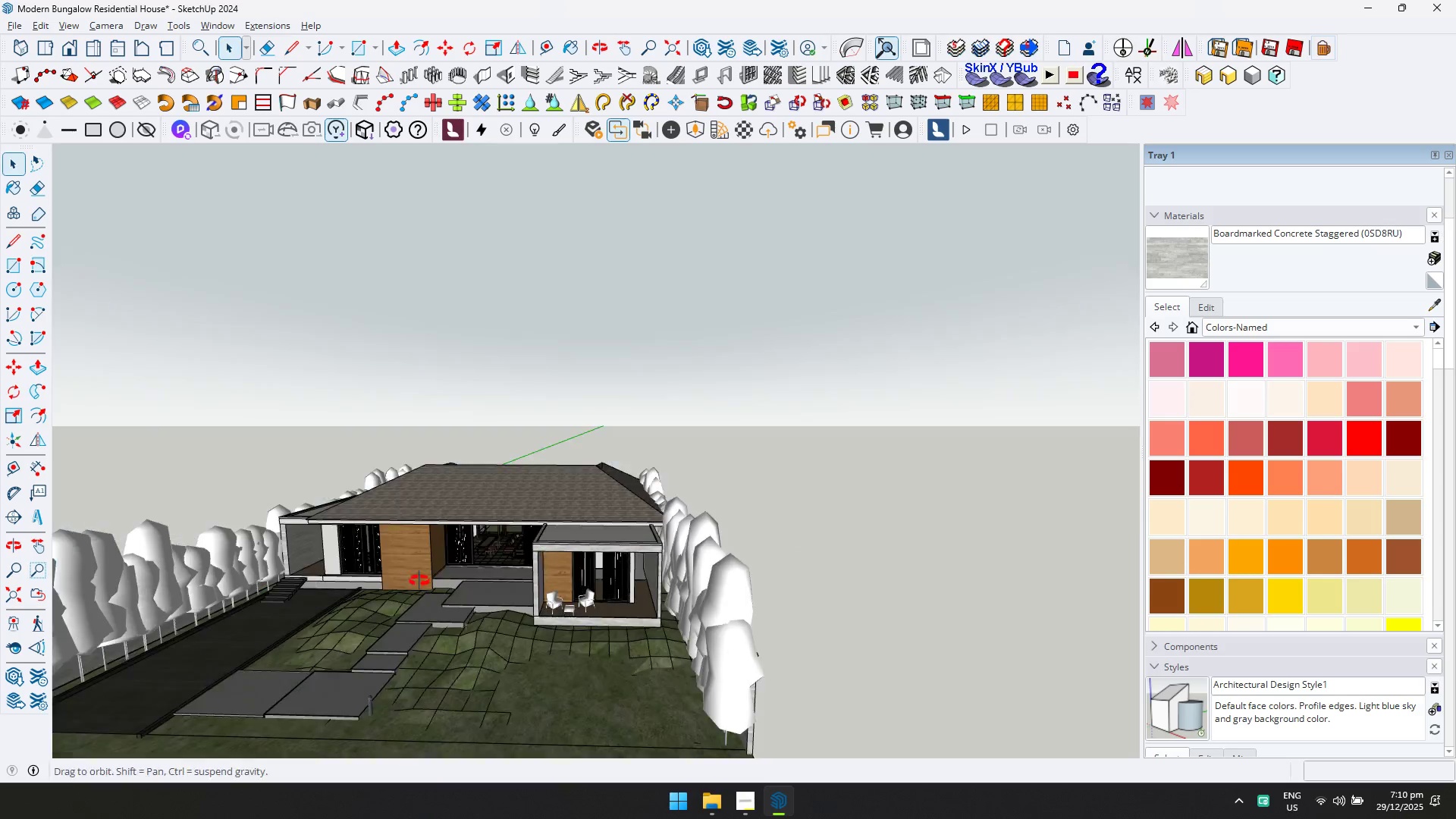 
key(Shift+ShiftLeft)
 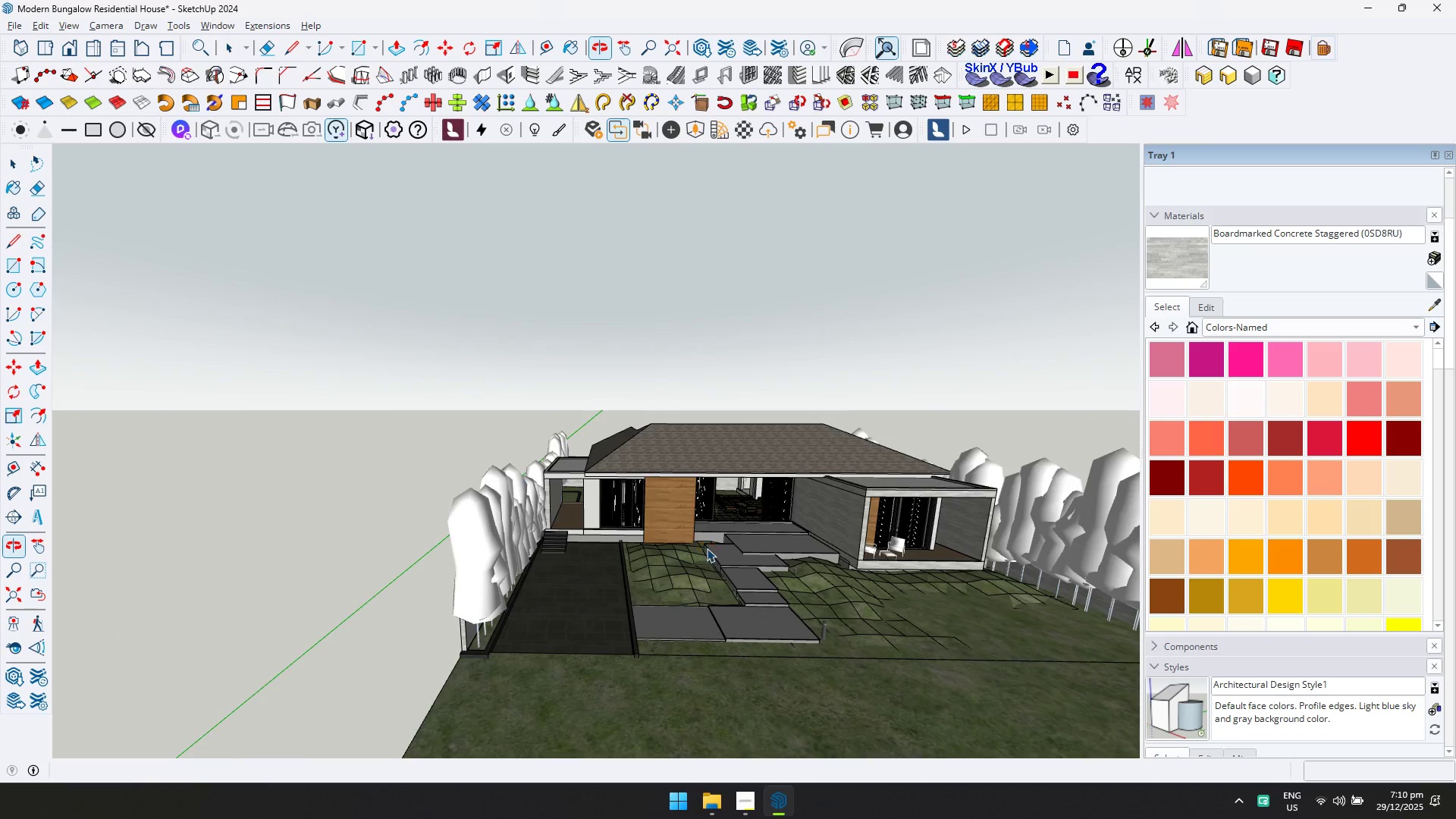 
scroll: coordinate [415, 384], scroll_direction: up, amount: 28.0
 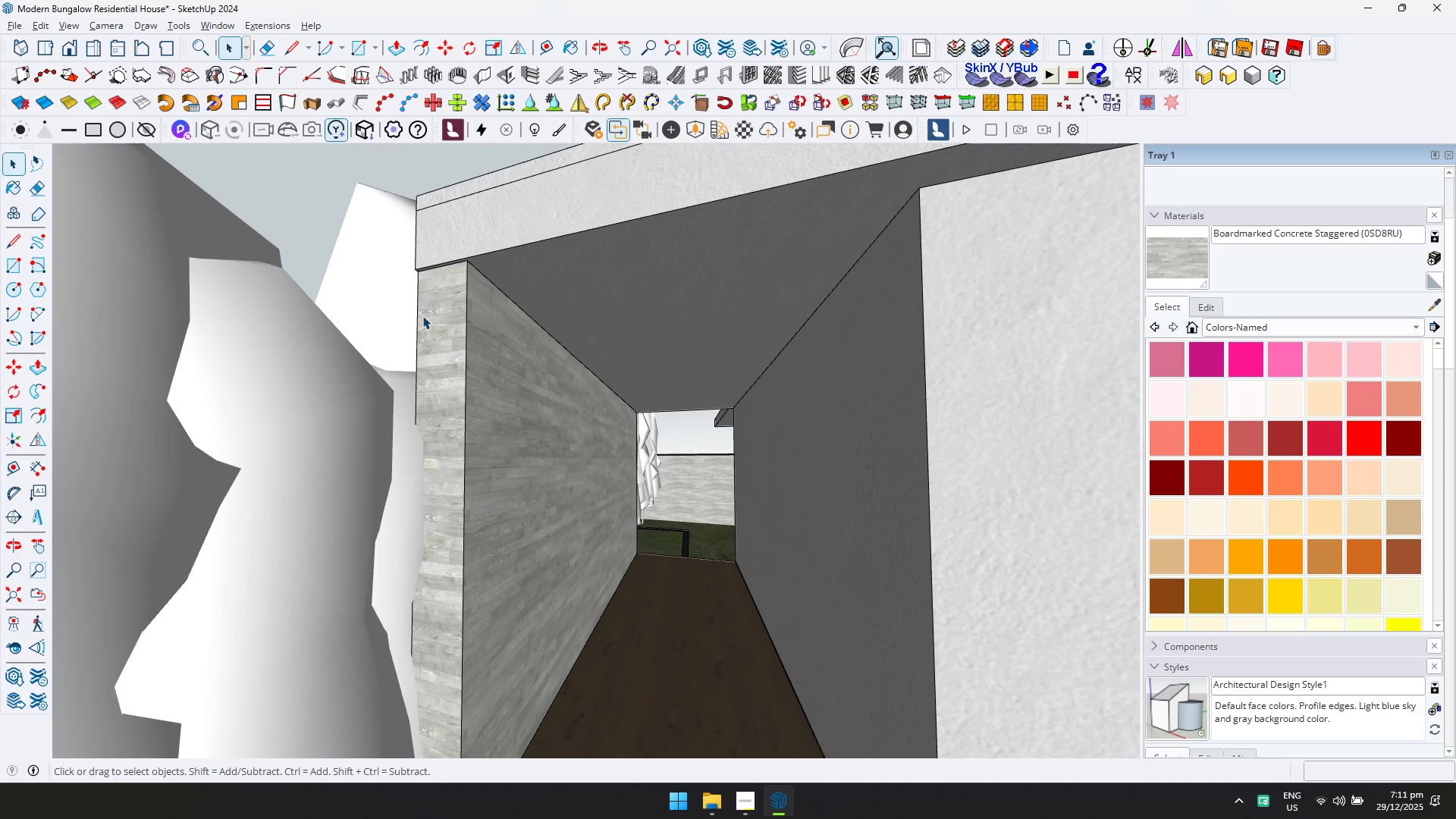 
double_click([429, 318])
 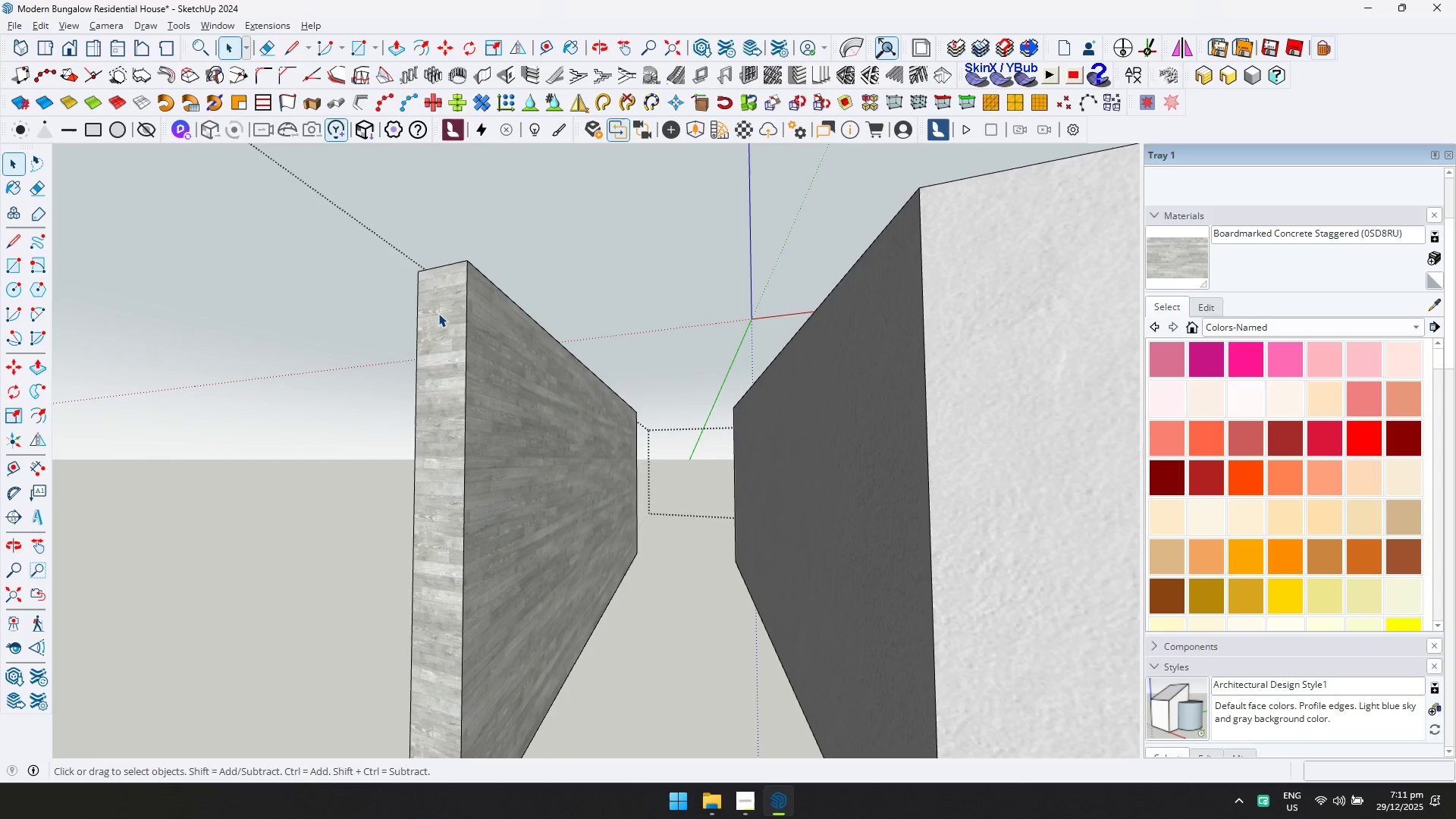 
key(P)
 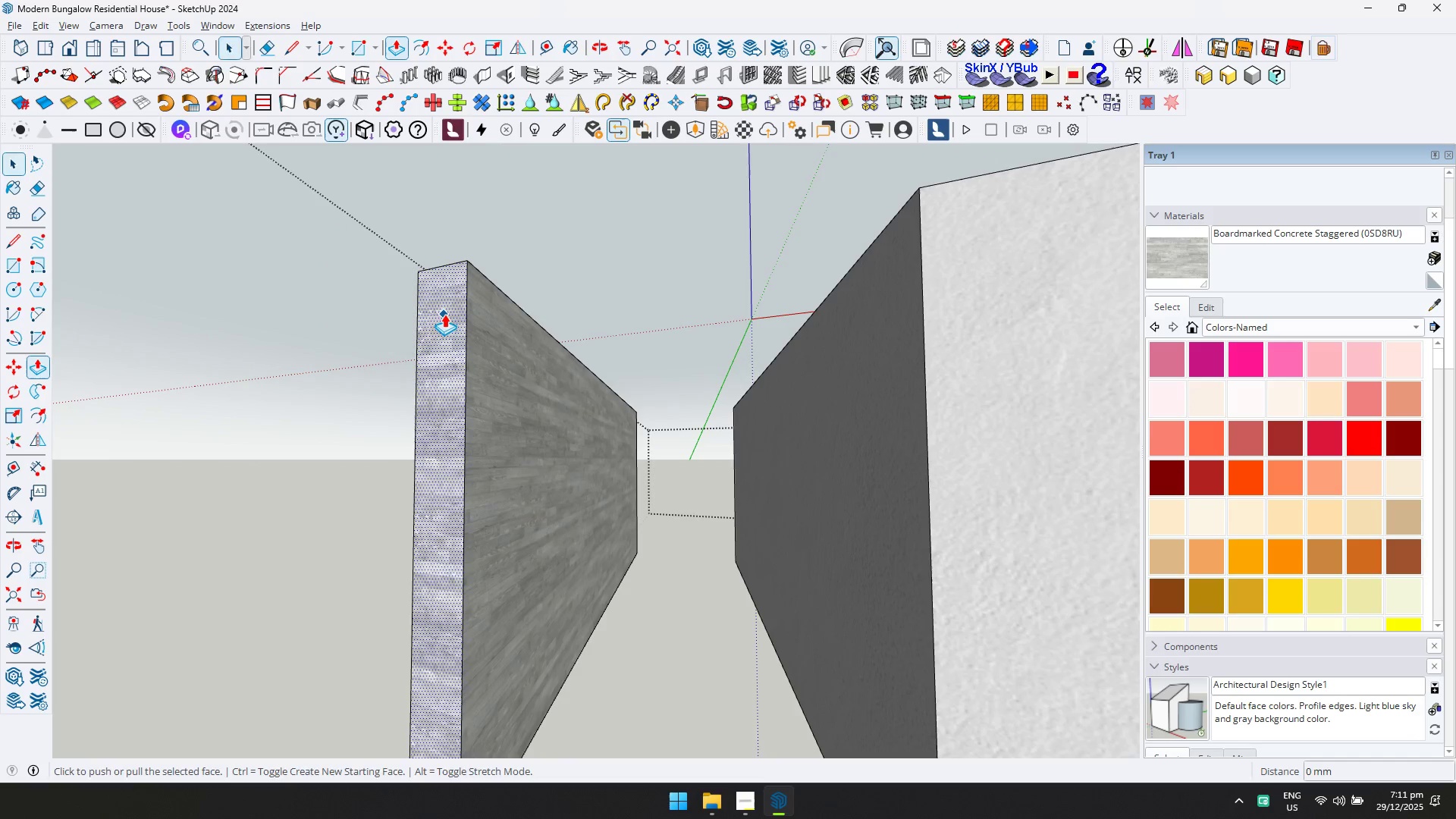 
double_click([444, 314])
 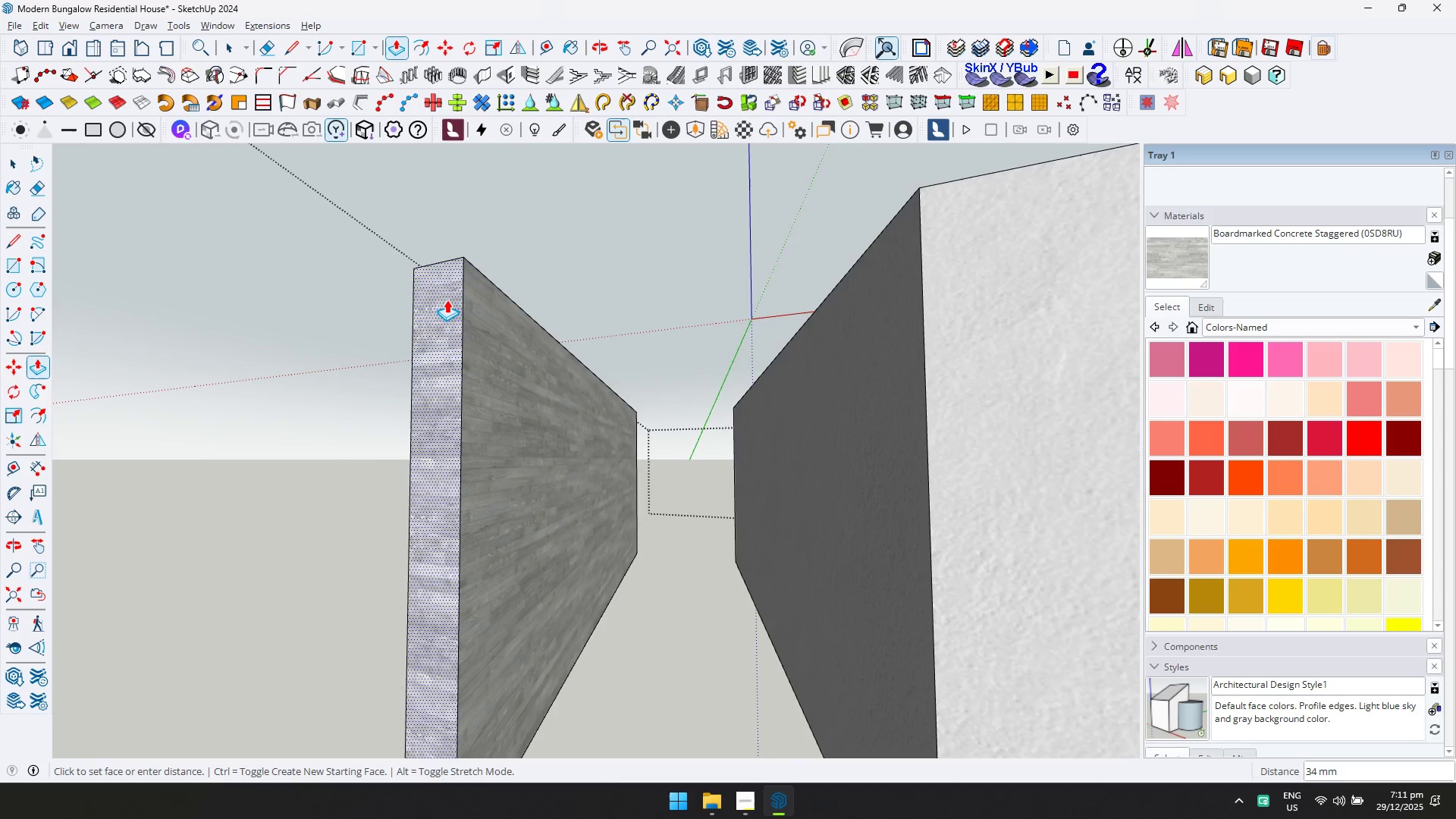 
key(D)
 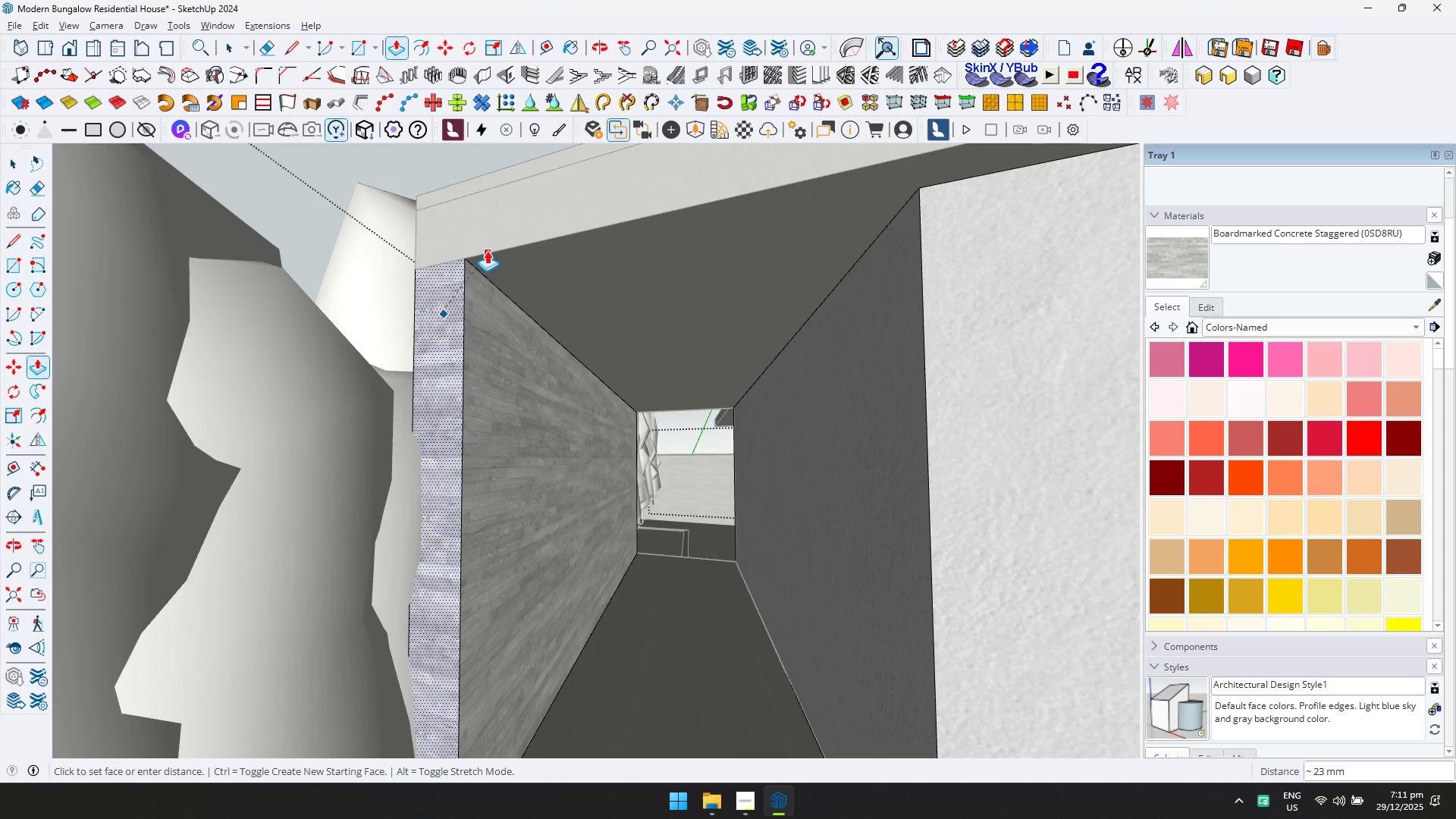 
left_click([487, 250])
 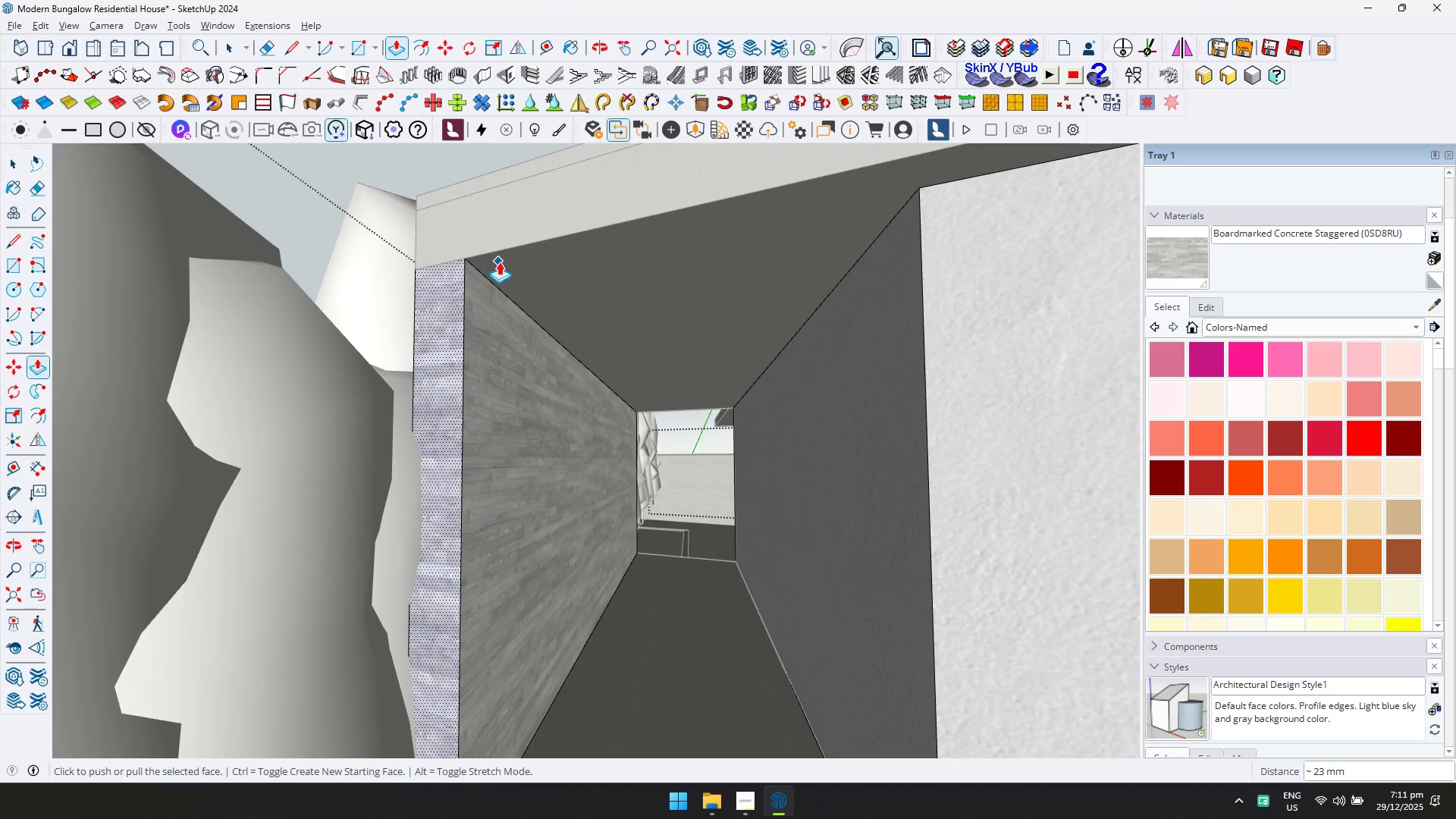 
scroll: coordinate [523, 312], scroll_direction: down, amount: 5.0
 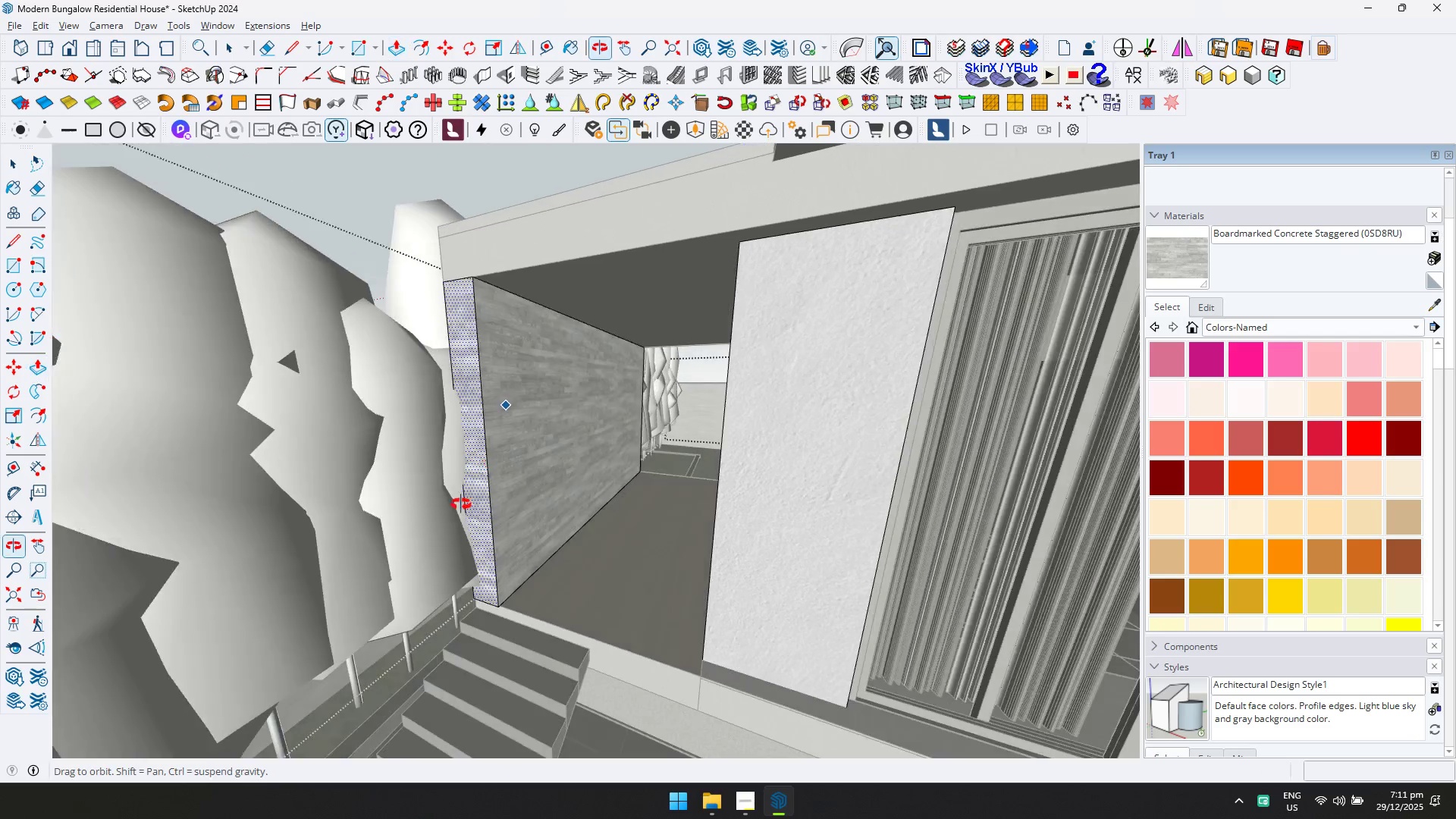 
key(Control+ControlLeft)
 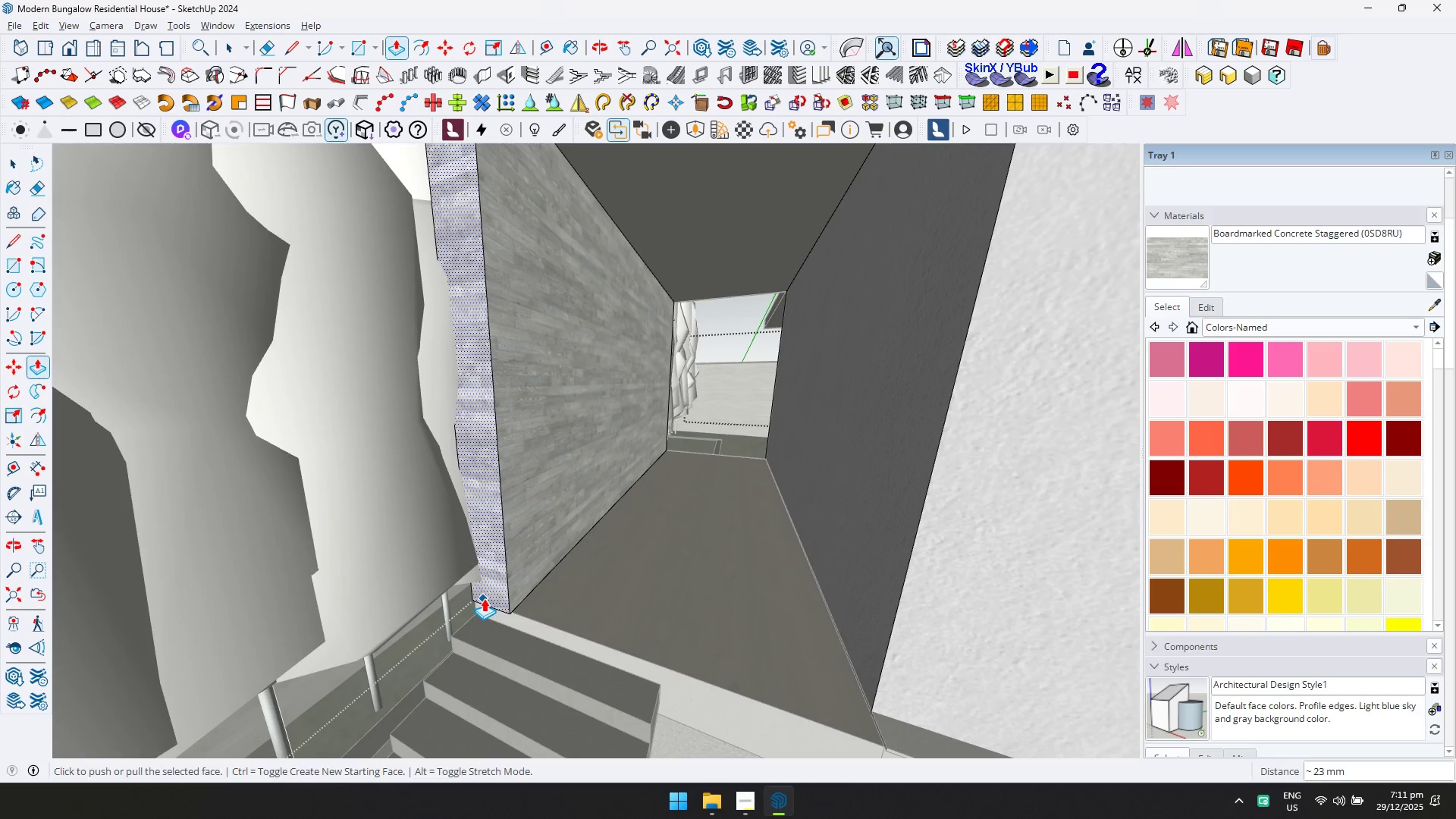 
key(Control+Z)
 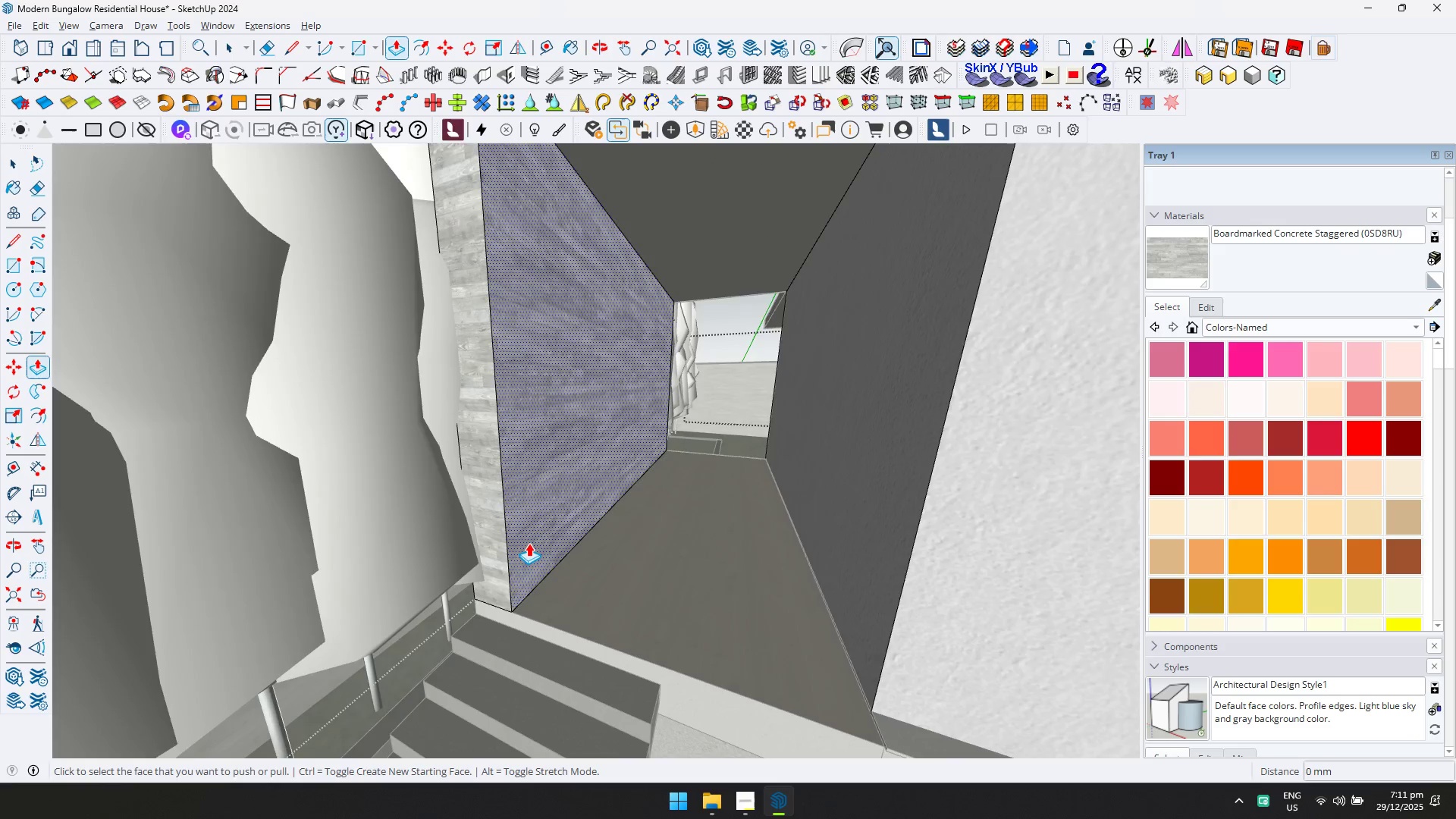 
scroll: coordinate [483, 598], scroll_direction: up, amount: 5.0
 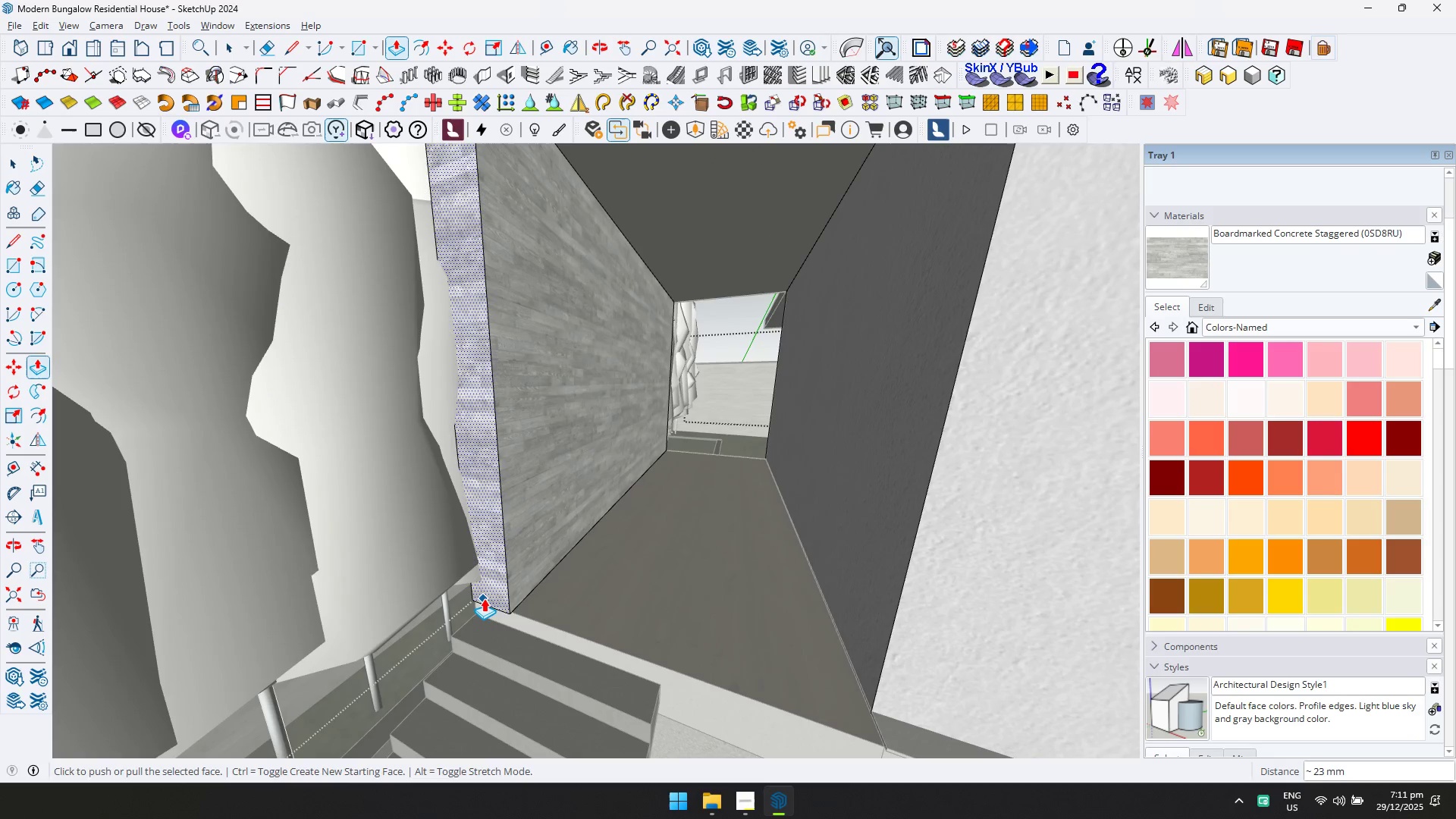 
key(Space)
 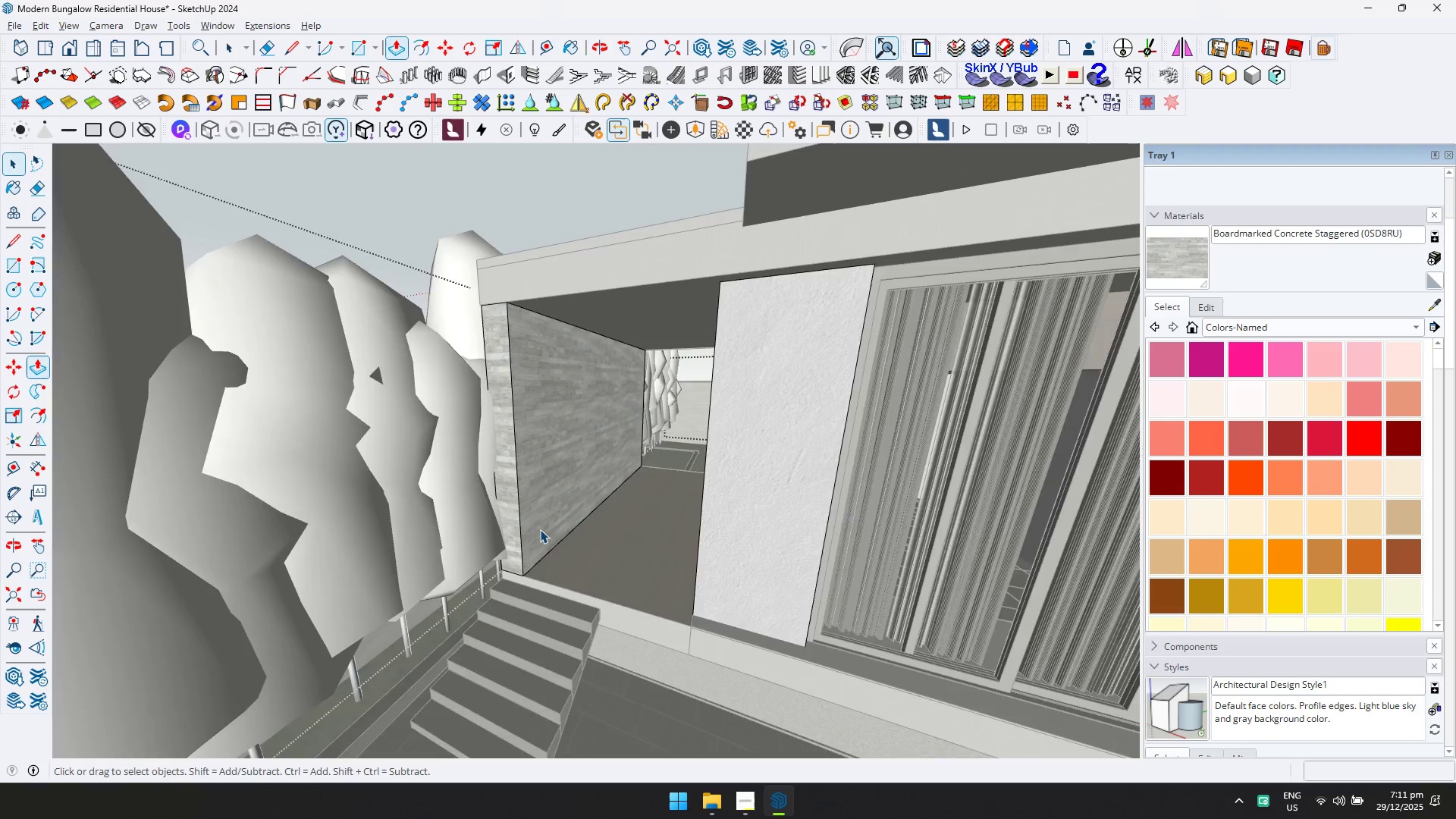 
key(Escape)
 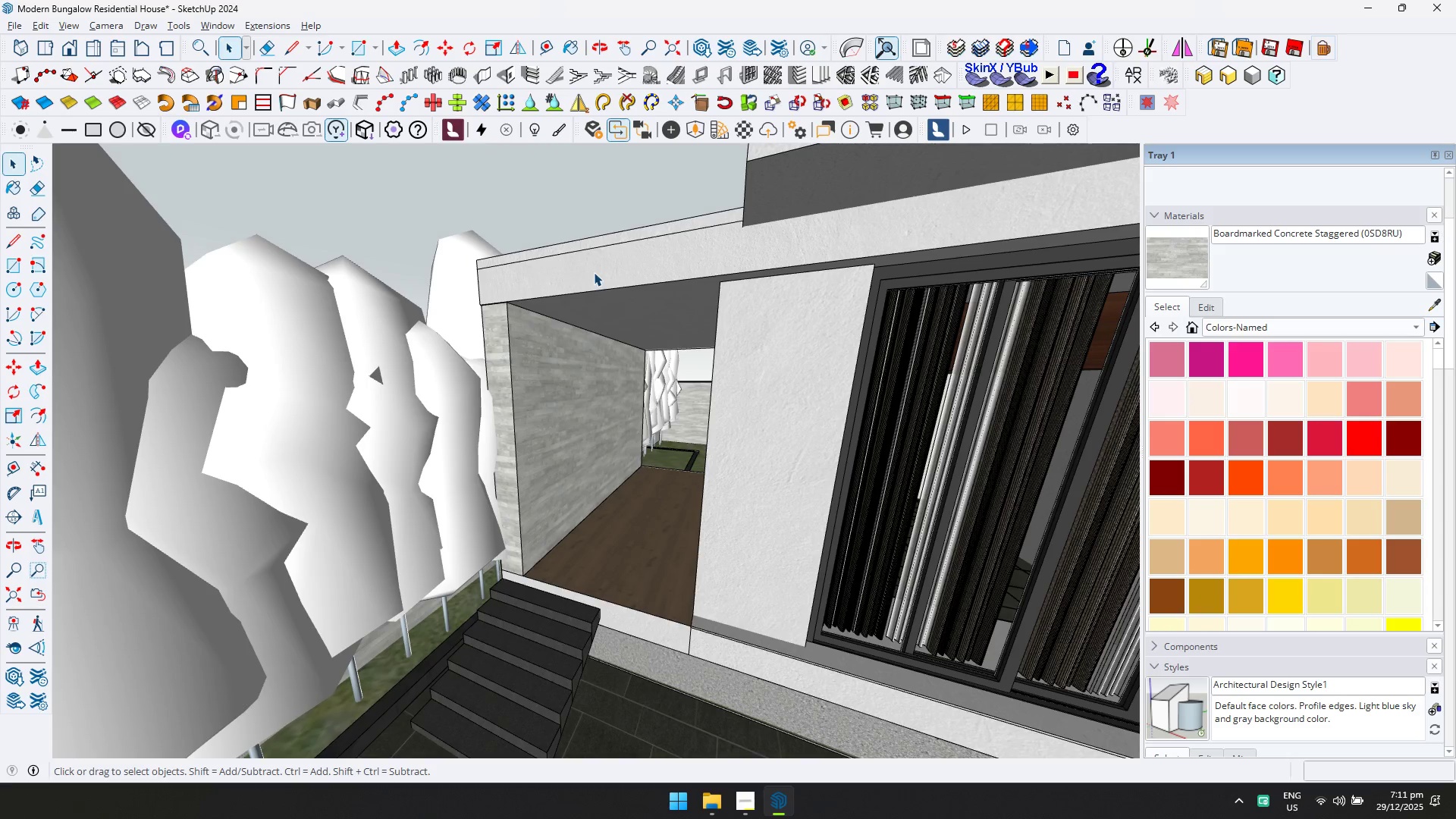 
scroll: coordinate [507, 504], scroll_direction: down, amount: 26.0
 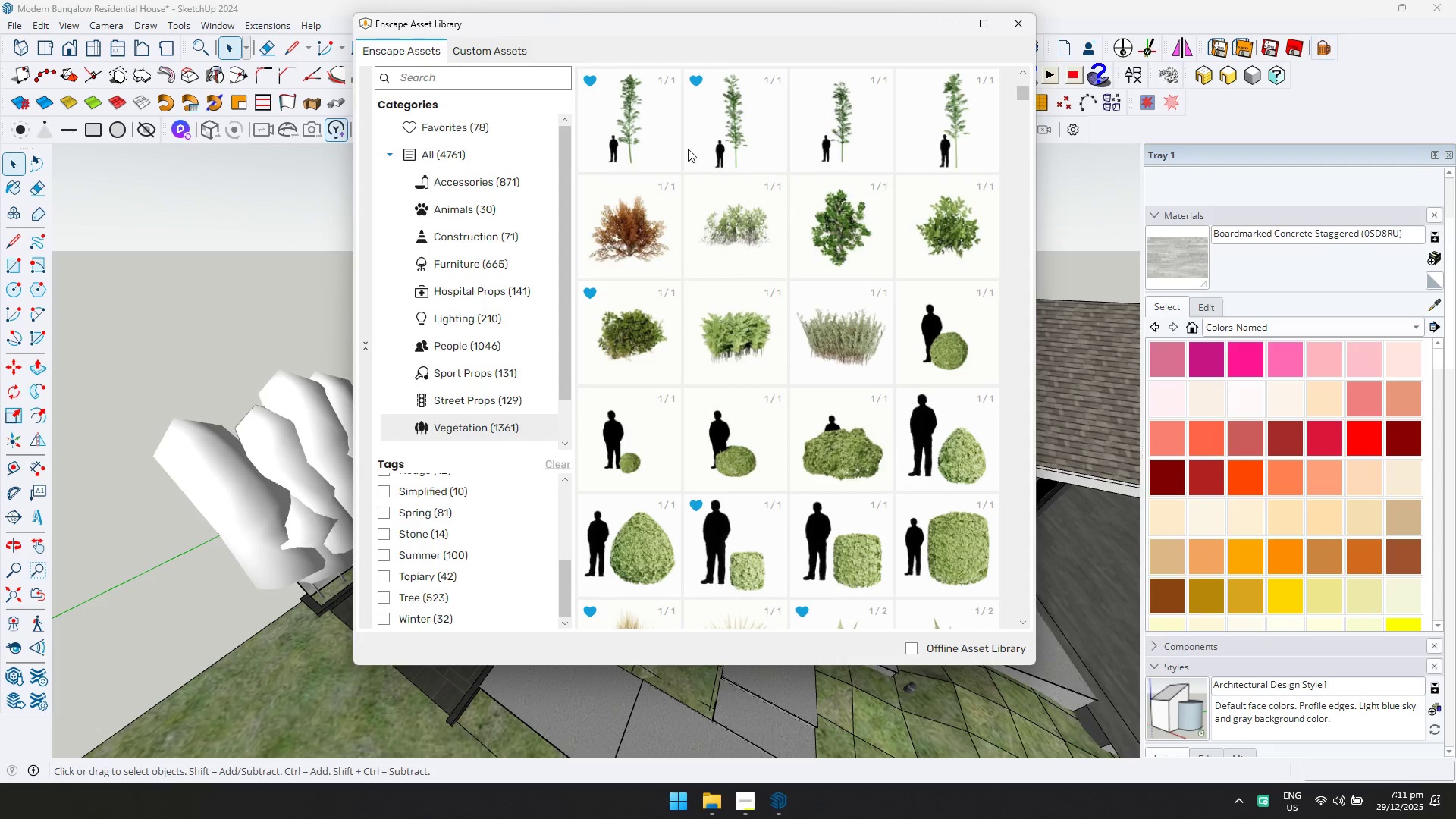 
scroll: coordinate [877, 340], scroll_direction: up, amount: 6.0
 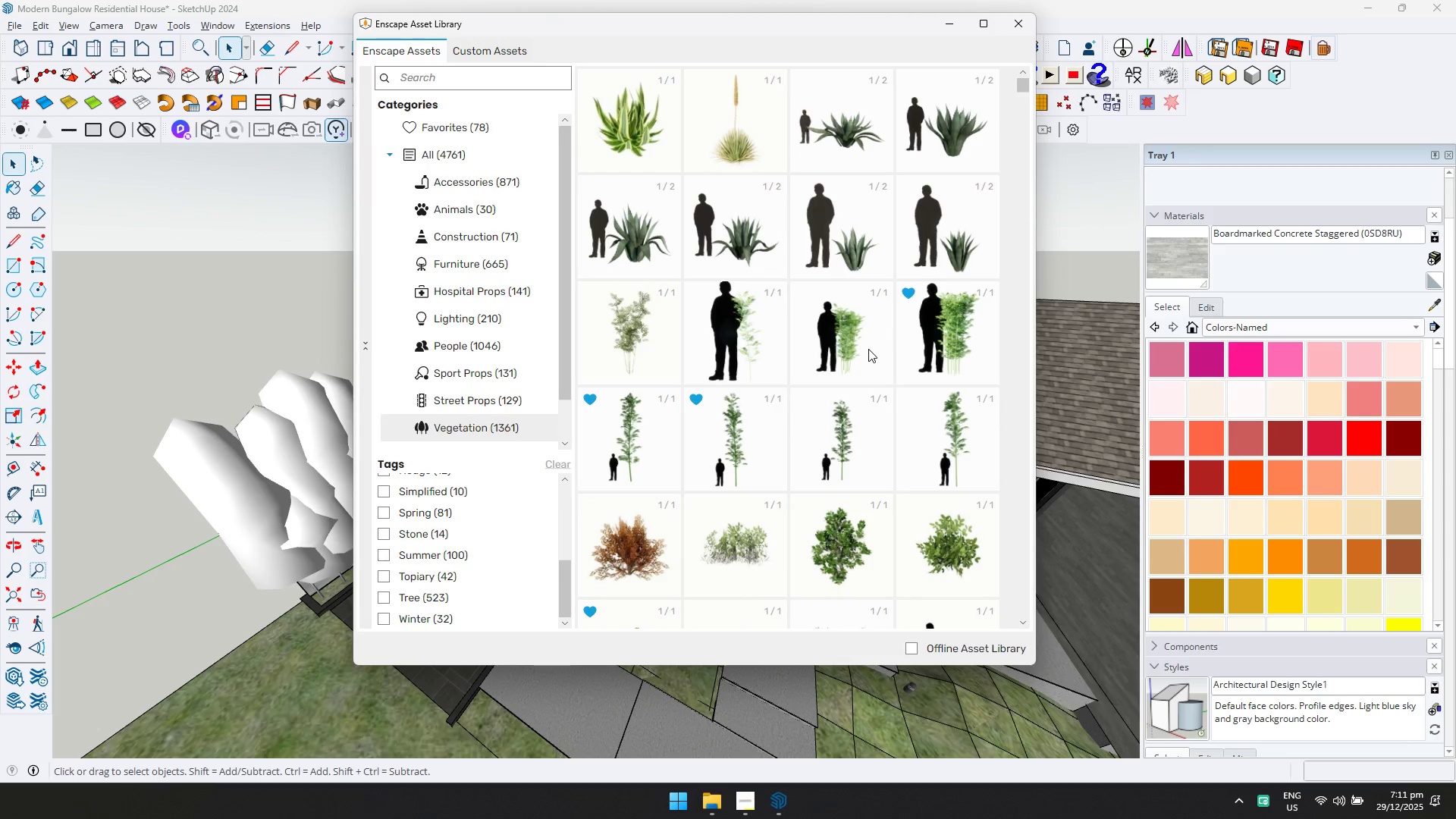 
scroll: coordinate [847, 362], scroll_direction: down, amount: 9.0
 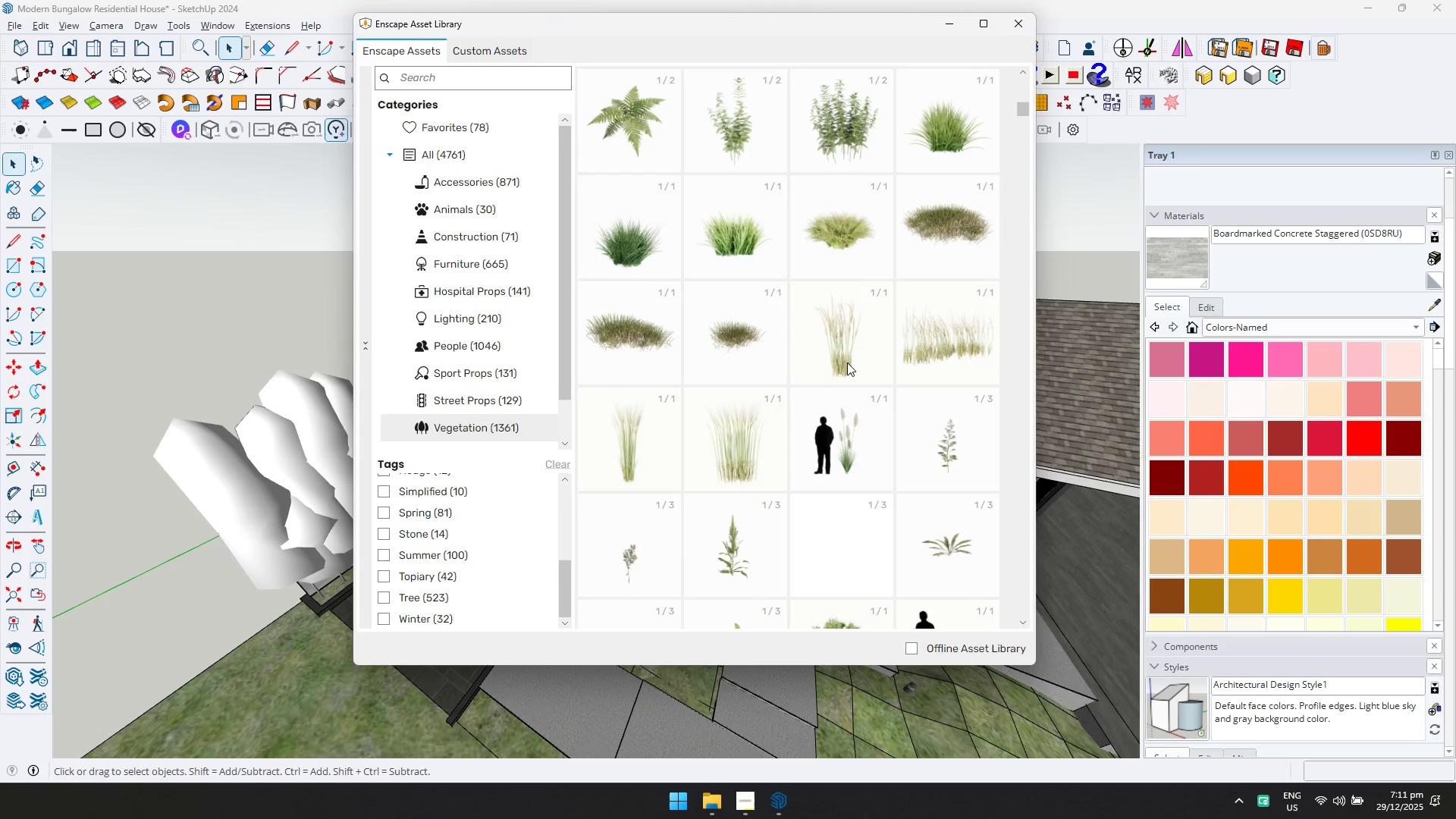 
scroll: coordinate [847, 362], scroll_direction: up, amount: 4.0
 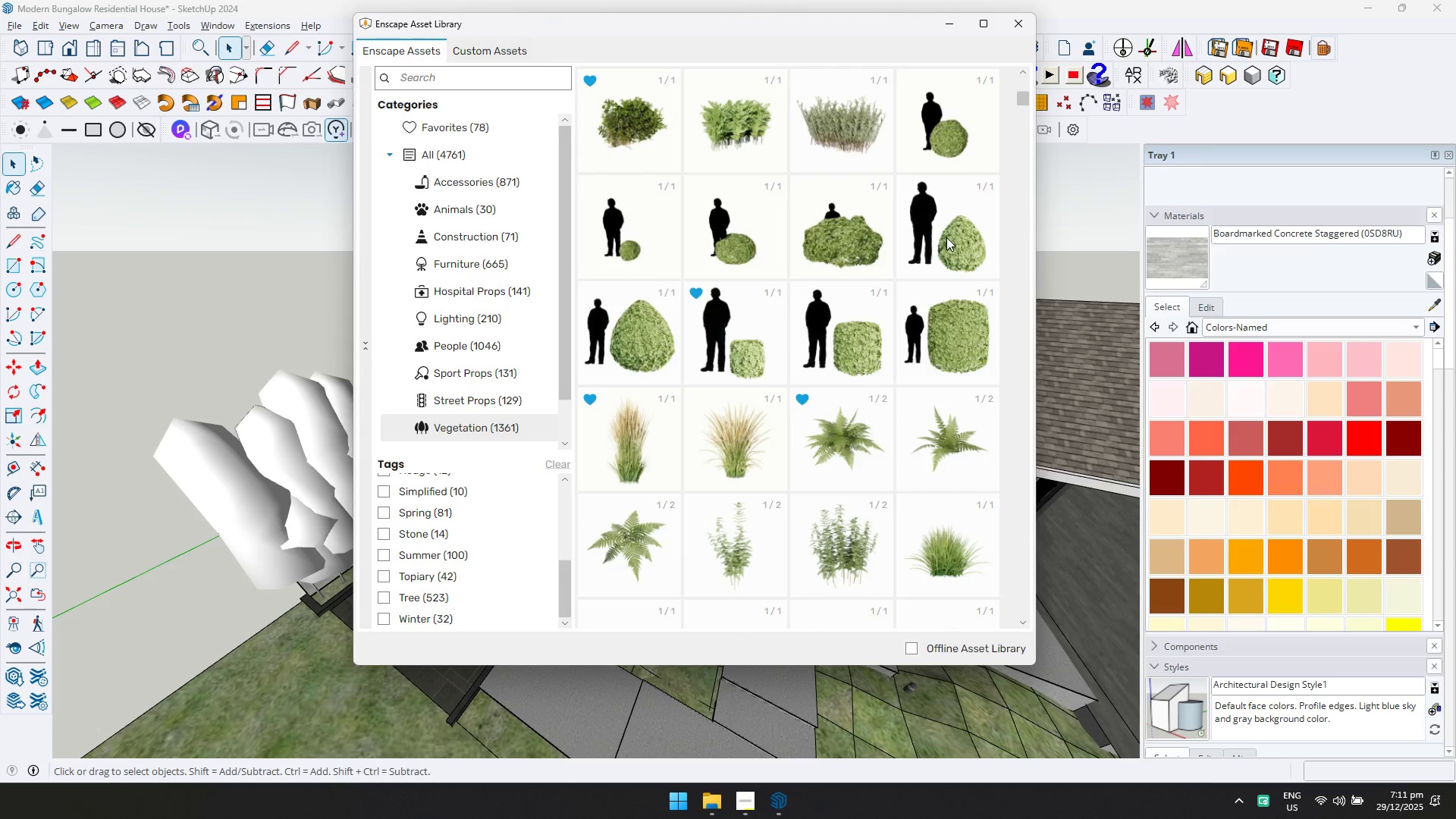 
left_click([944, 158])
 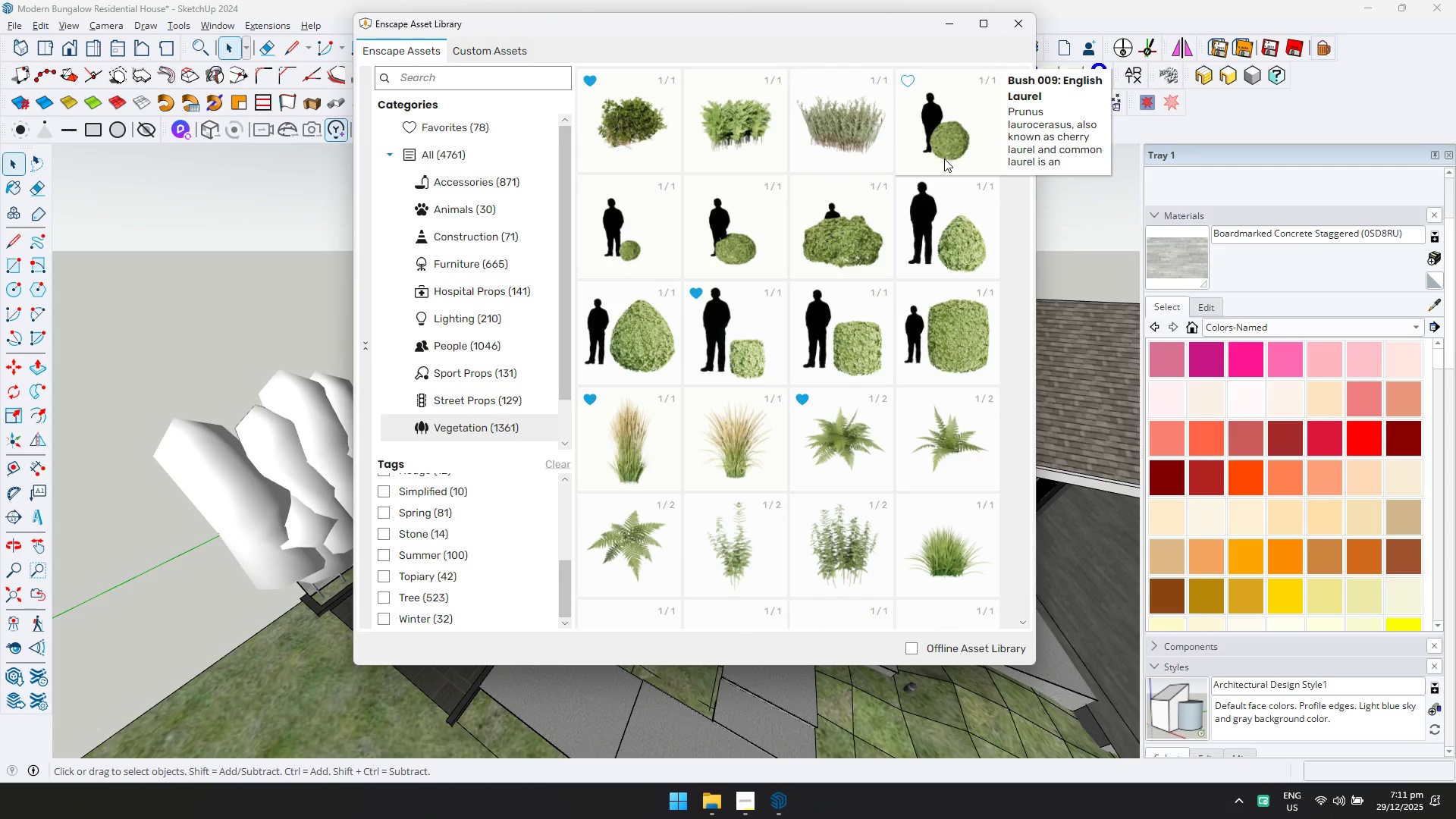 
scroll: coordinate [444, 541], scroll_direction: down, amount: 9.0
 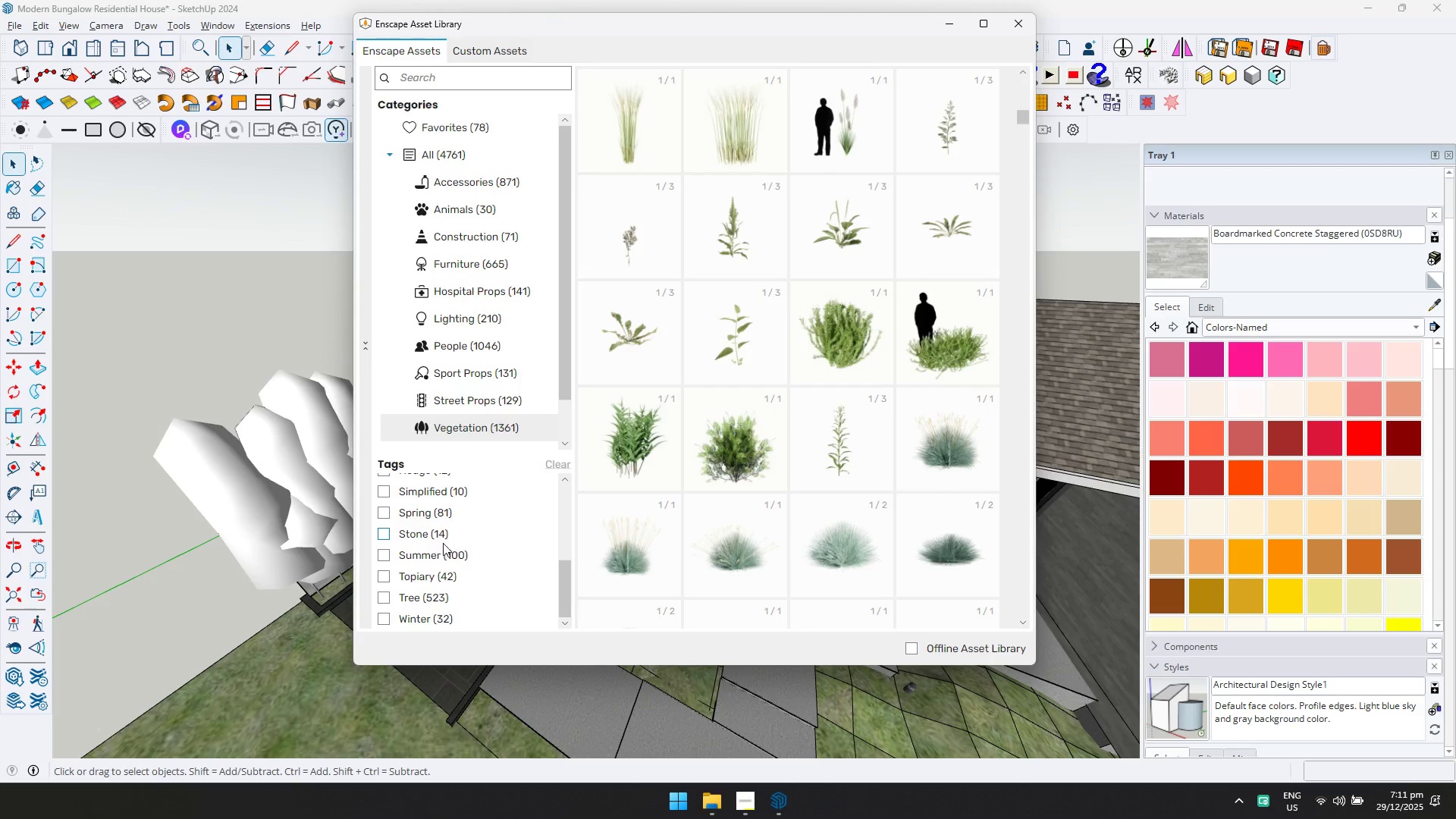 
scroll: coordinate [431, 542], scroll_direction: up, amount: 3.0
 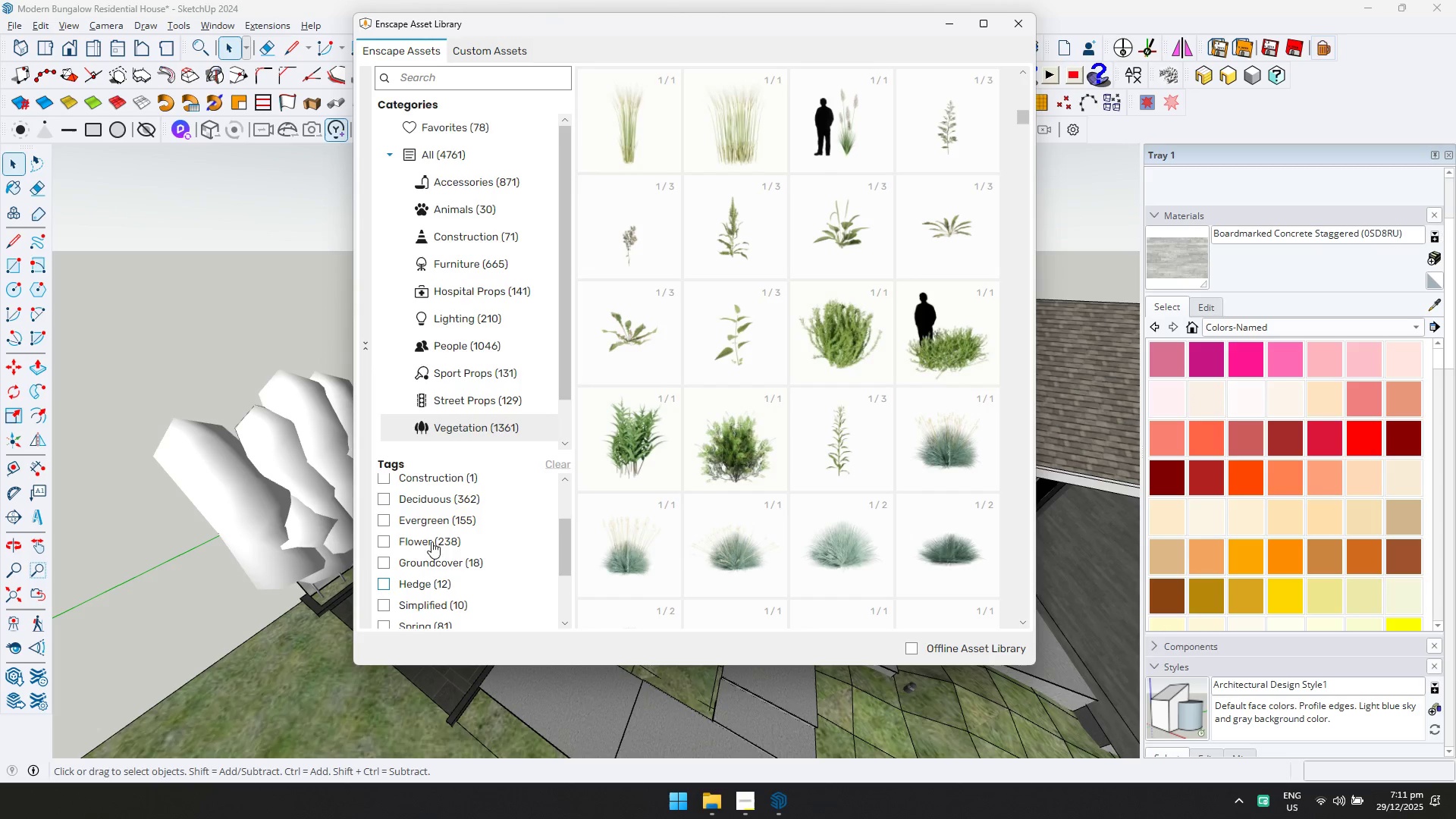 
left_click([430, 533])
 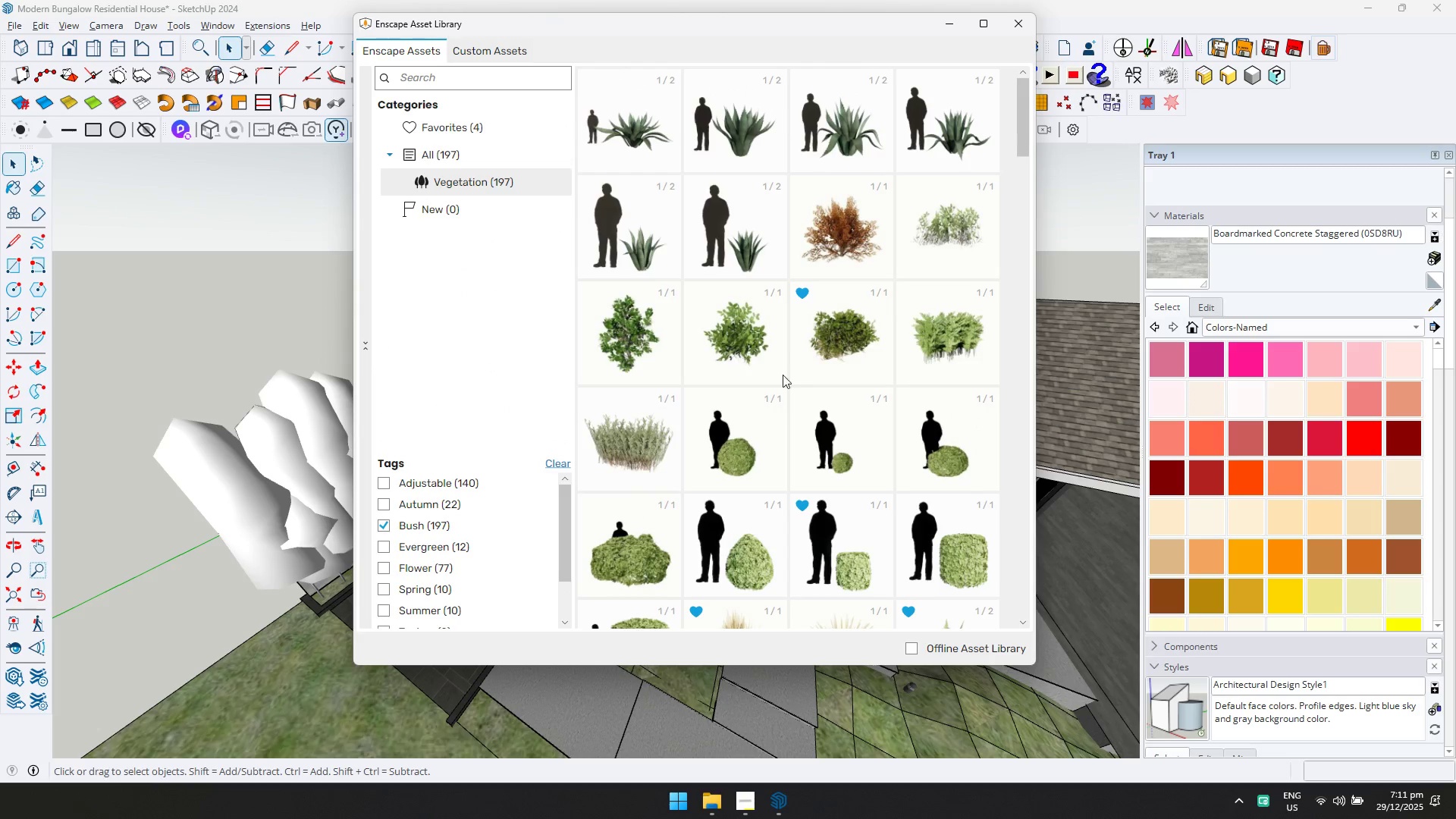 
scroll: coordinate [437, 529], scroll_direction: up, amount: 3.0
 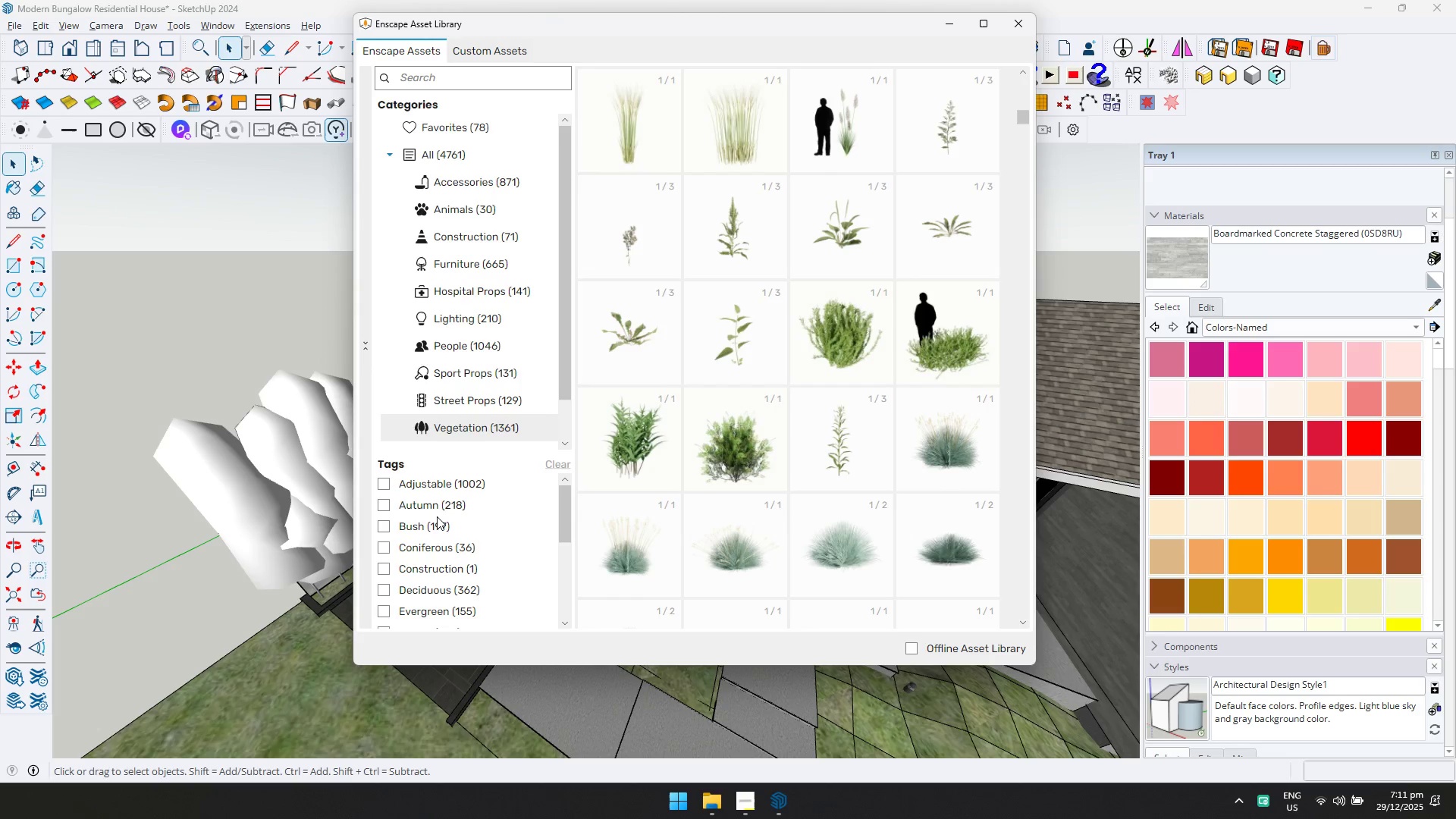 
wait(5.21)
 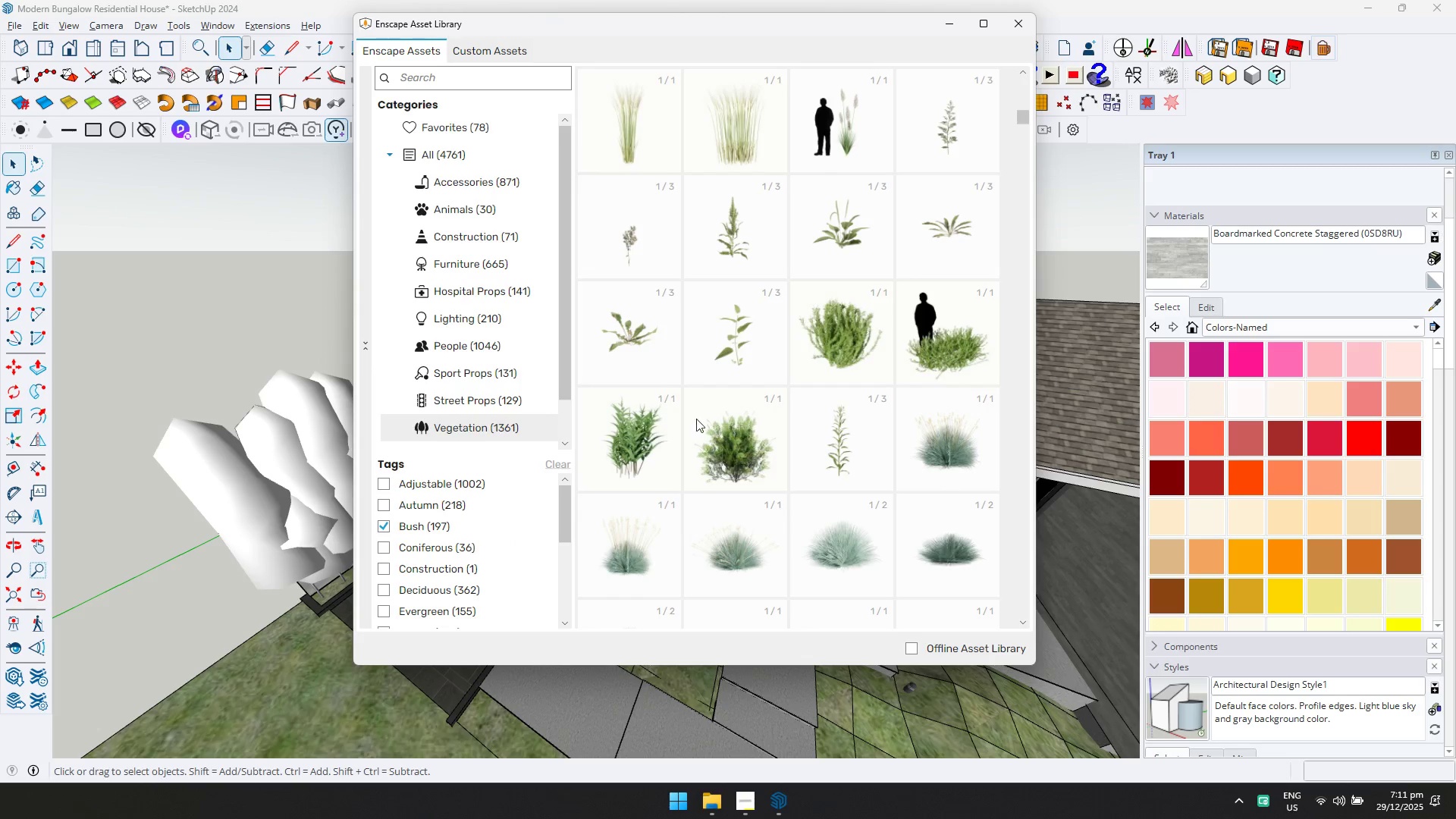 
scroll: coordinate [758, 426], scroll_direction: down, amount: 1.0
 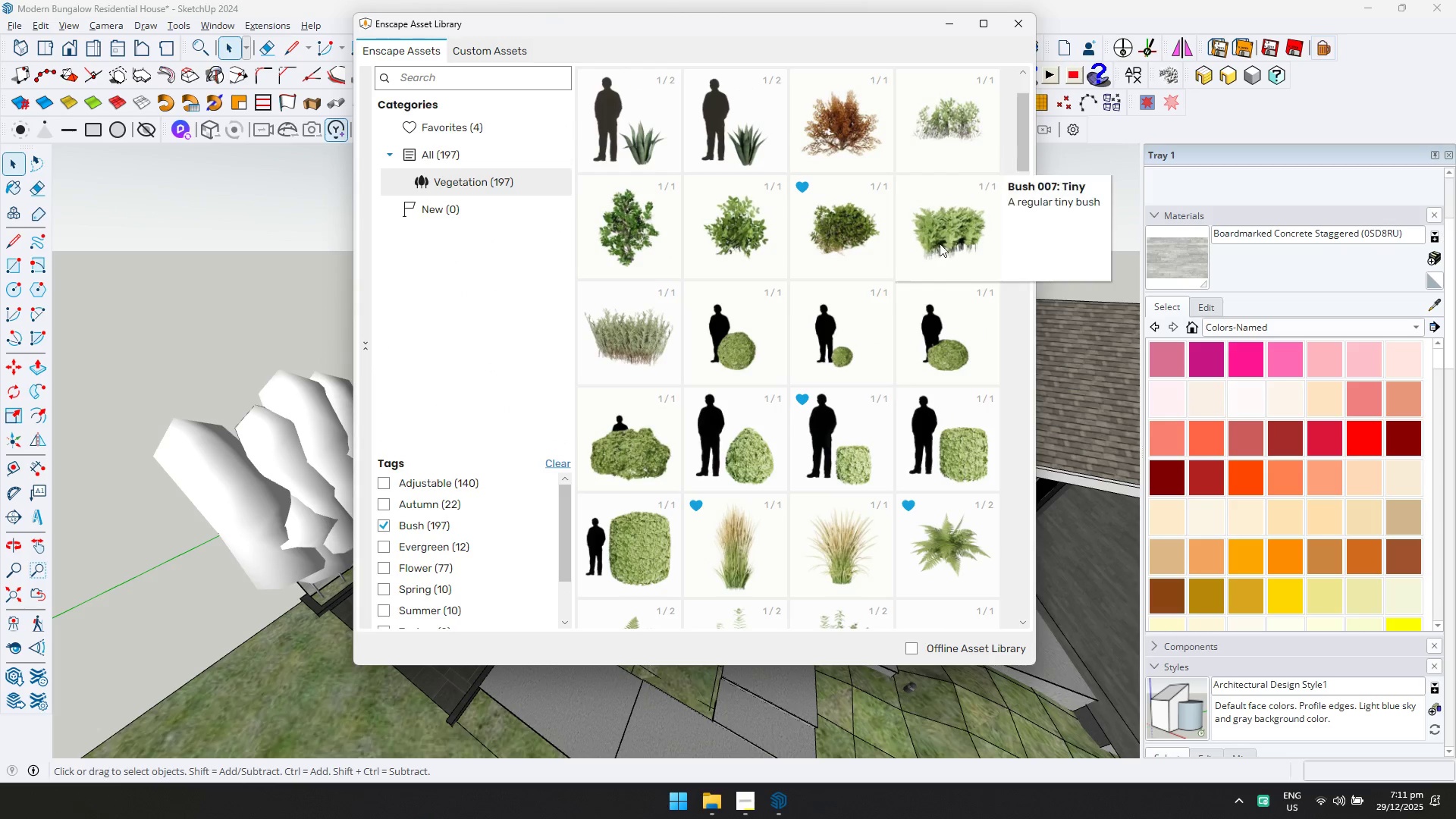 
double_click([940, 243])
 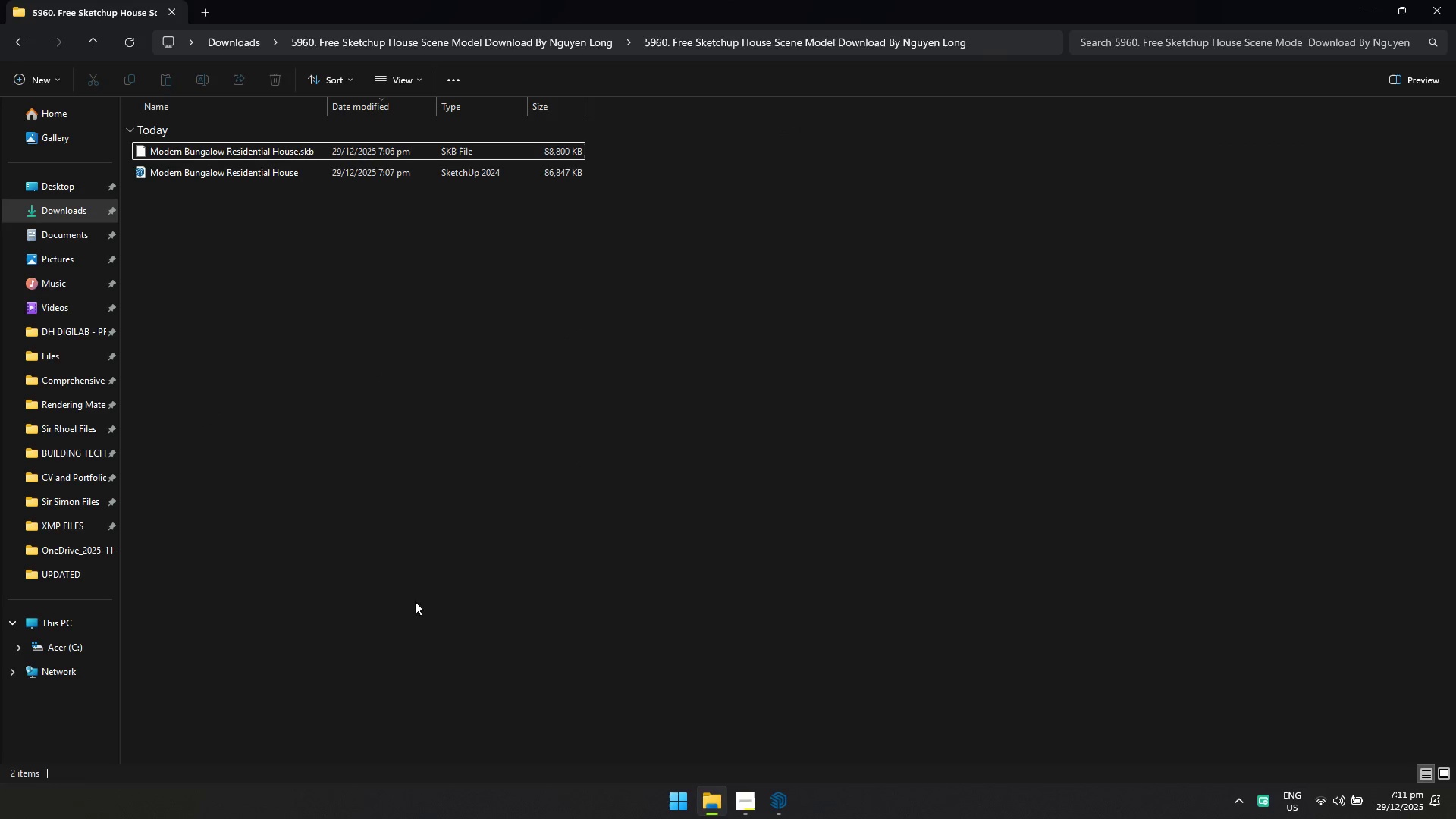 
key(Alt+Tab)
 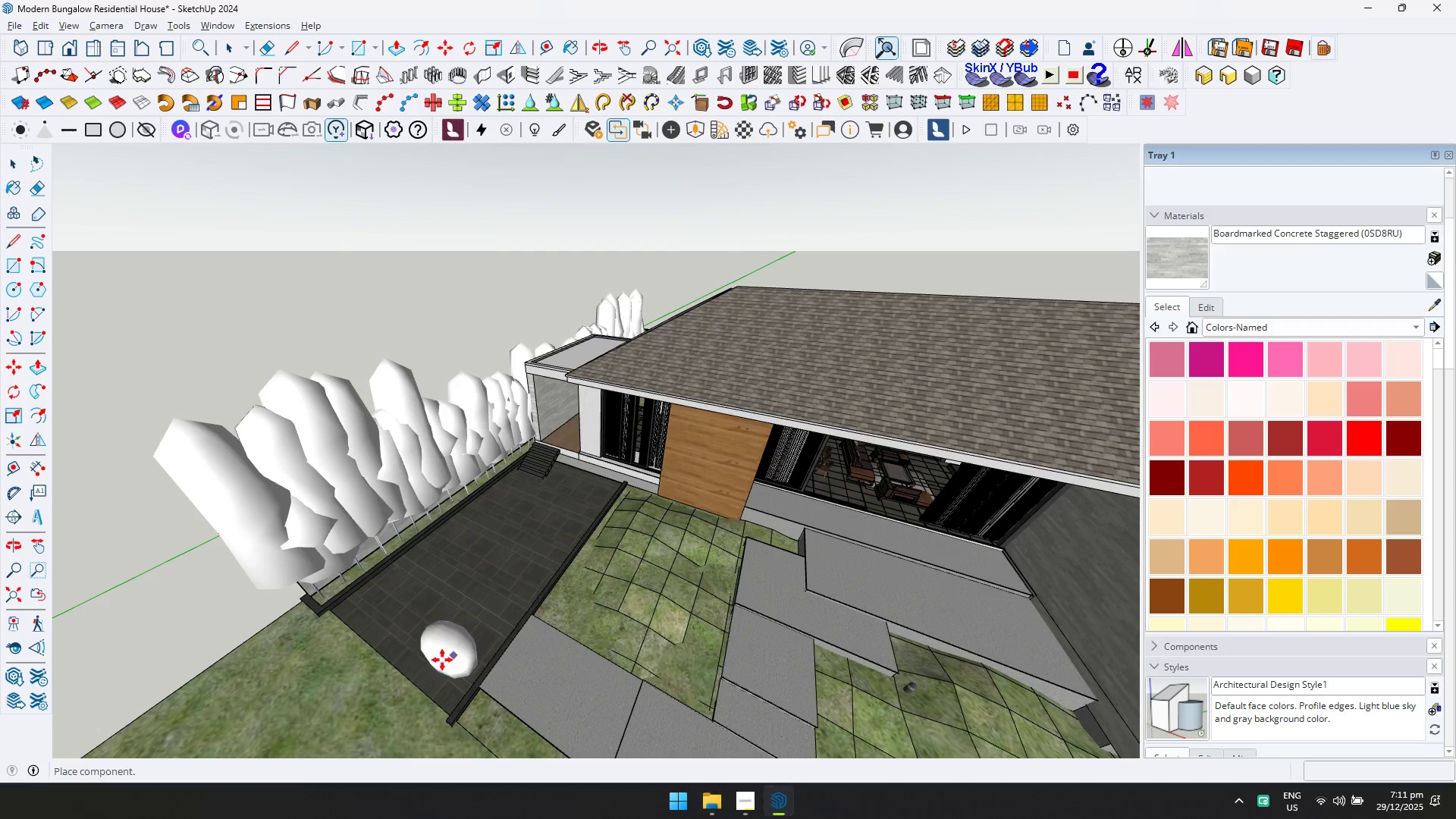 
hold_key(key=ShiftLeft, duration=0.34)
 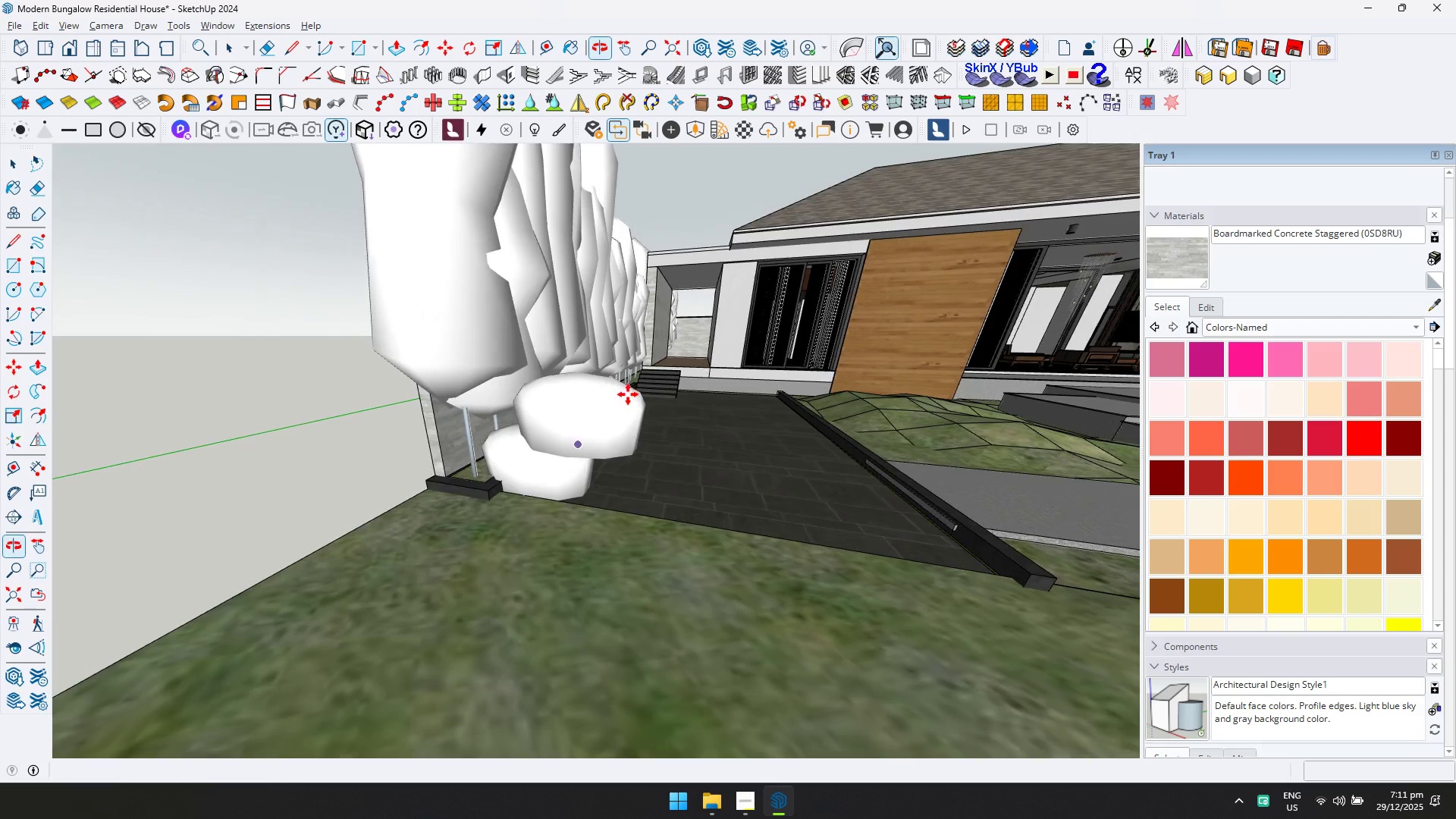 
scroll: coordinate [334, 598], scroll_direction: up, amount: 9.0
 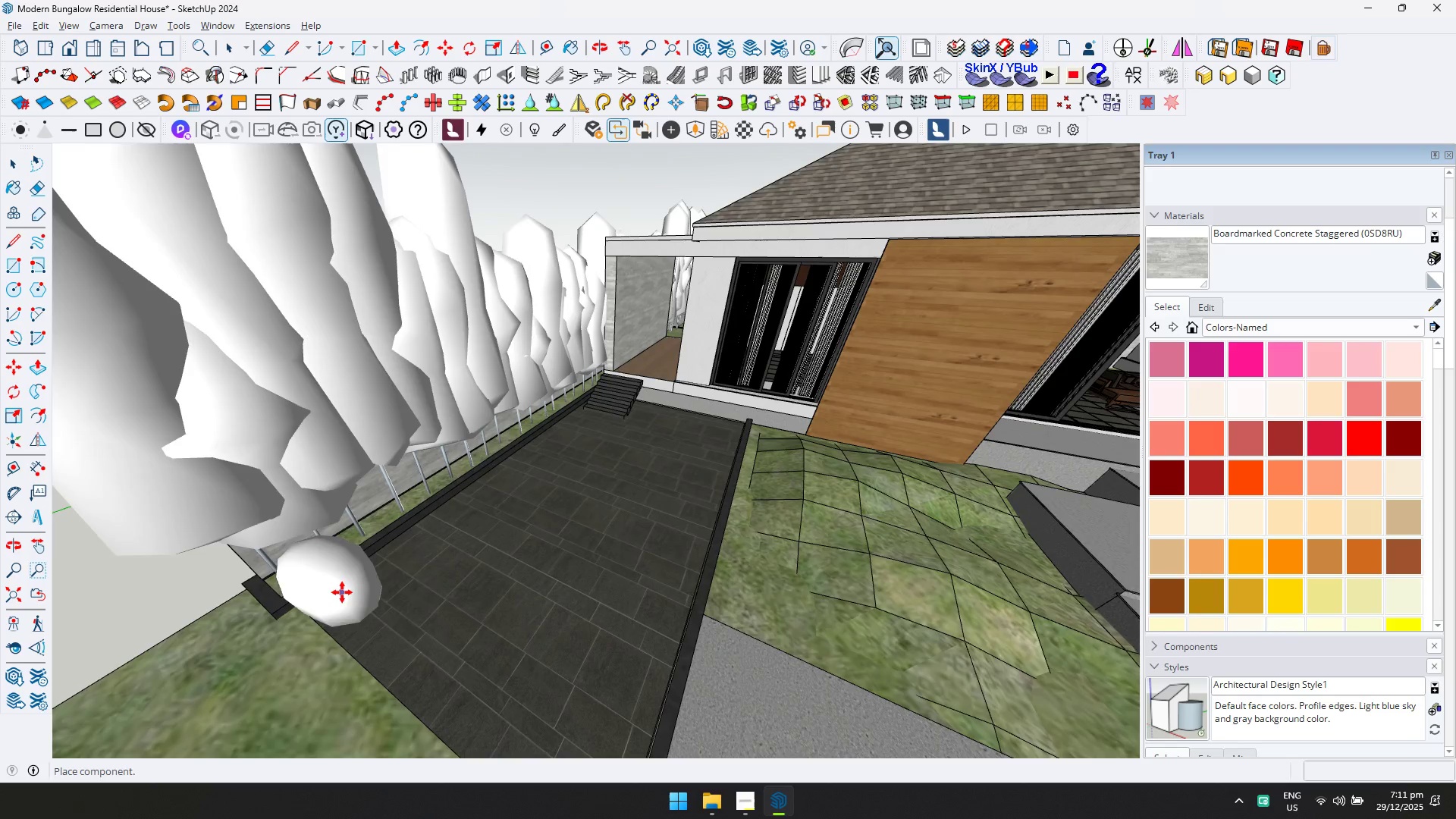 
key(Space)
 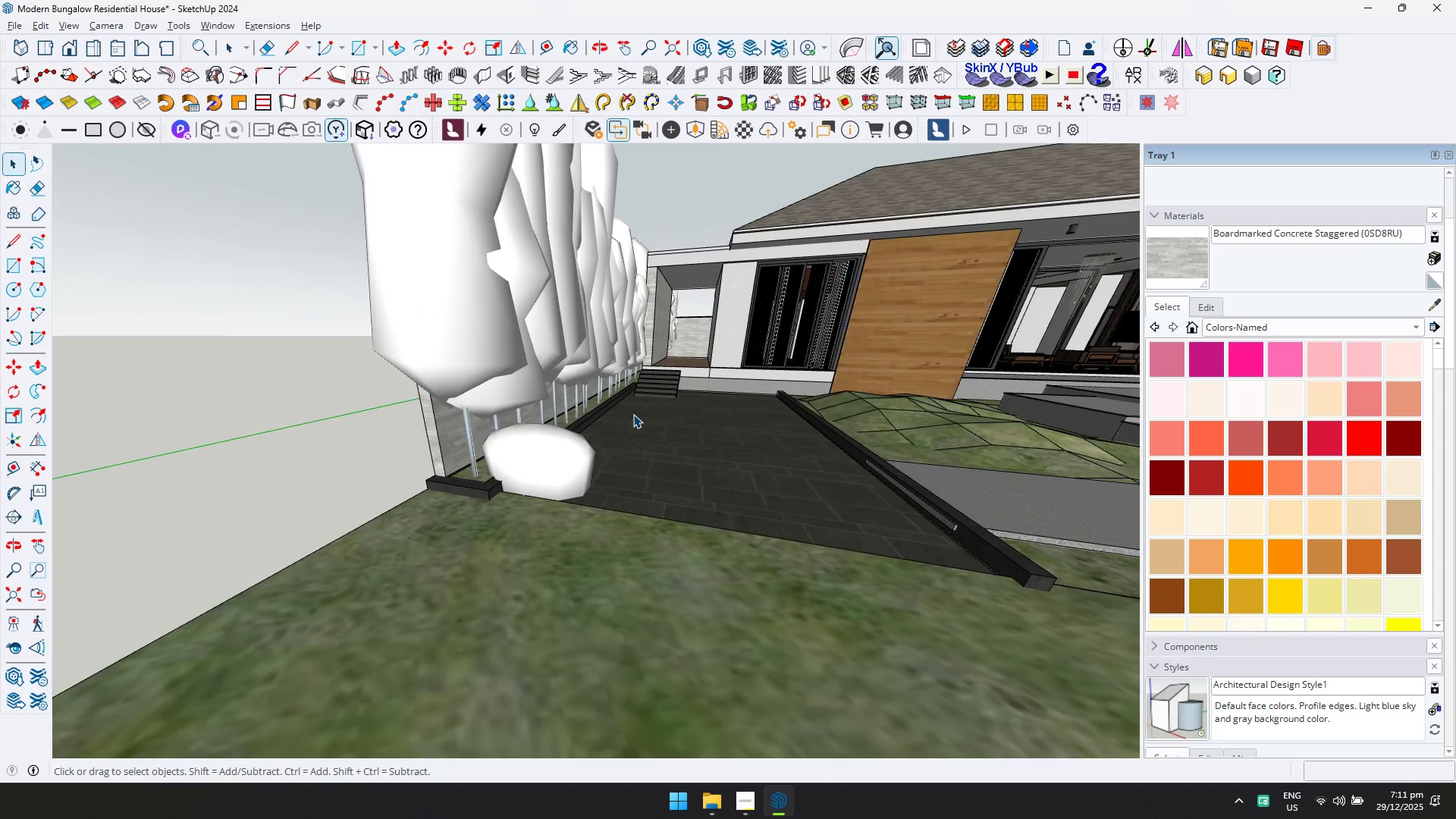 
left_click([498, 497])
 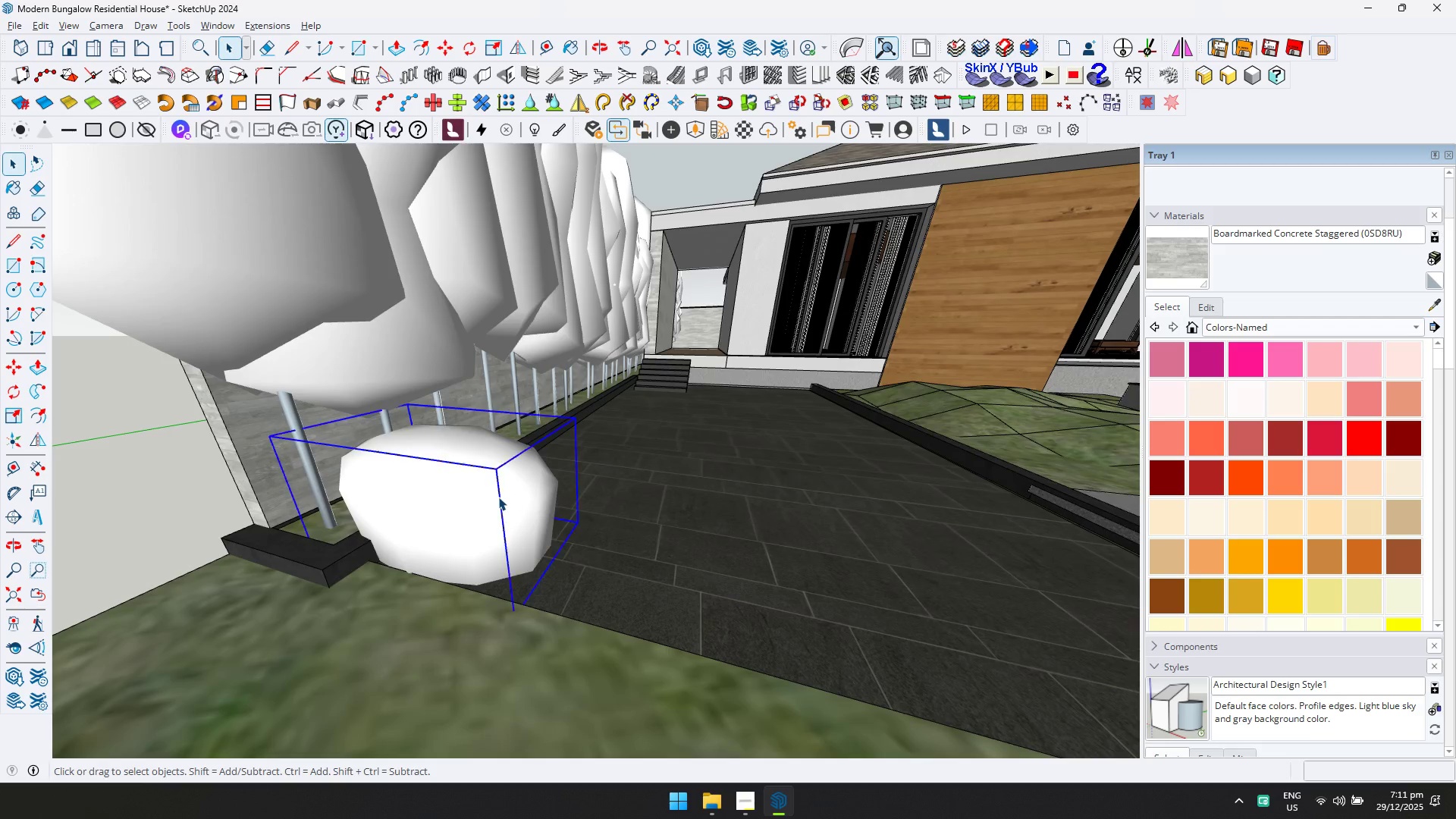 
key(Q)
 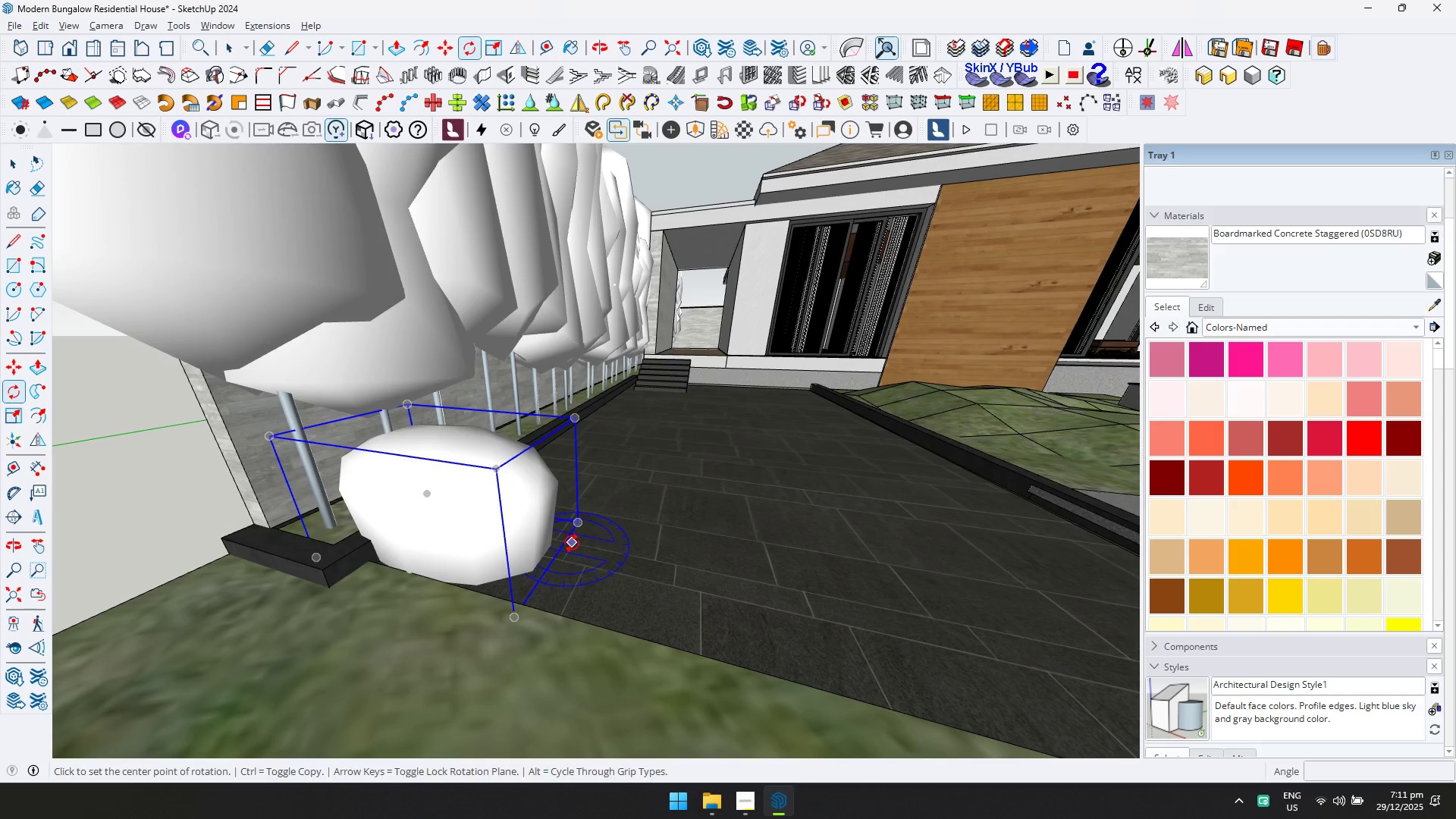 
scroll: coordinate [632, 429], scroll_direction: up, amount: 3.0
 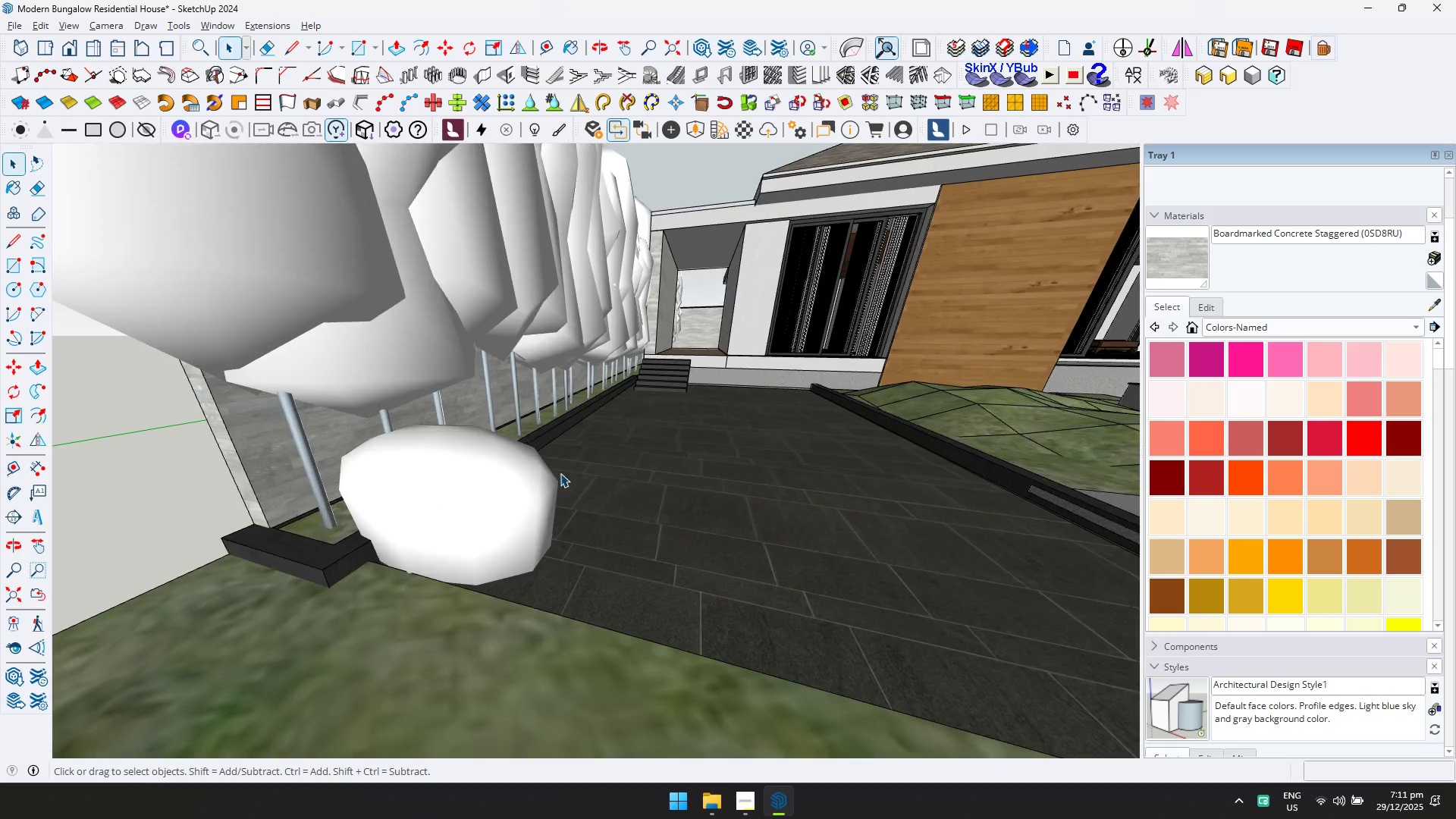 
left_click([576, 550])
 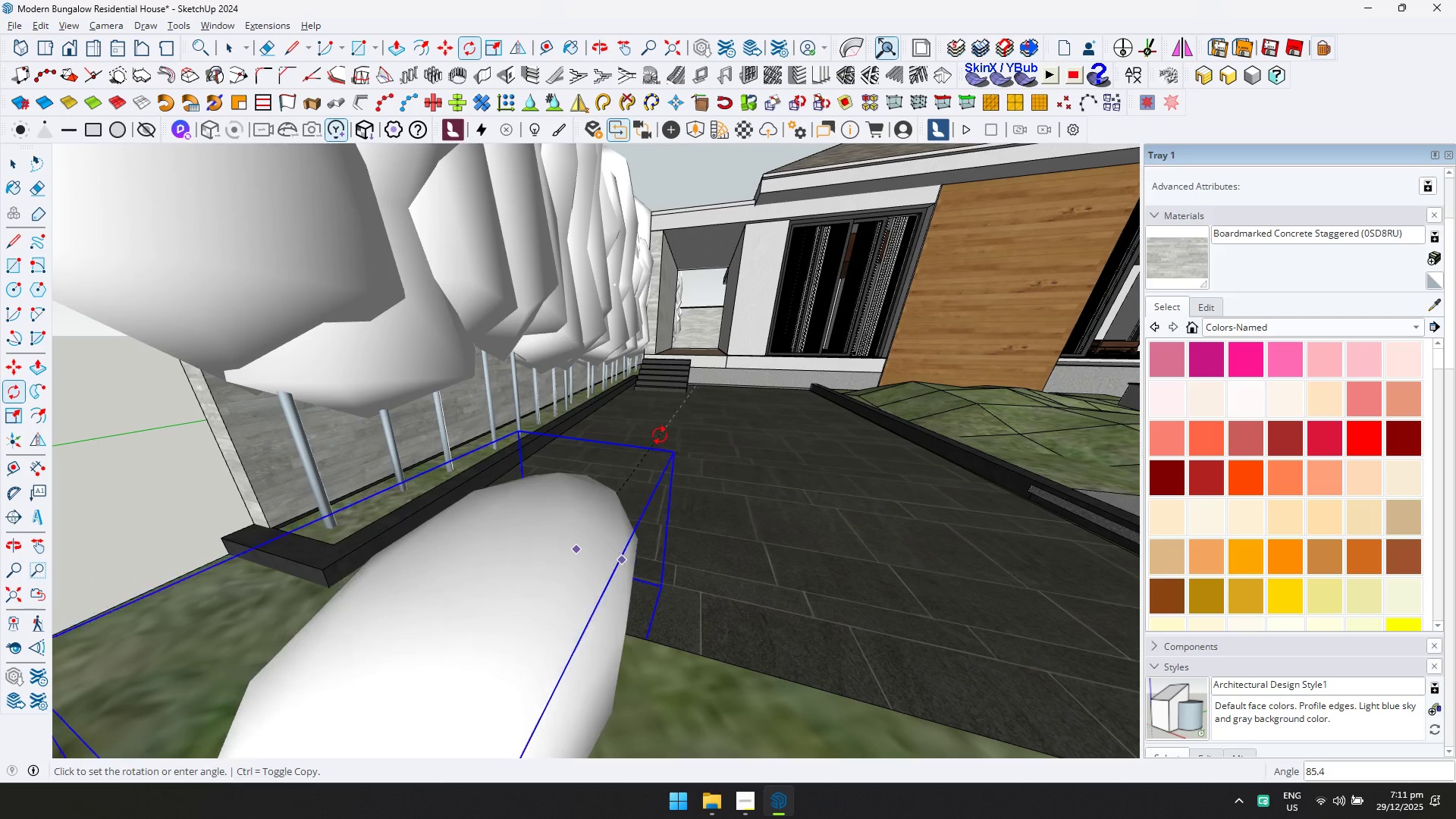 
left_click([642, 430])
 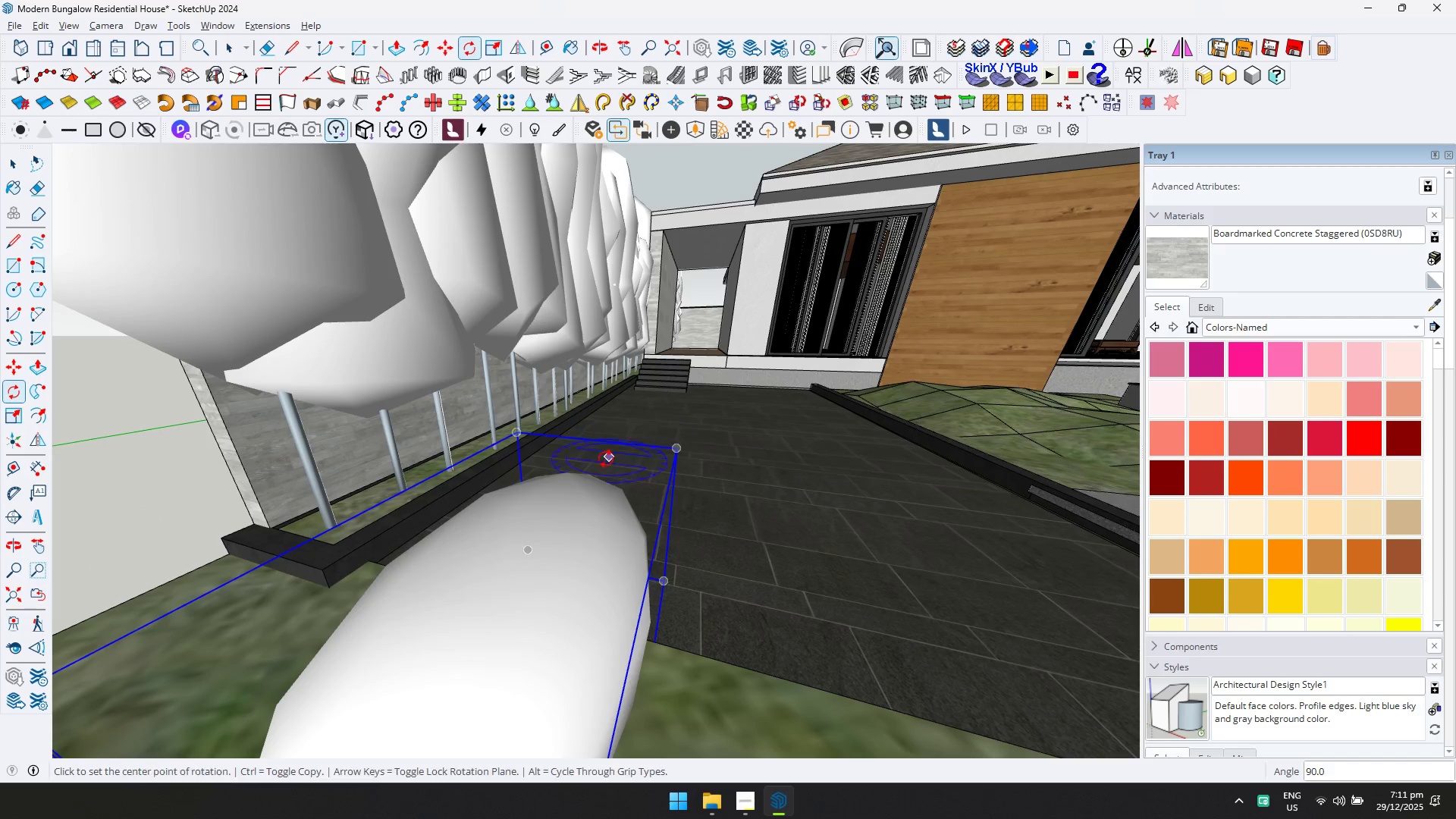 
scroll: coordinate [571, 481], scroll_direction: down, amount: 5.0
 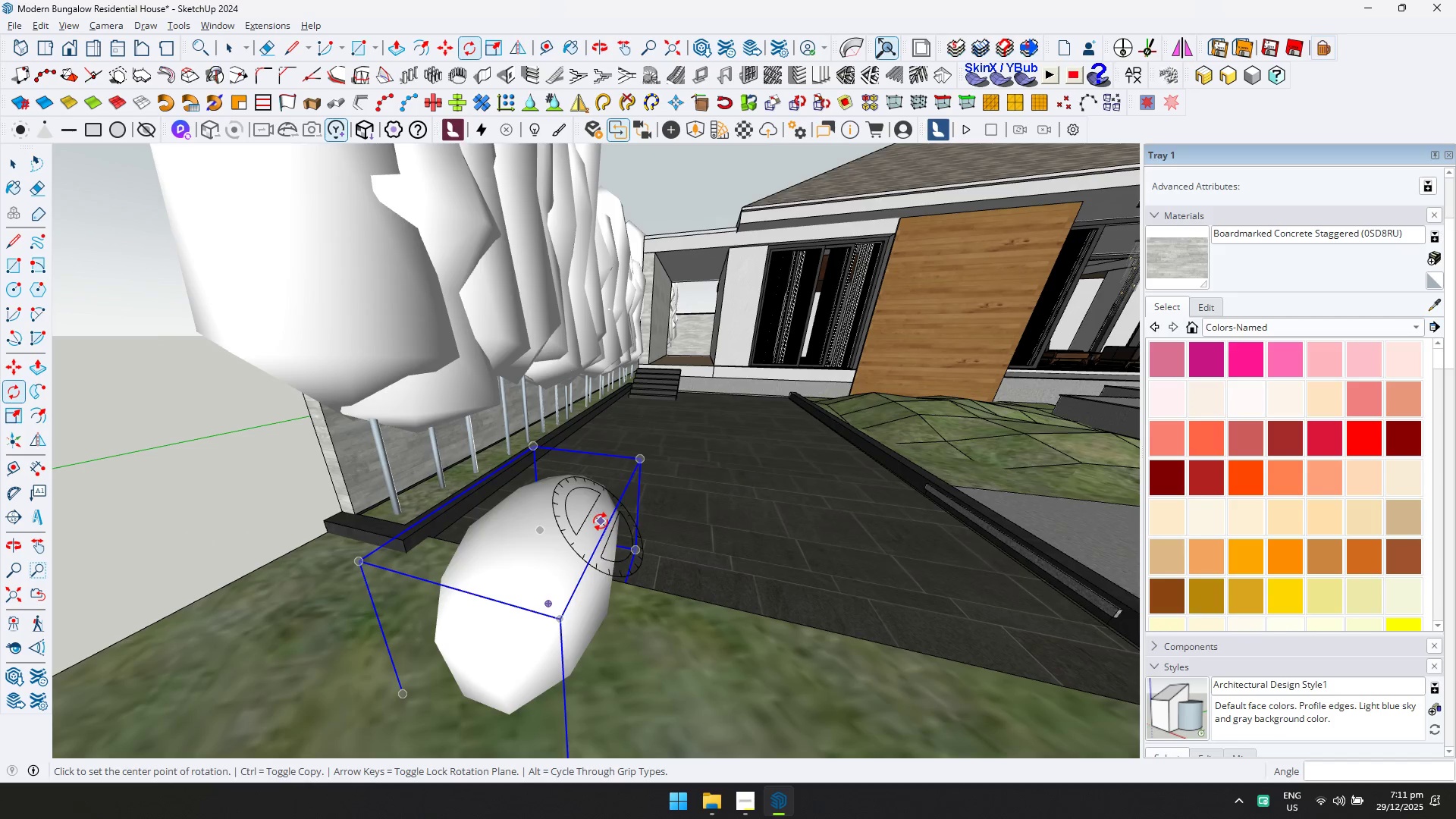 
key(M)
 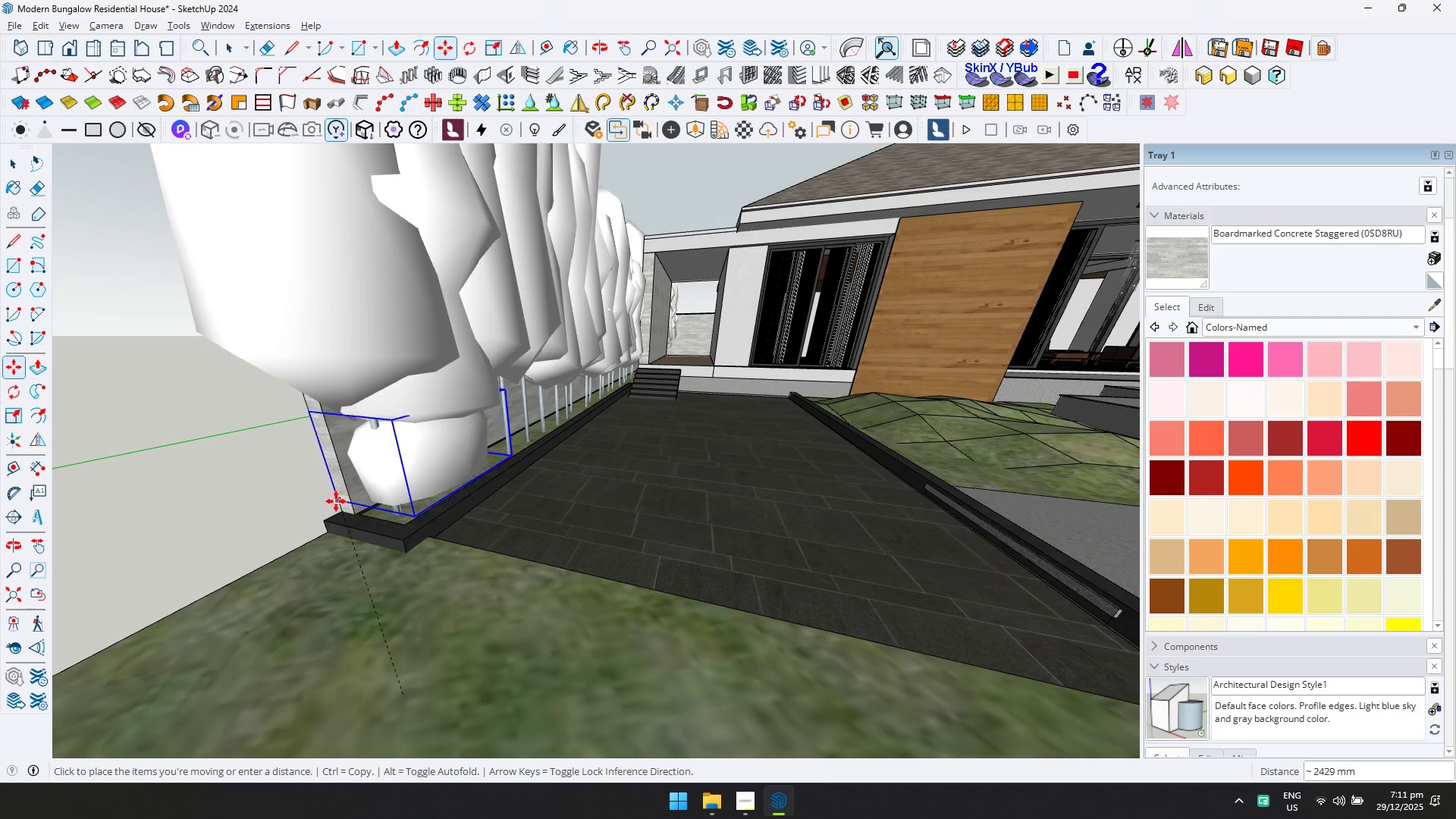 
left_click([330, 519])
 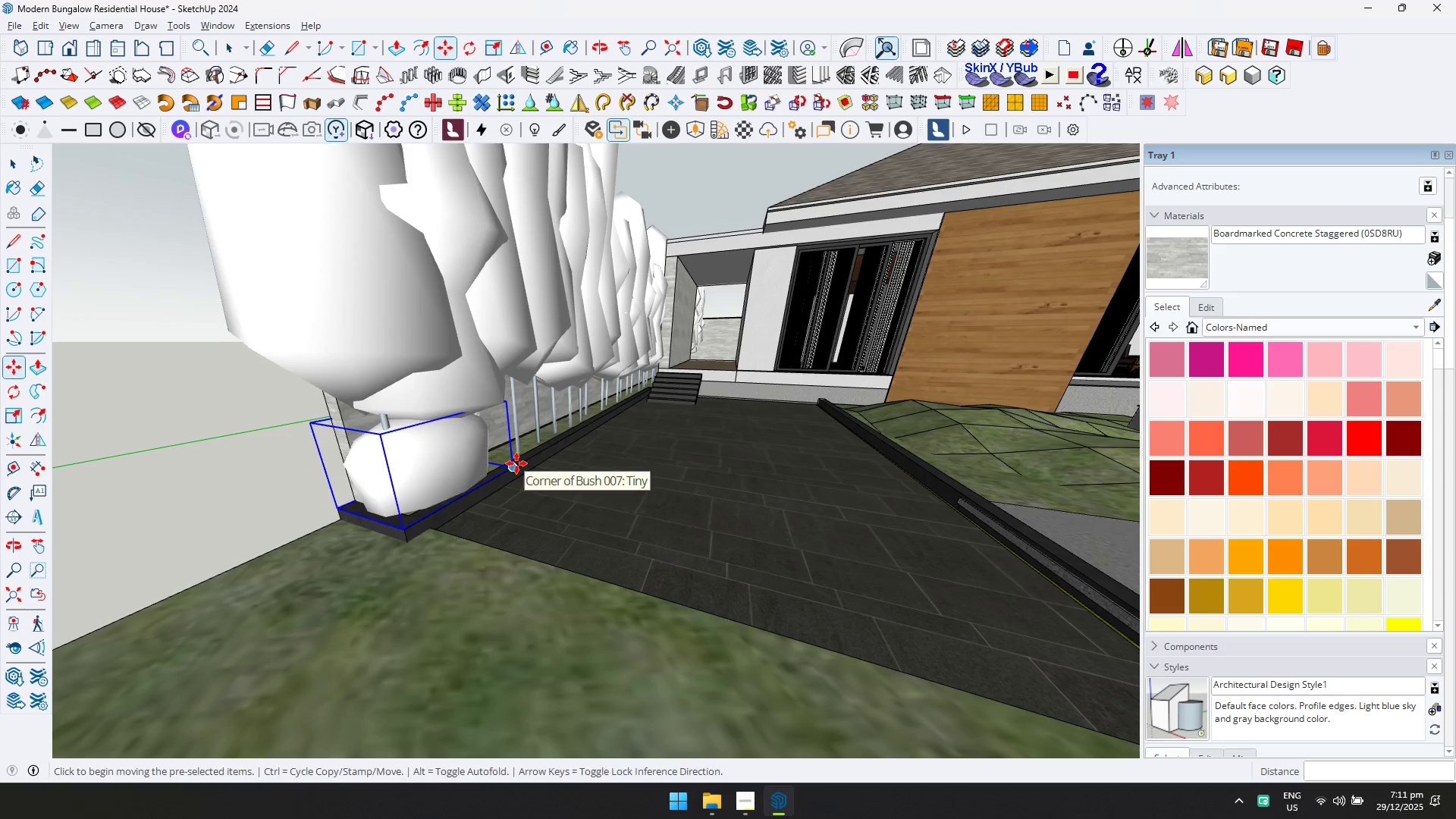 
key(ArrowUp)
 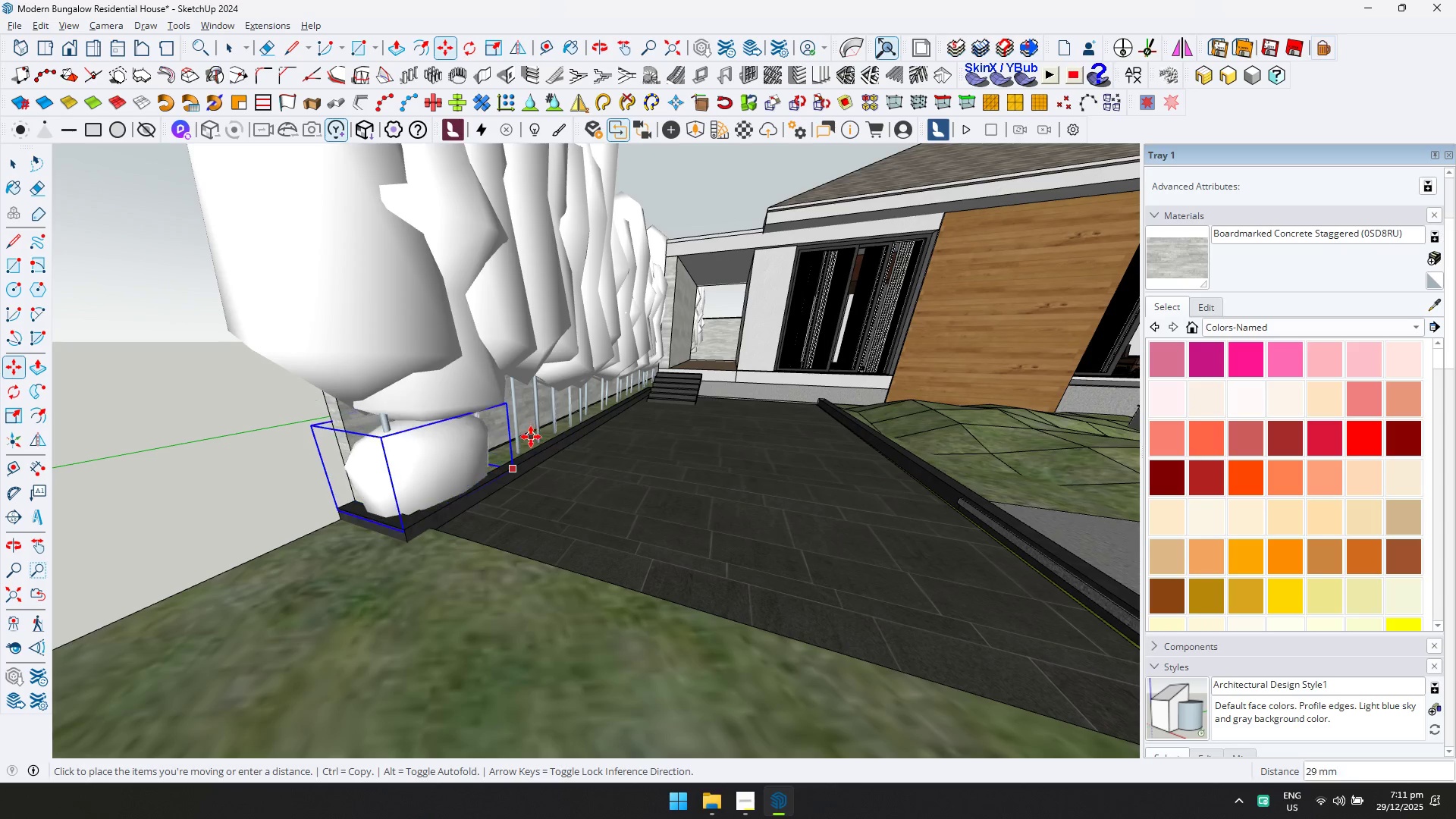 
left_click([529, 441])
 